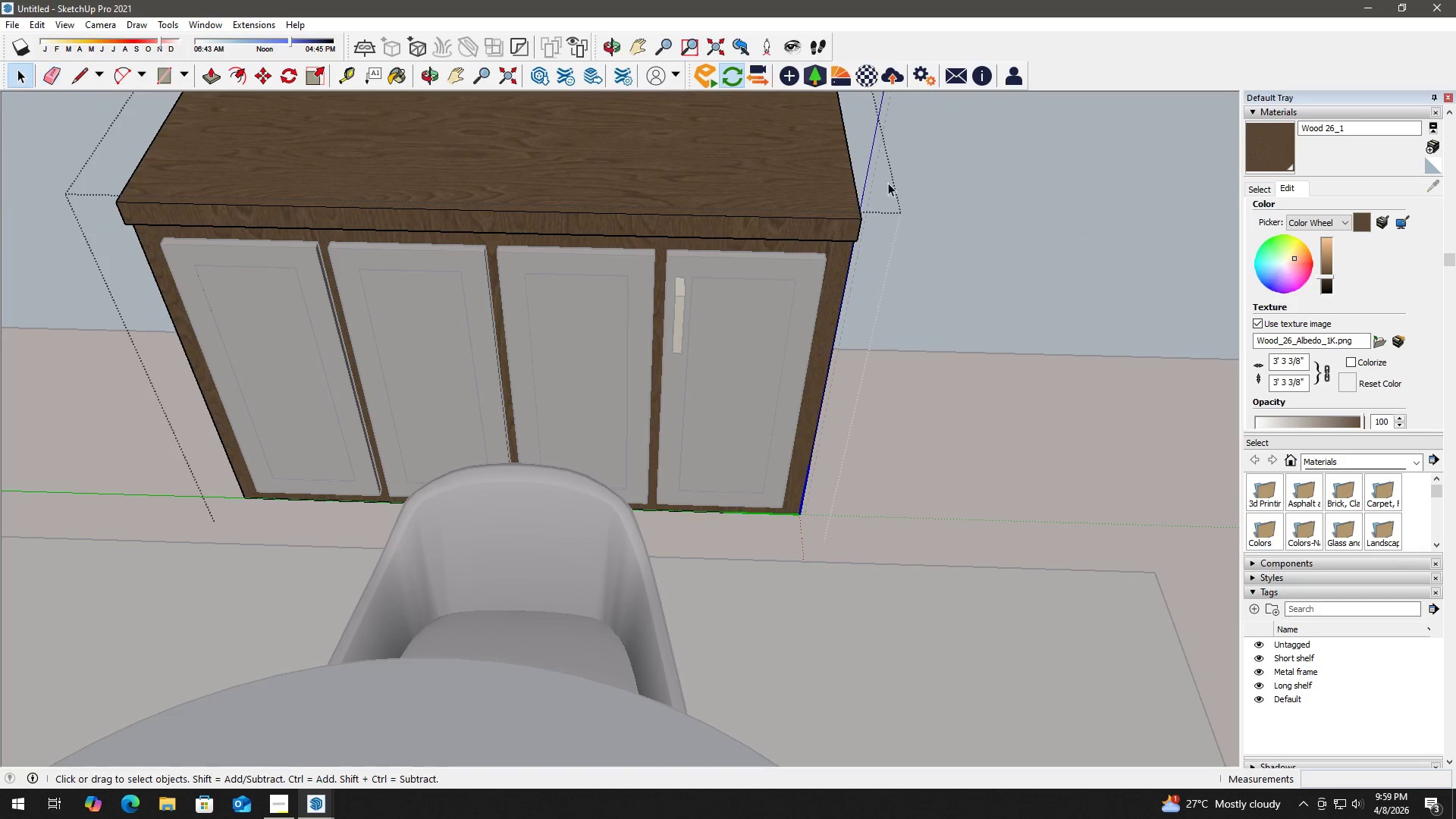 
key(Escape)
 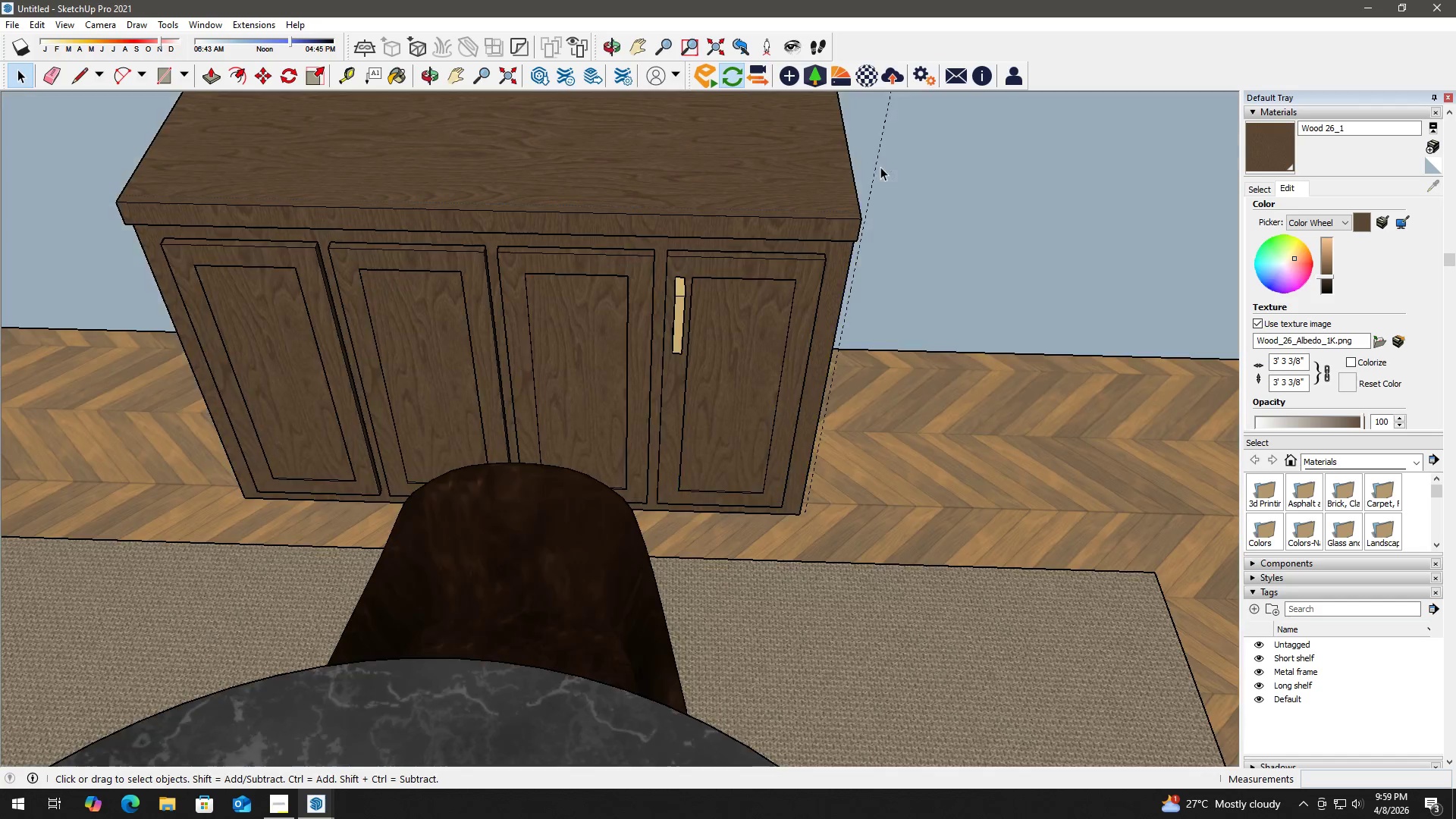 
key(Escape)
 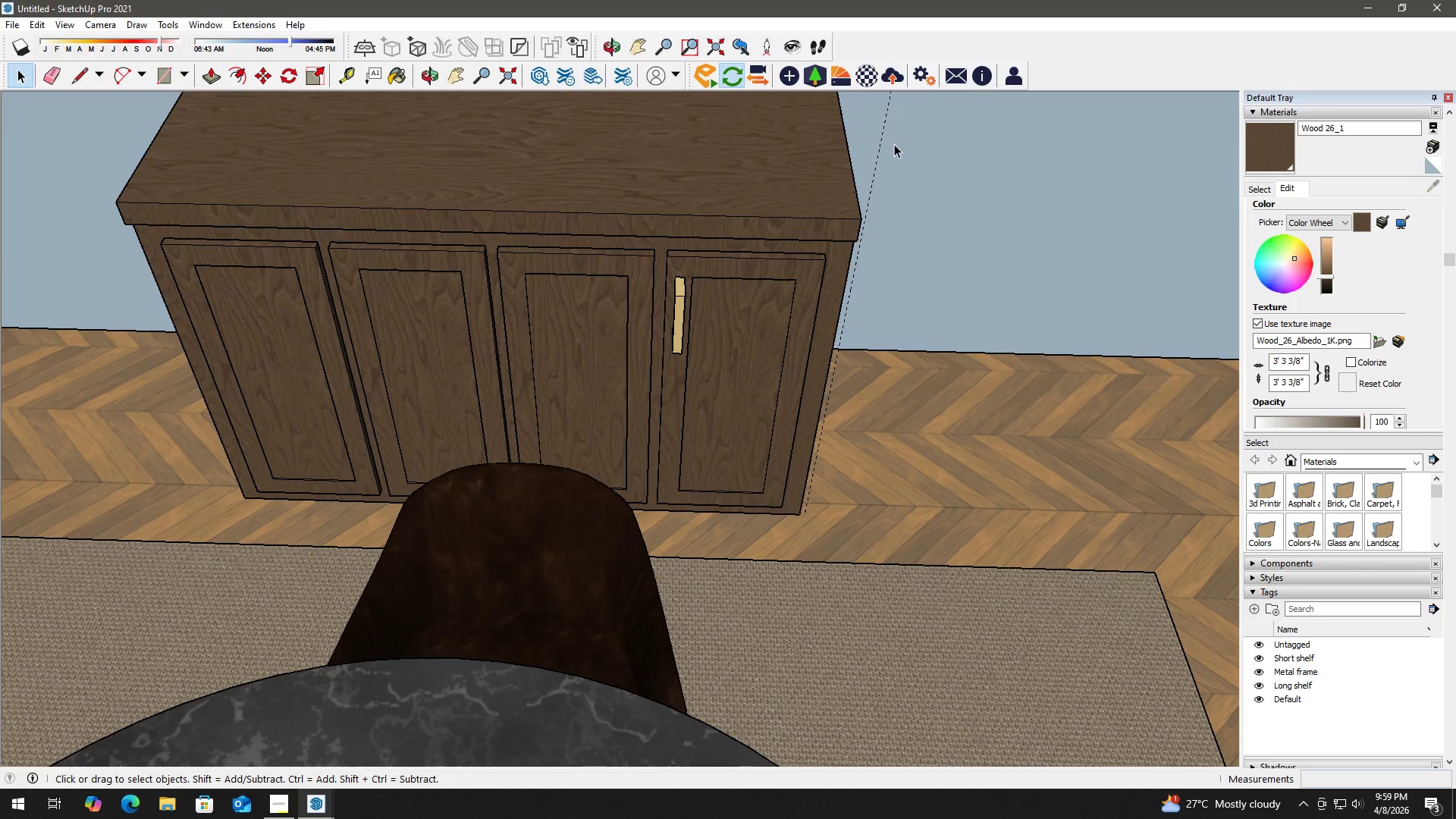 
key(E)
 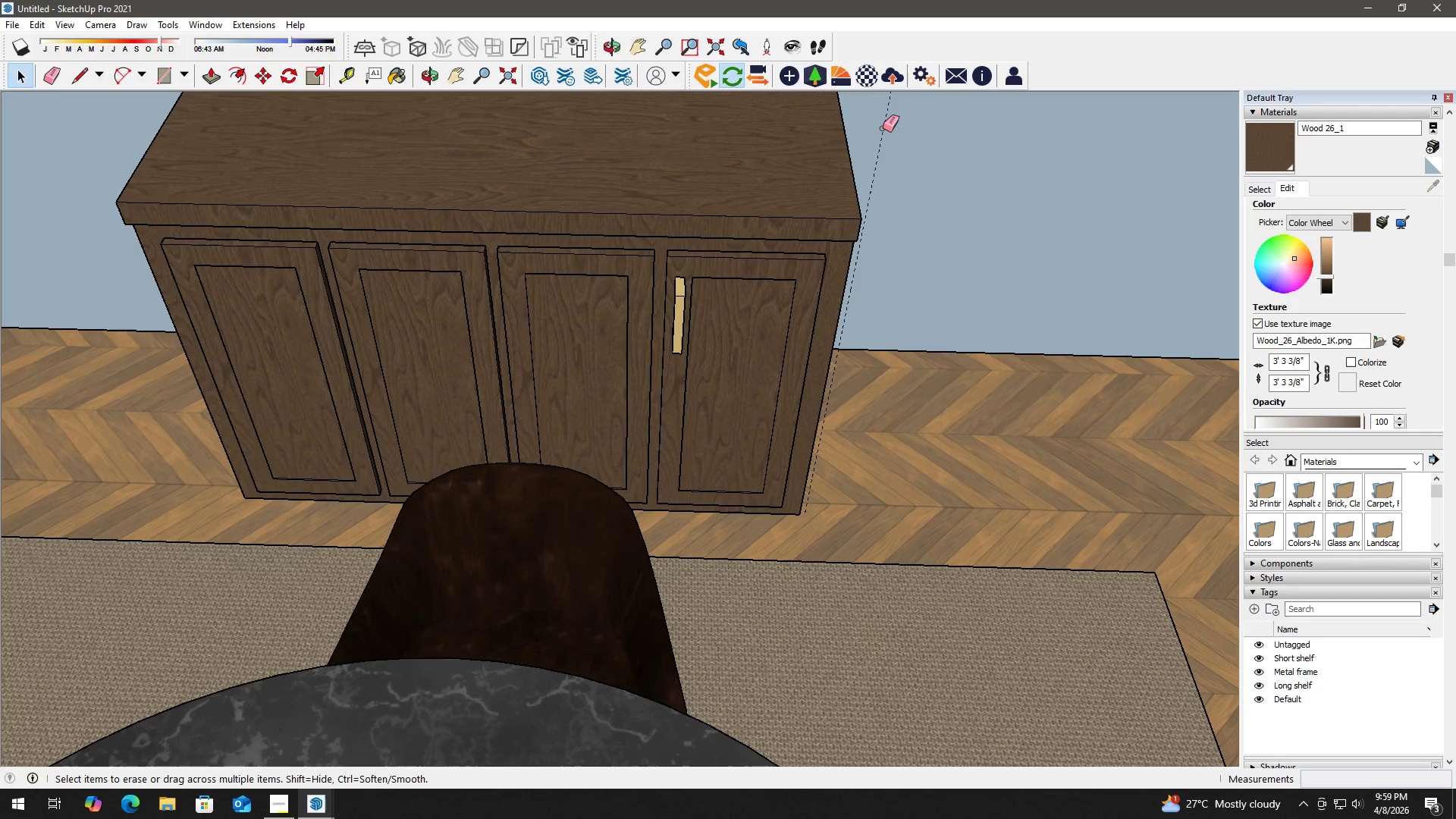 
left_click_drag(start_coordinate=[883, 128], to_coordinate=[900, 139])
 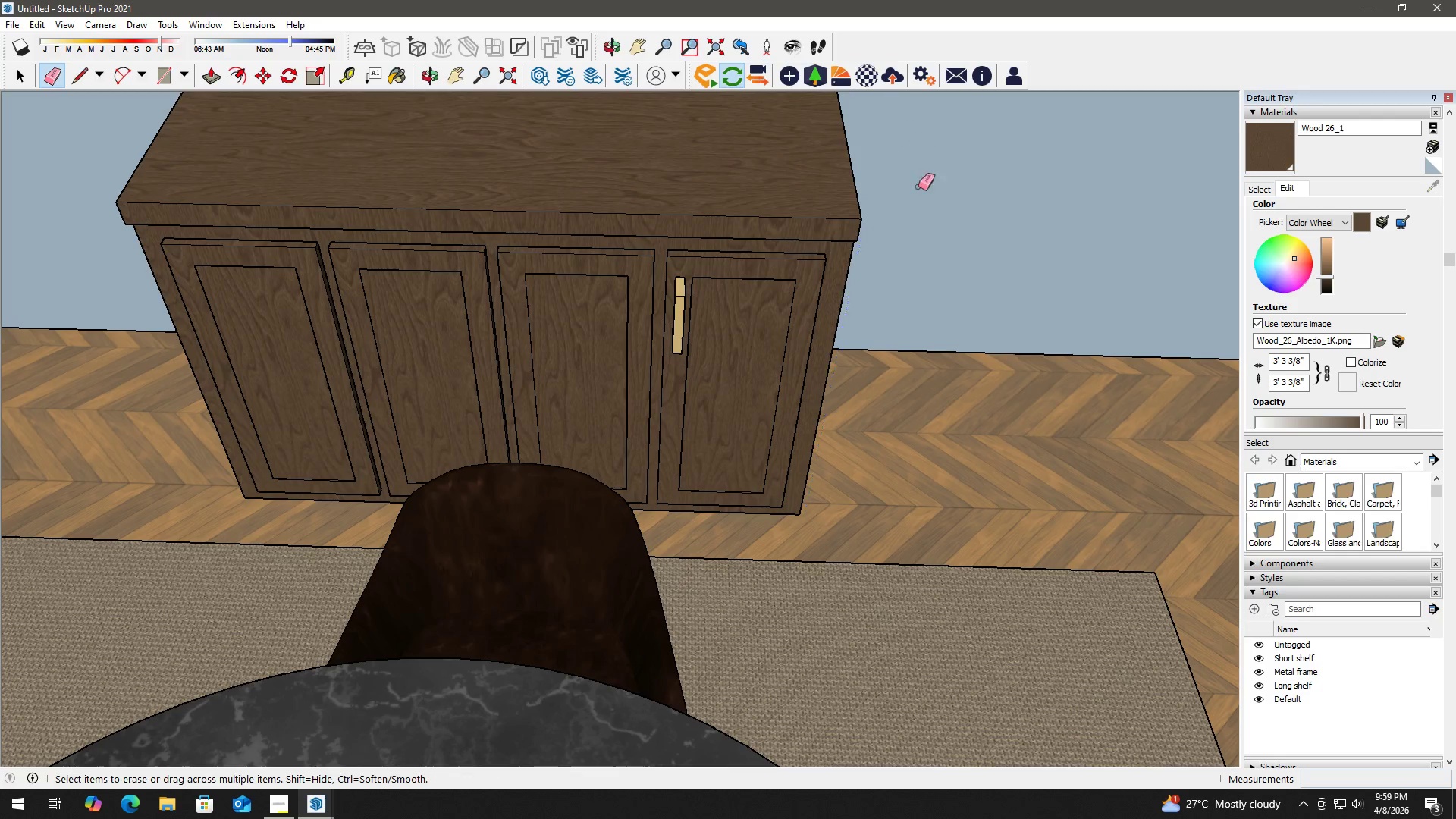 
key(Space)
 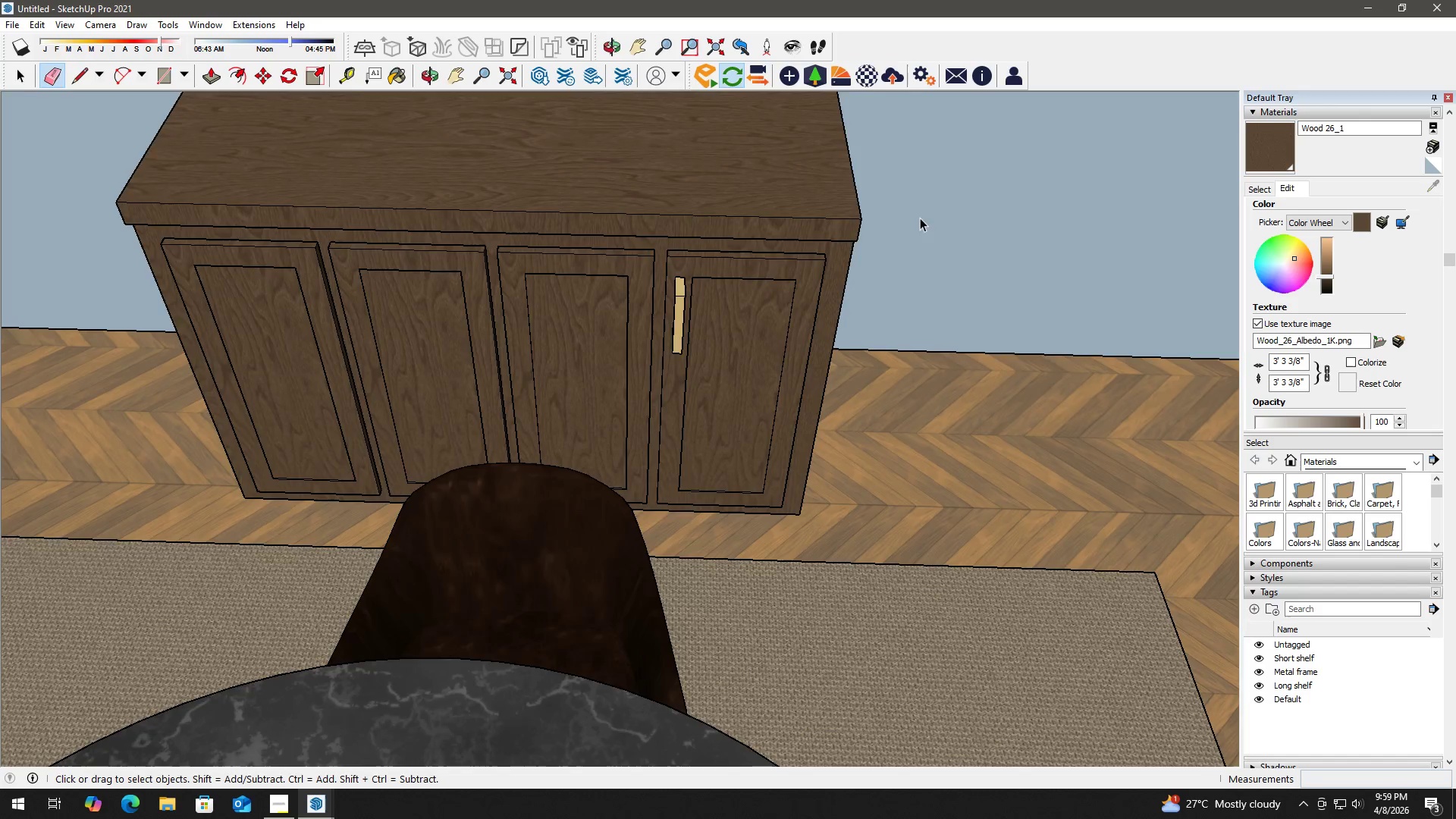 
scroll: coordinate [698, 370], scroll_direction: down, amount: 13.0
 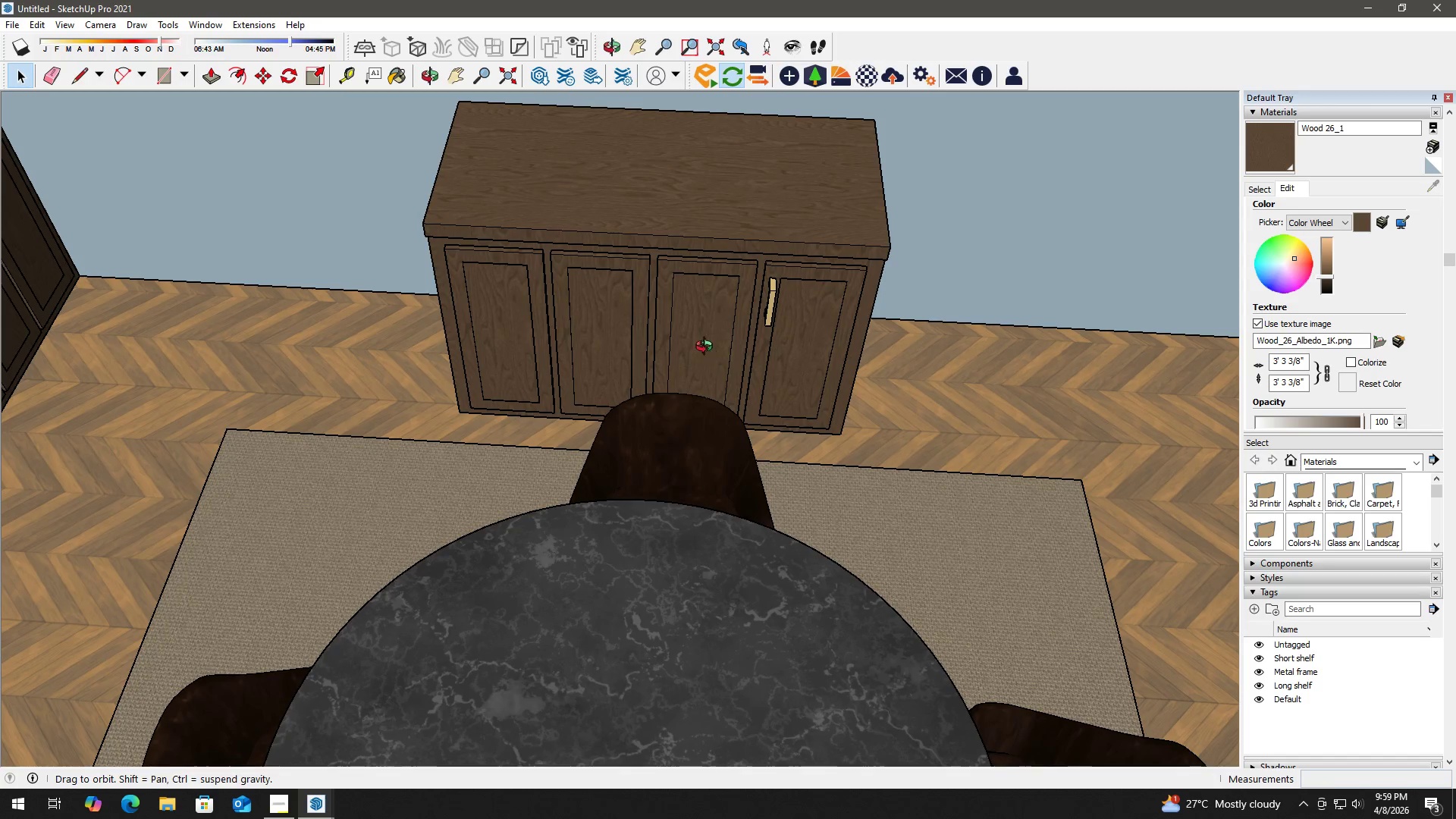 
scroll: coordinate [726, 327], scroll_direction: up, amount: 4.0
 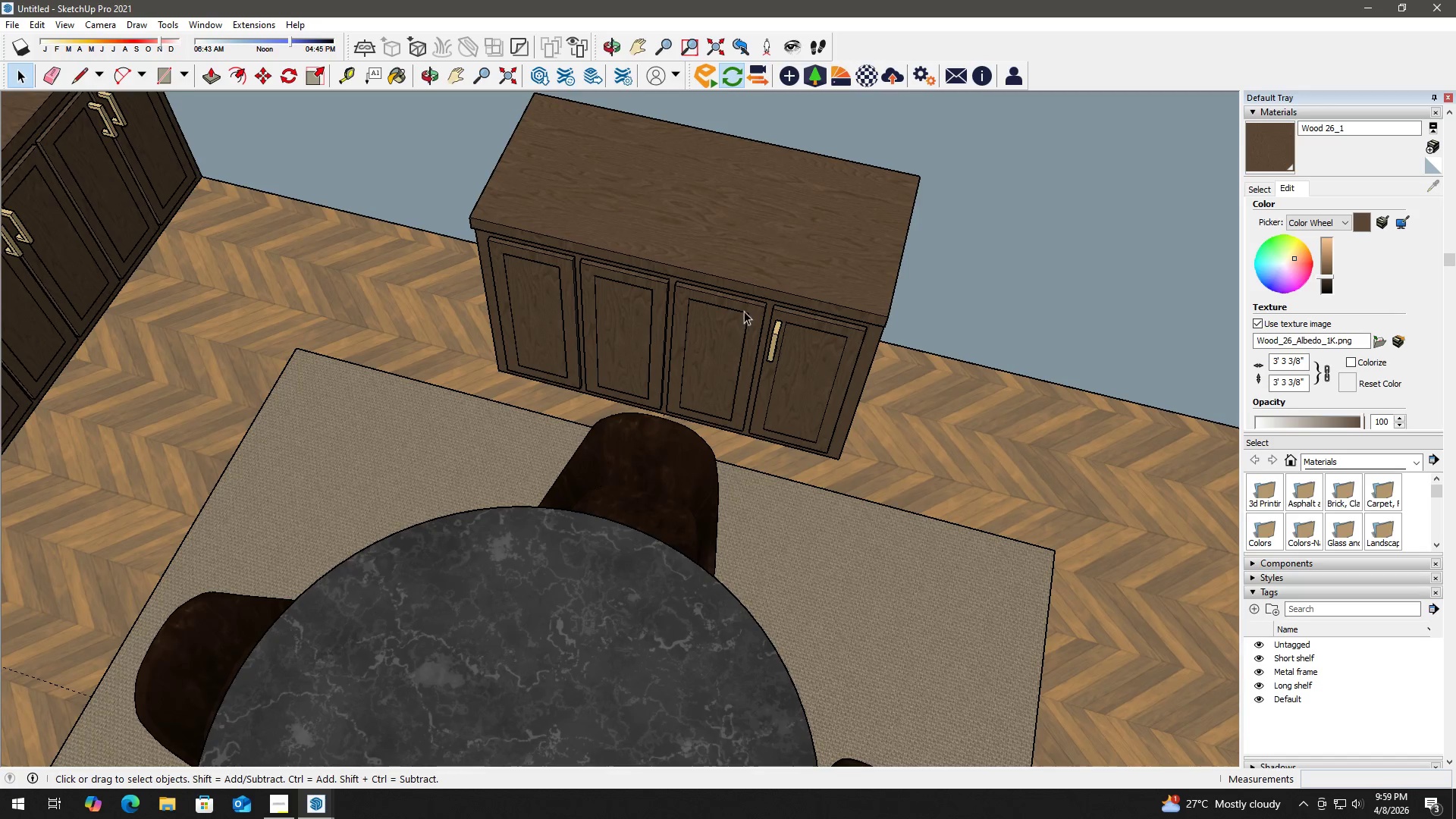 
left_click([780, 326])
 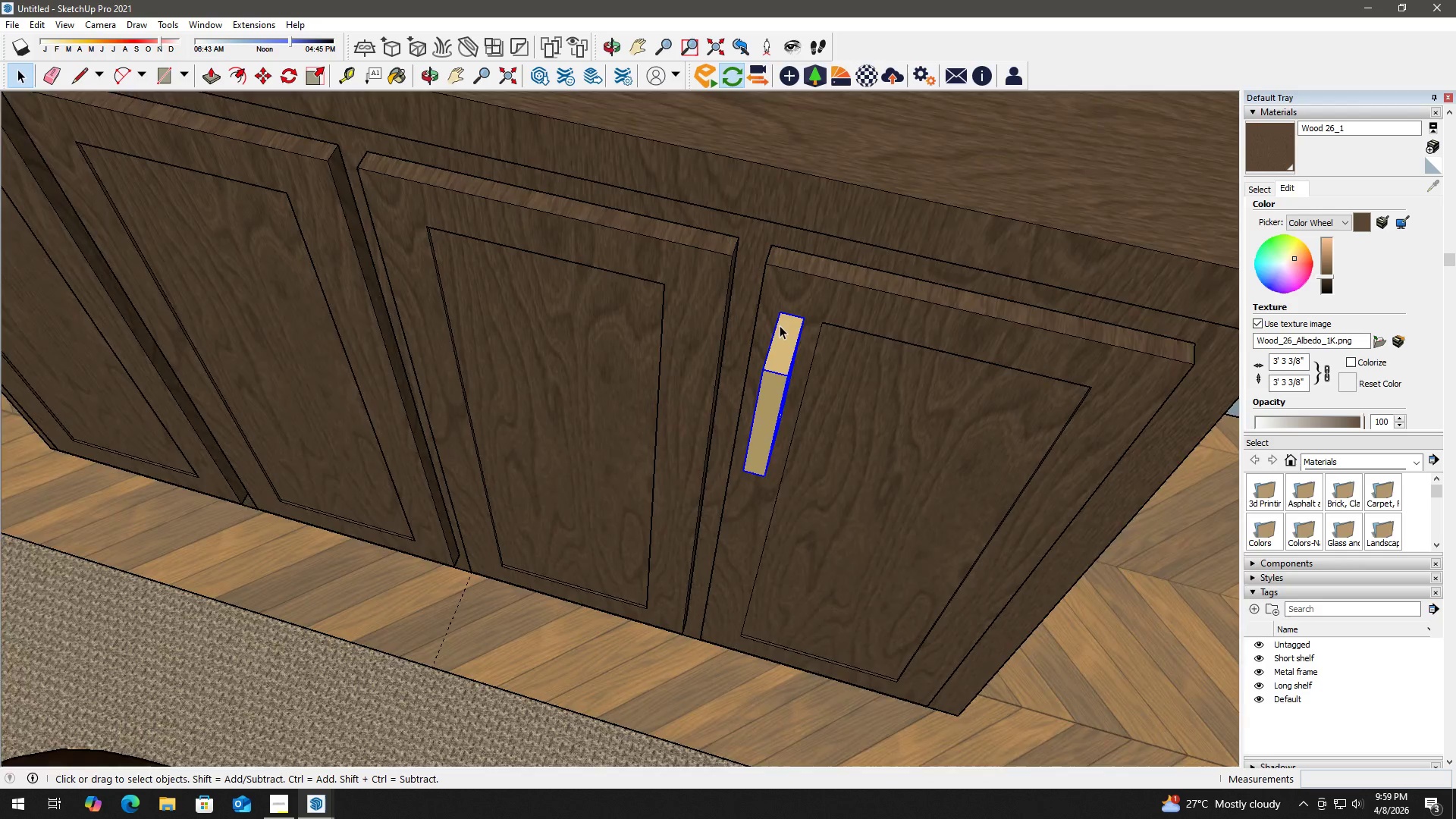 
scroll: coordinate [780, 326], scroll_direction: up, amount: 14.0
 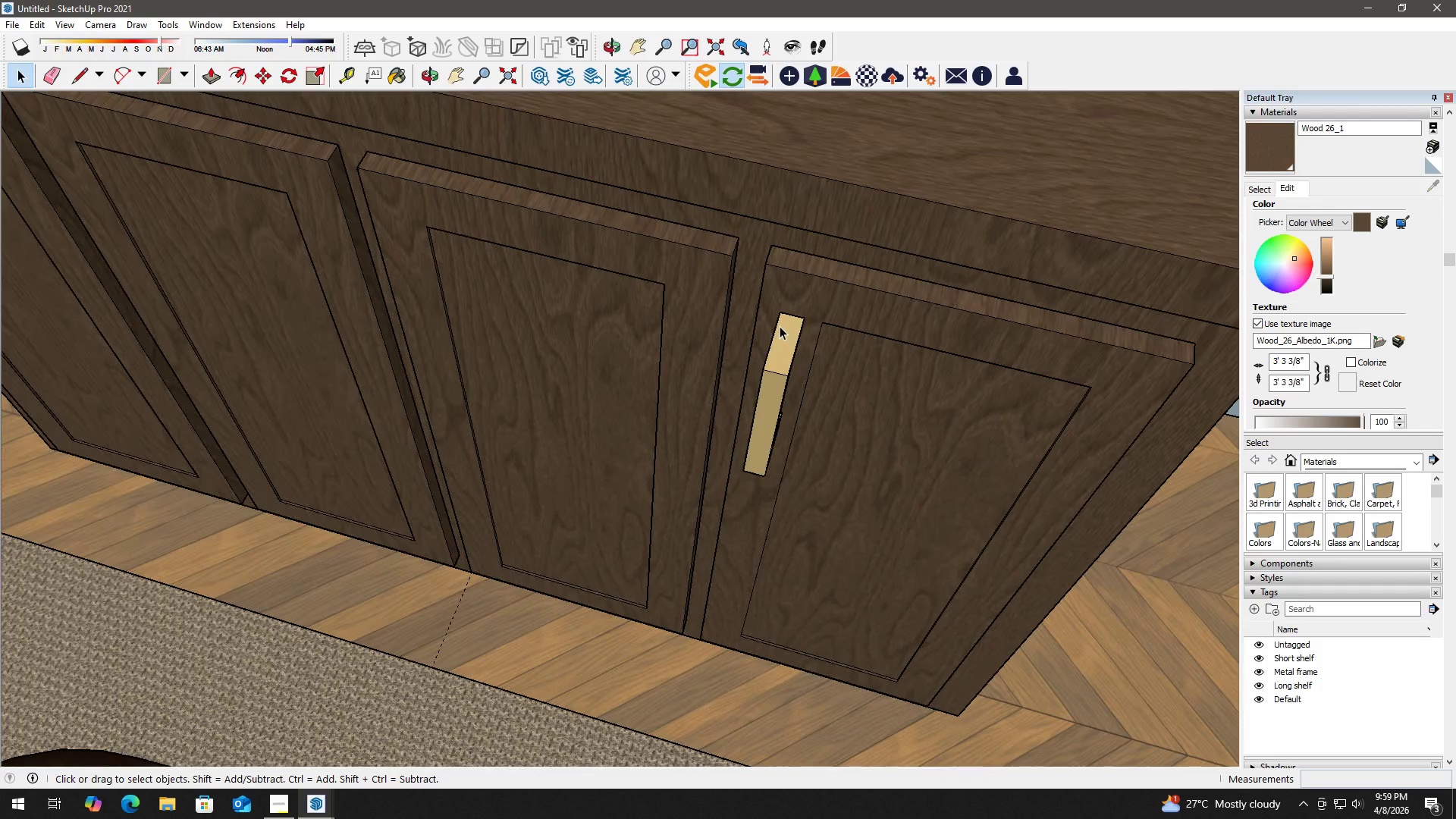 
key(M)
 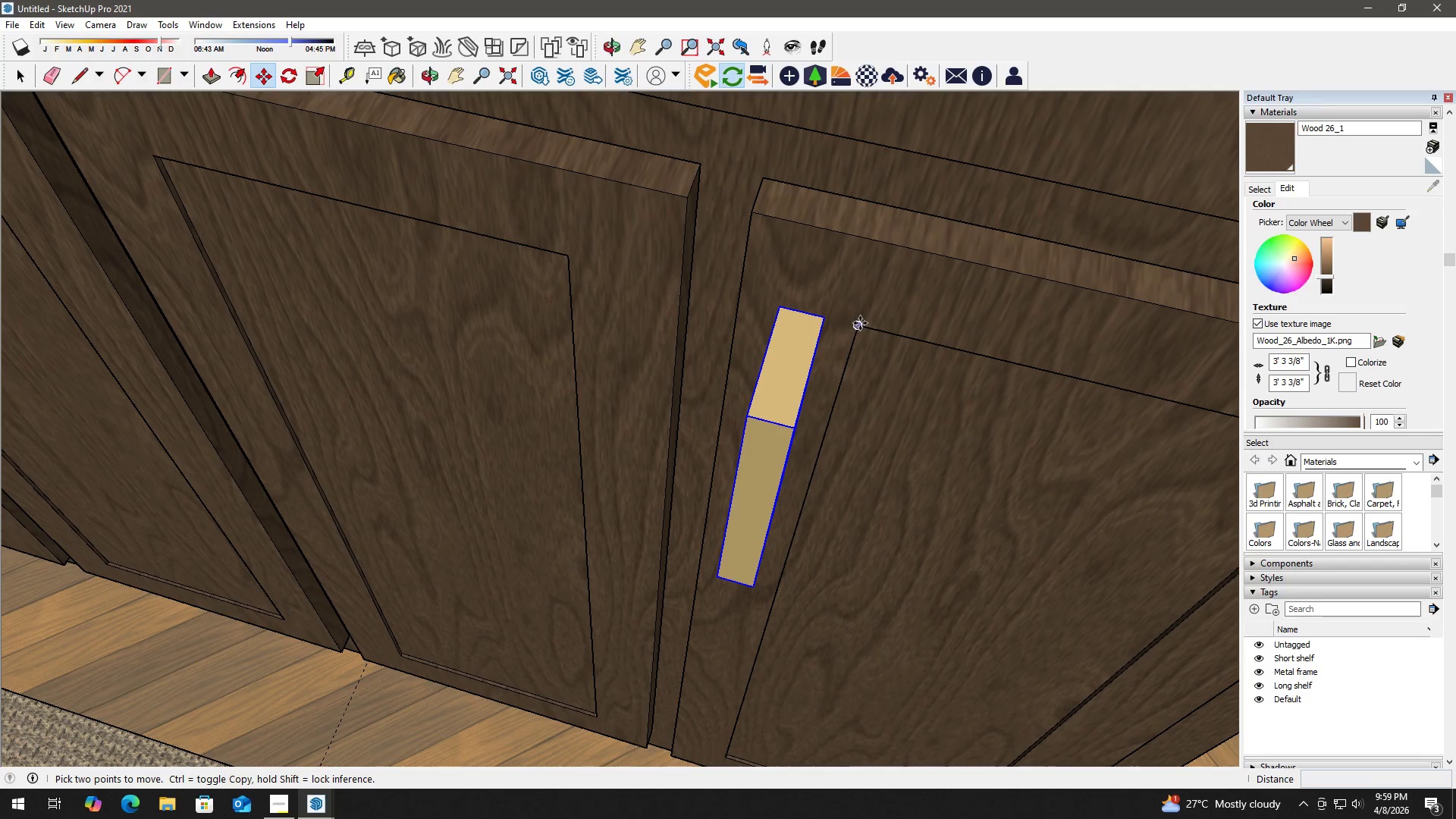 
scroll: coordinate [780, 306], scroll_direction: up, amount: 6.0
 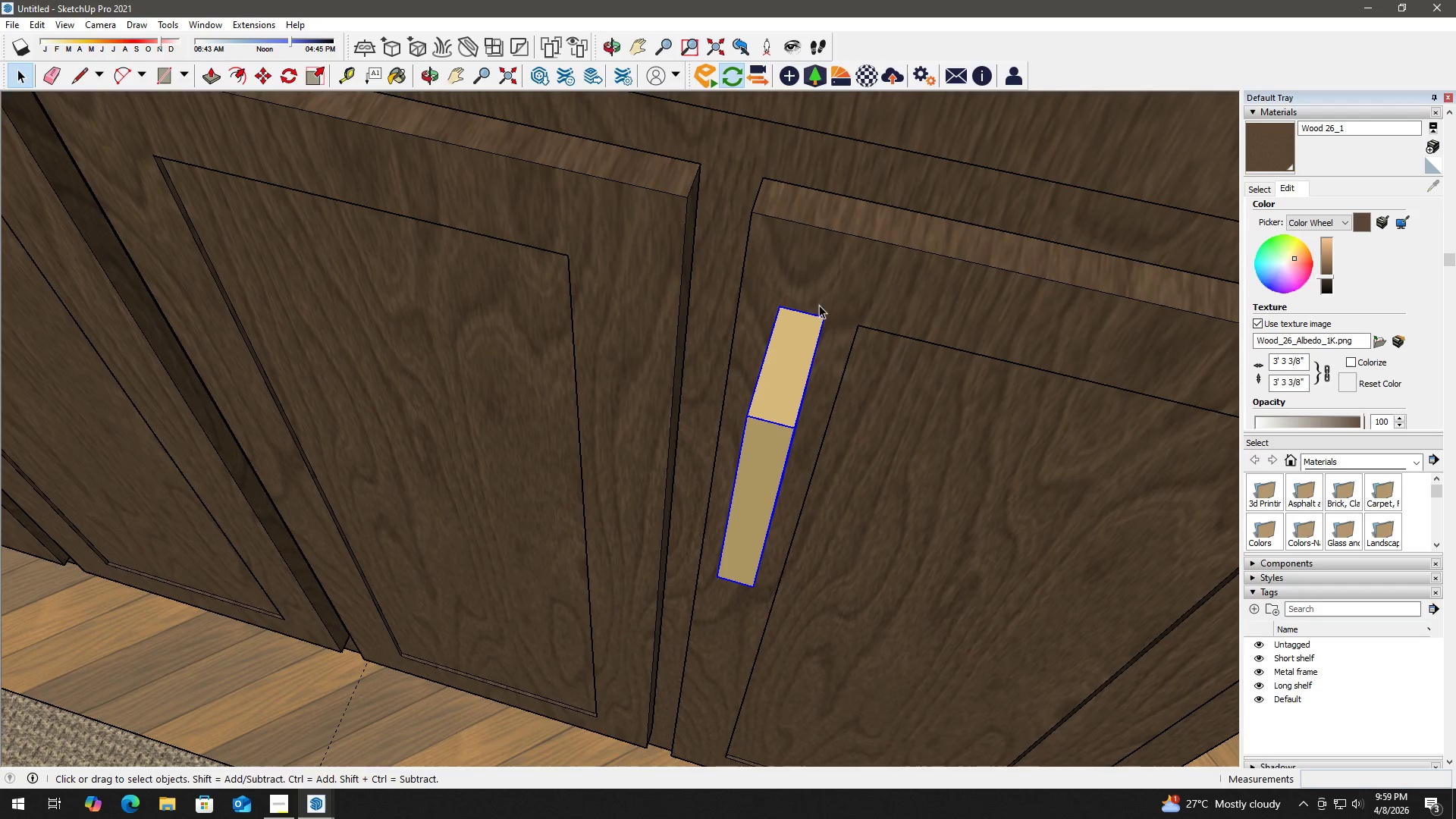 
left_click([860, 323])
 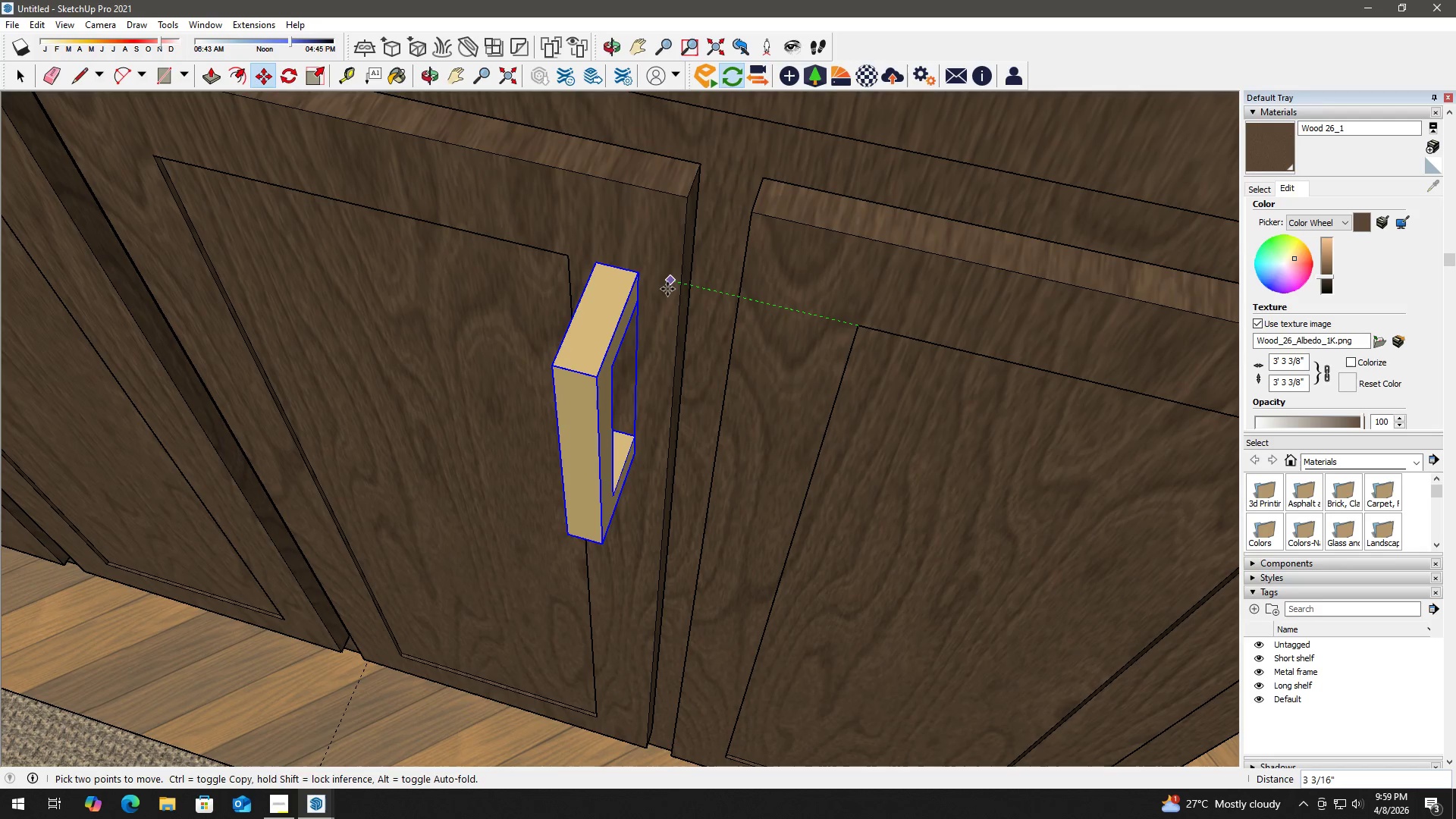 
key(Control+ControlLeft)
 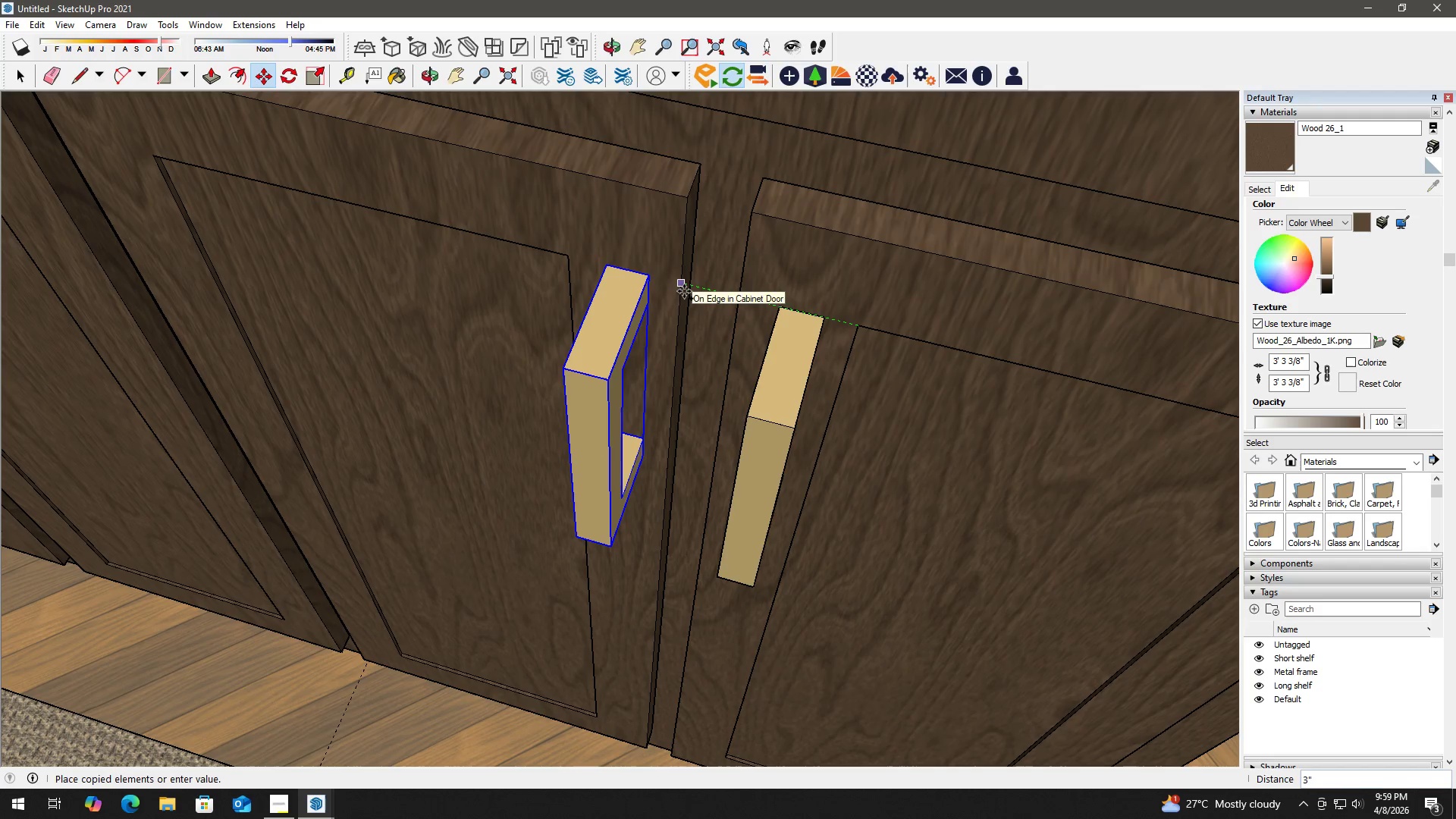 
left_click([684, 291])
 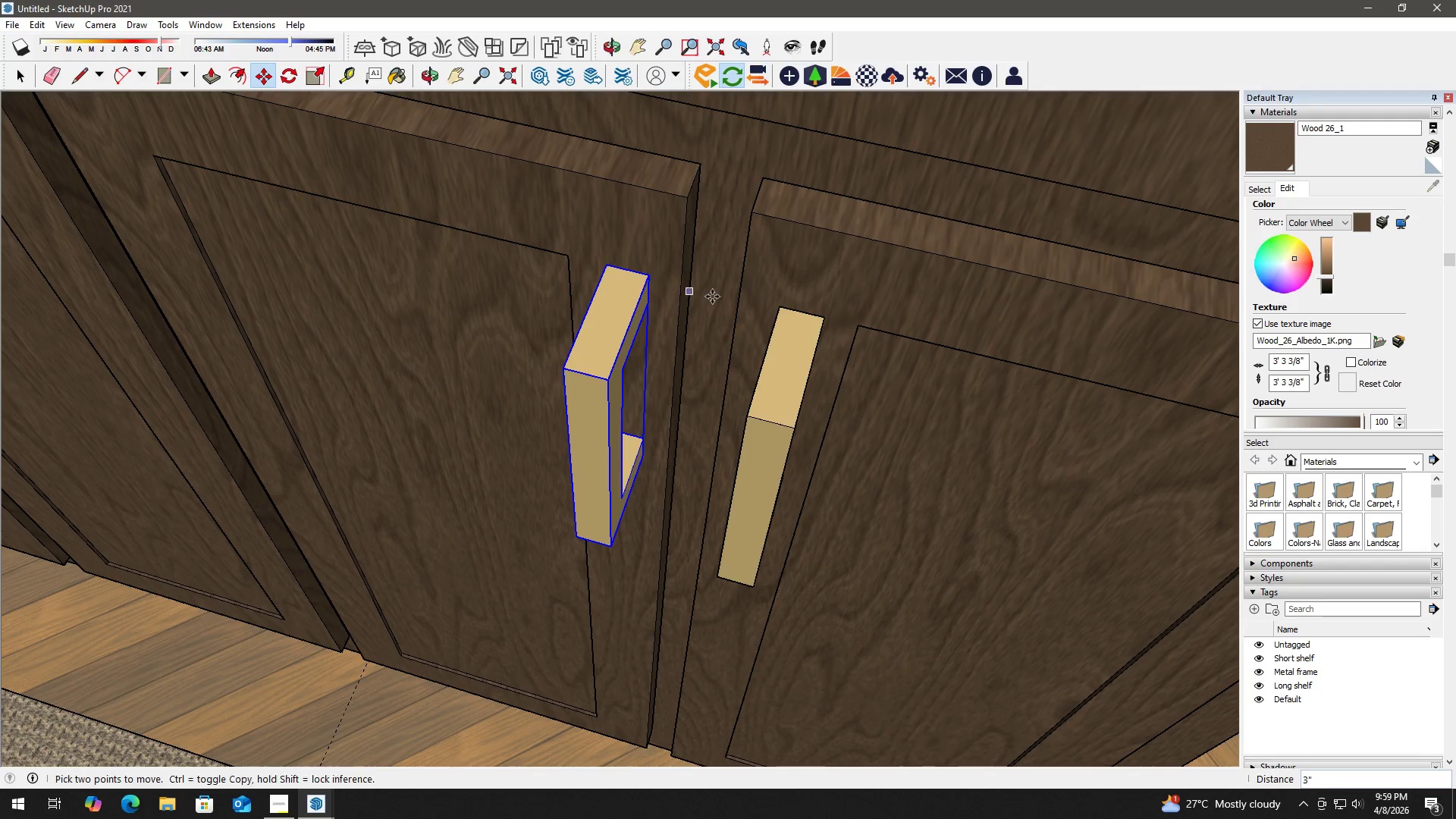 
key(Space)
 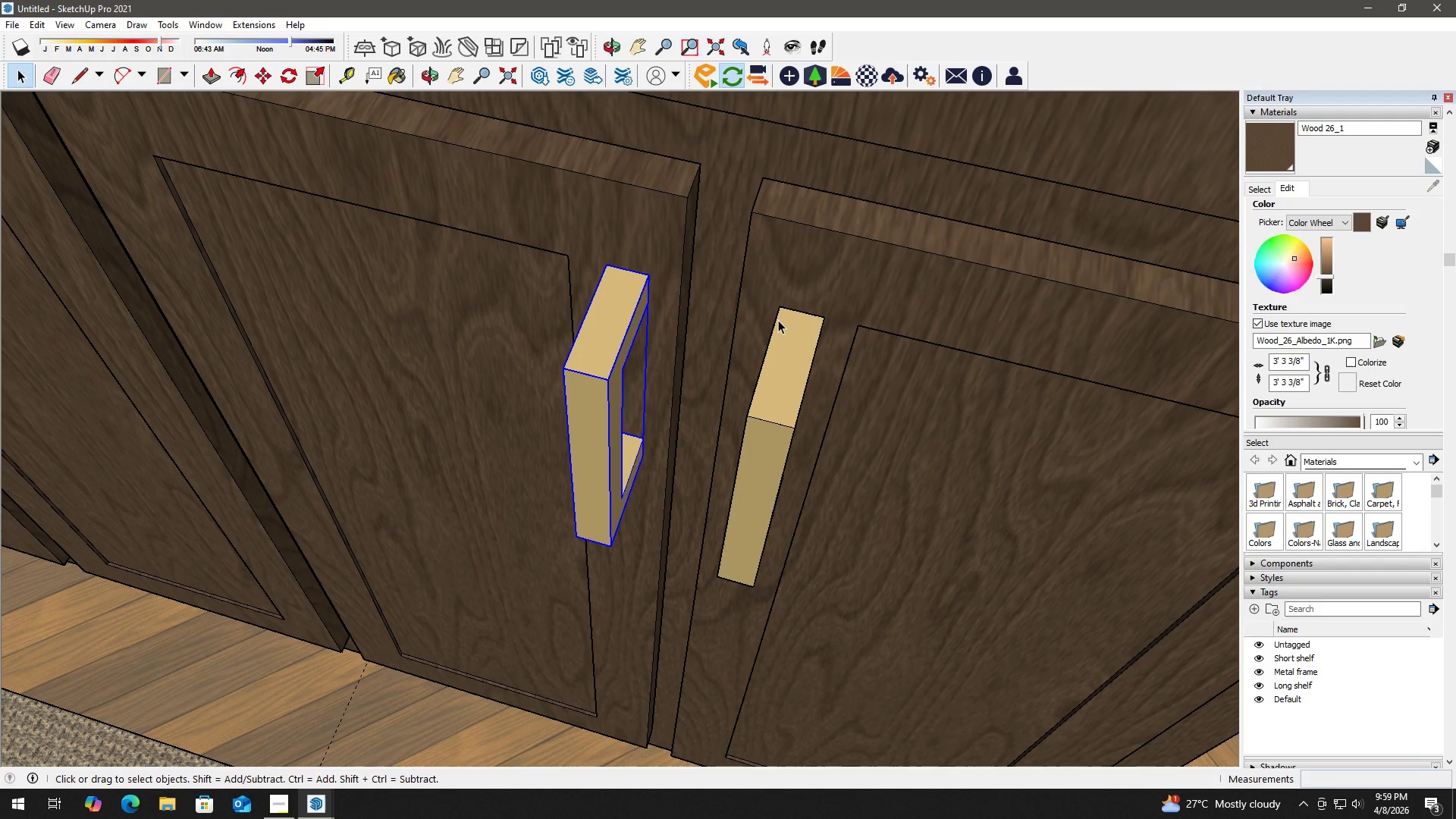 
left_click([781, 326])
 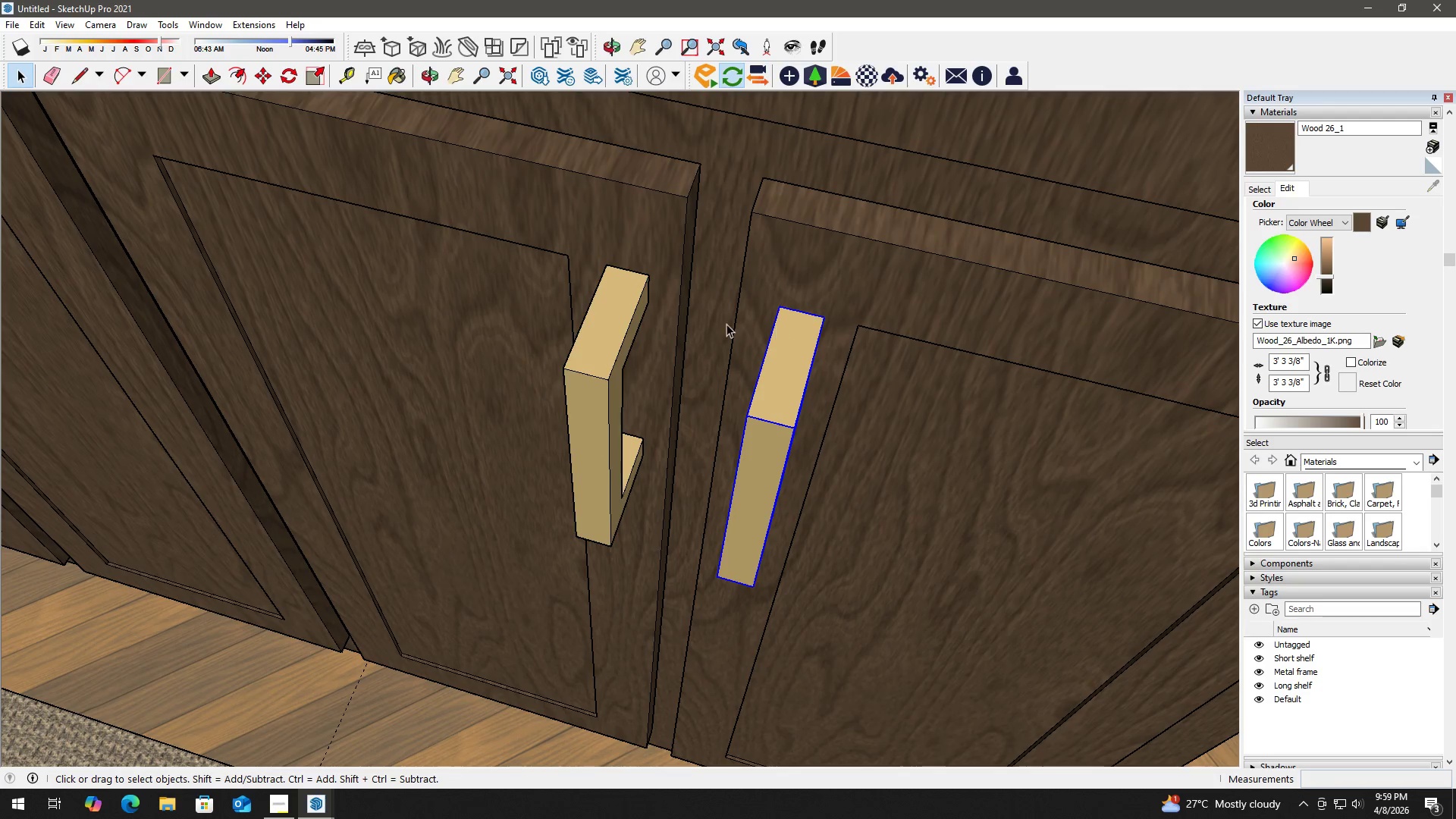 
hold_key(key=ControlLeft, duration=0.56)
double_click([604, 309])
 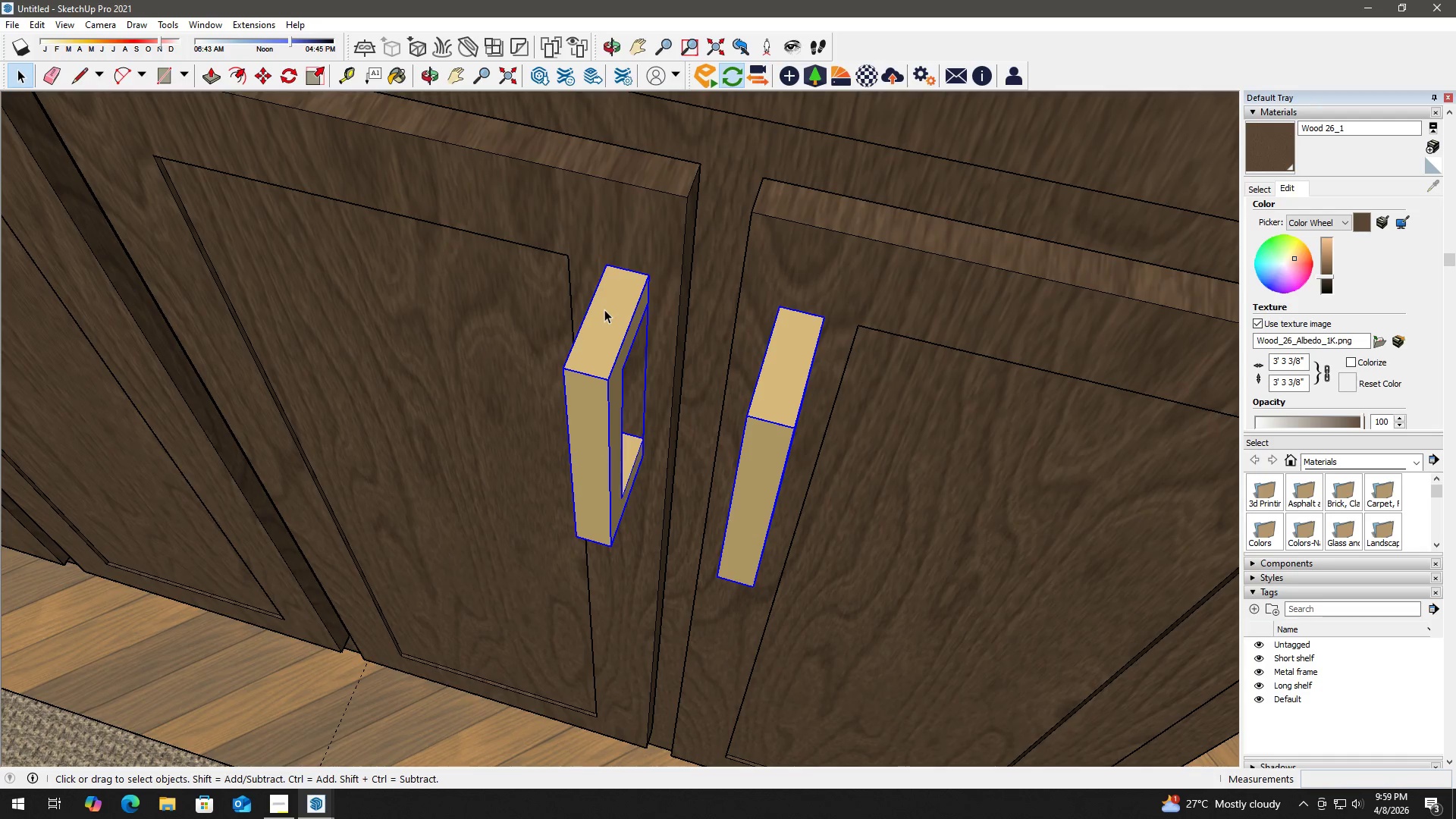 
key(M)
 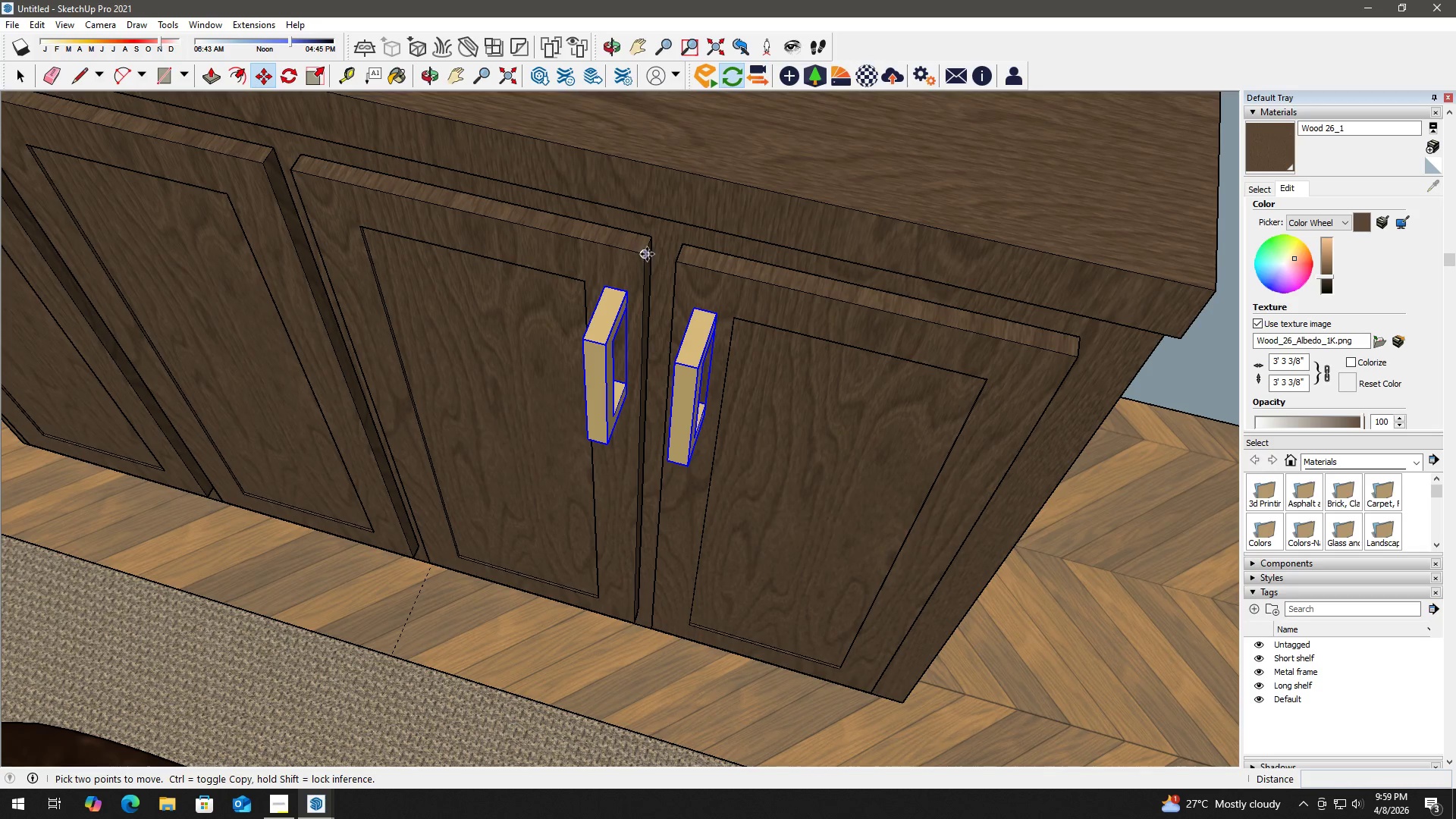 
scroll: coordinate [601, 309], scroll_direction: down, amount: 7.0
 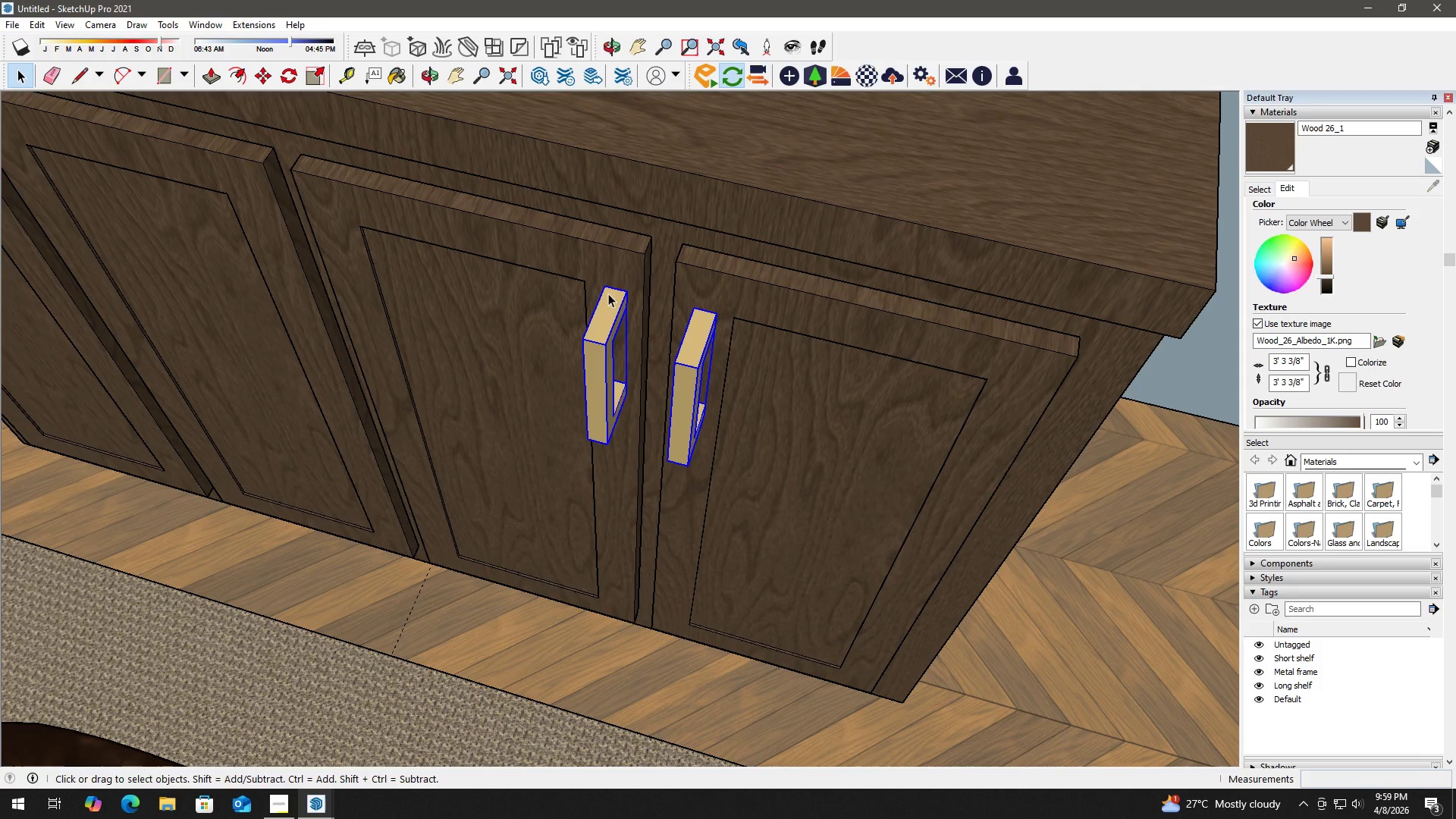 
left_click([647, 254])
 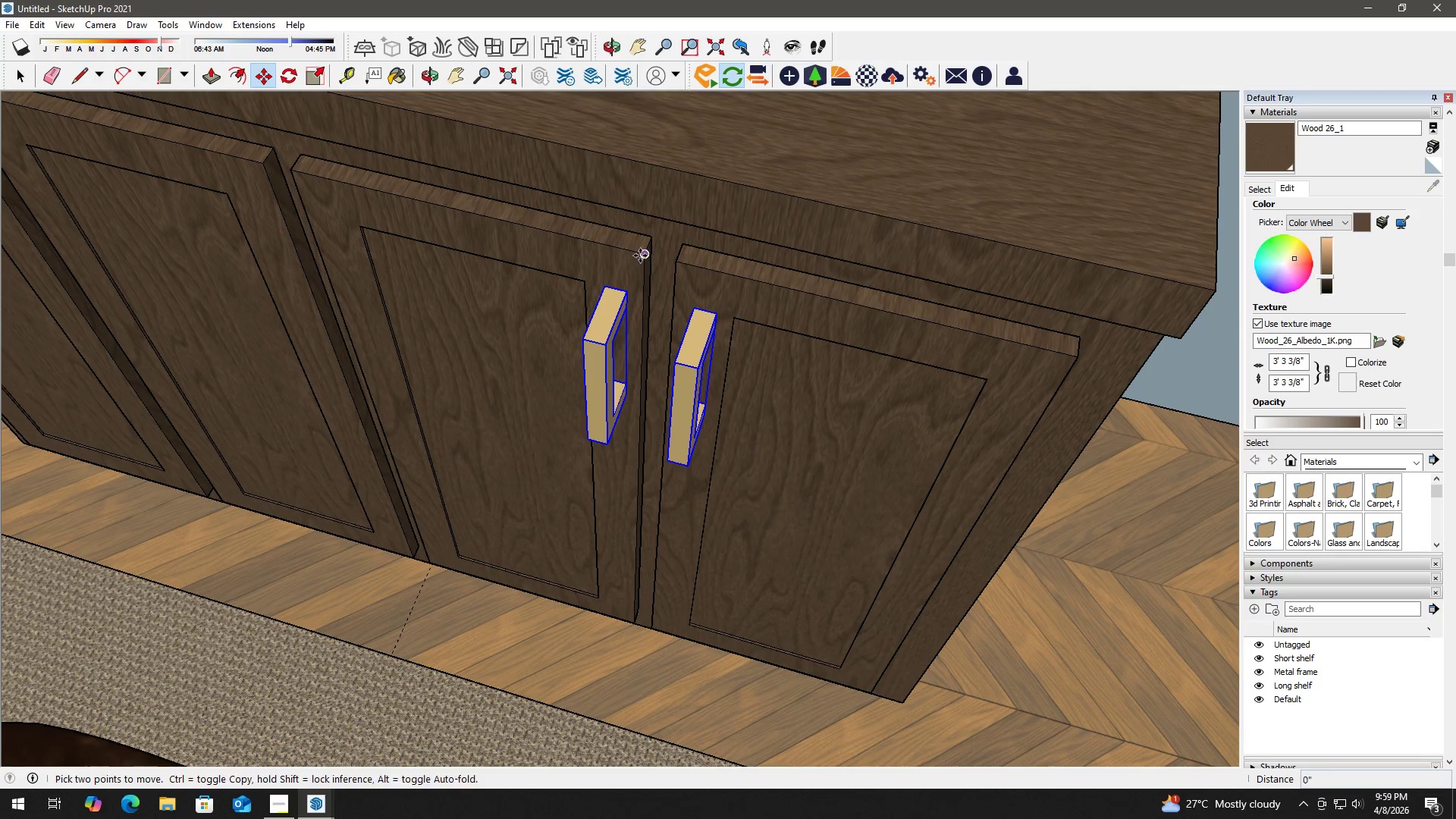 
key(Control+ControlLeft)
 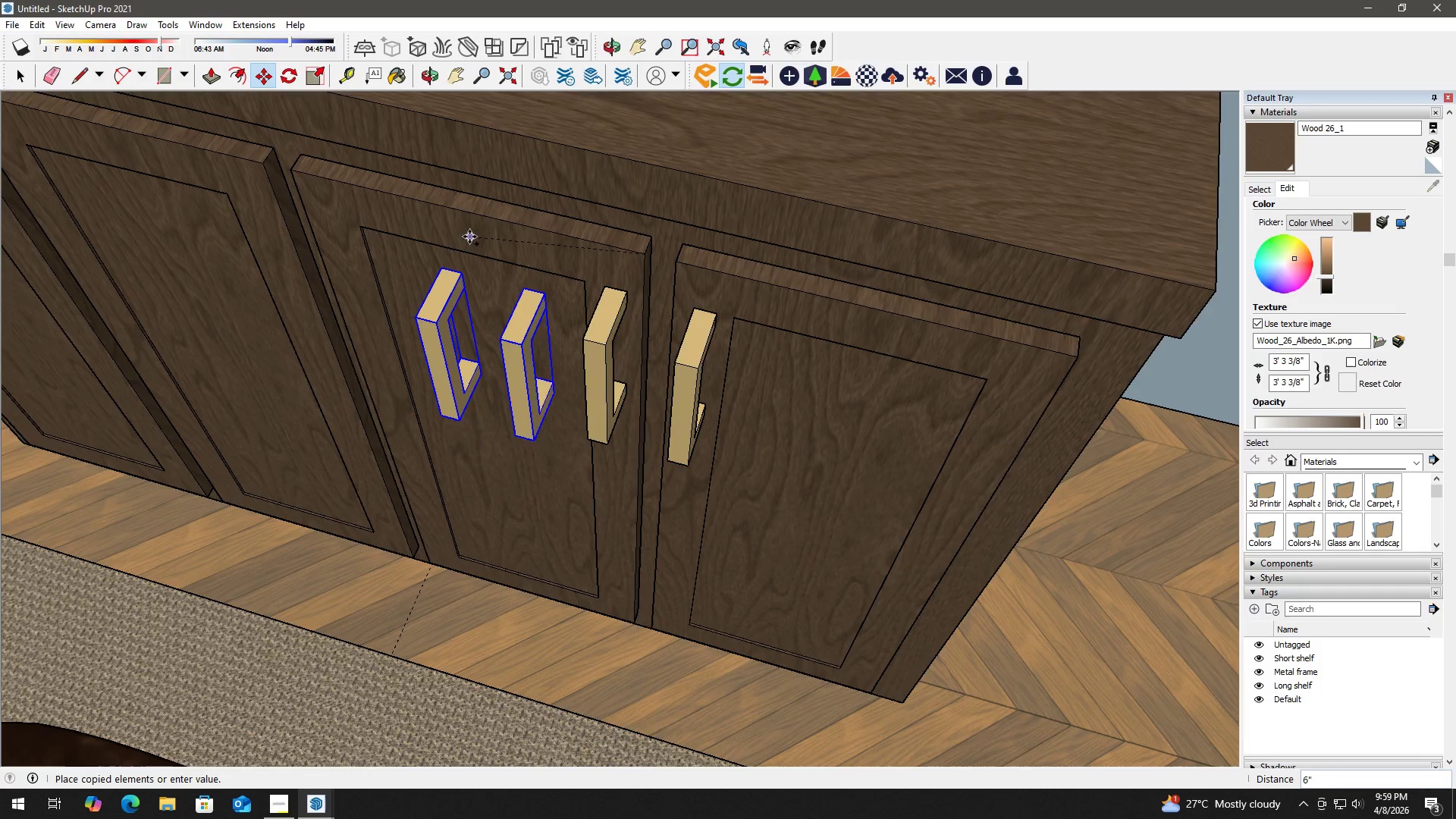 
hold_key(key=ShiftLeft, duration=0.78)
scroll: coordinate [469, 237], scroll_direction: down, amount: 2.0
 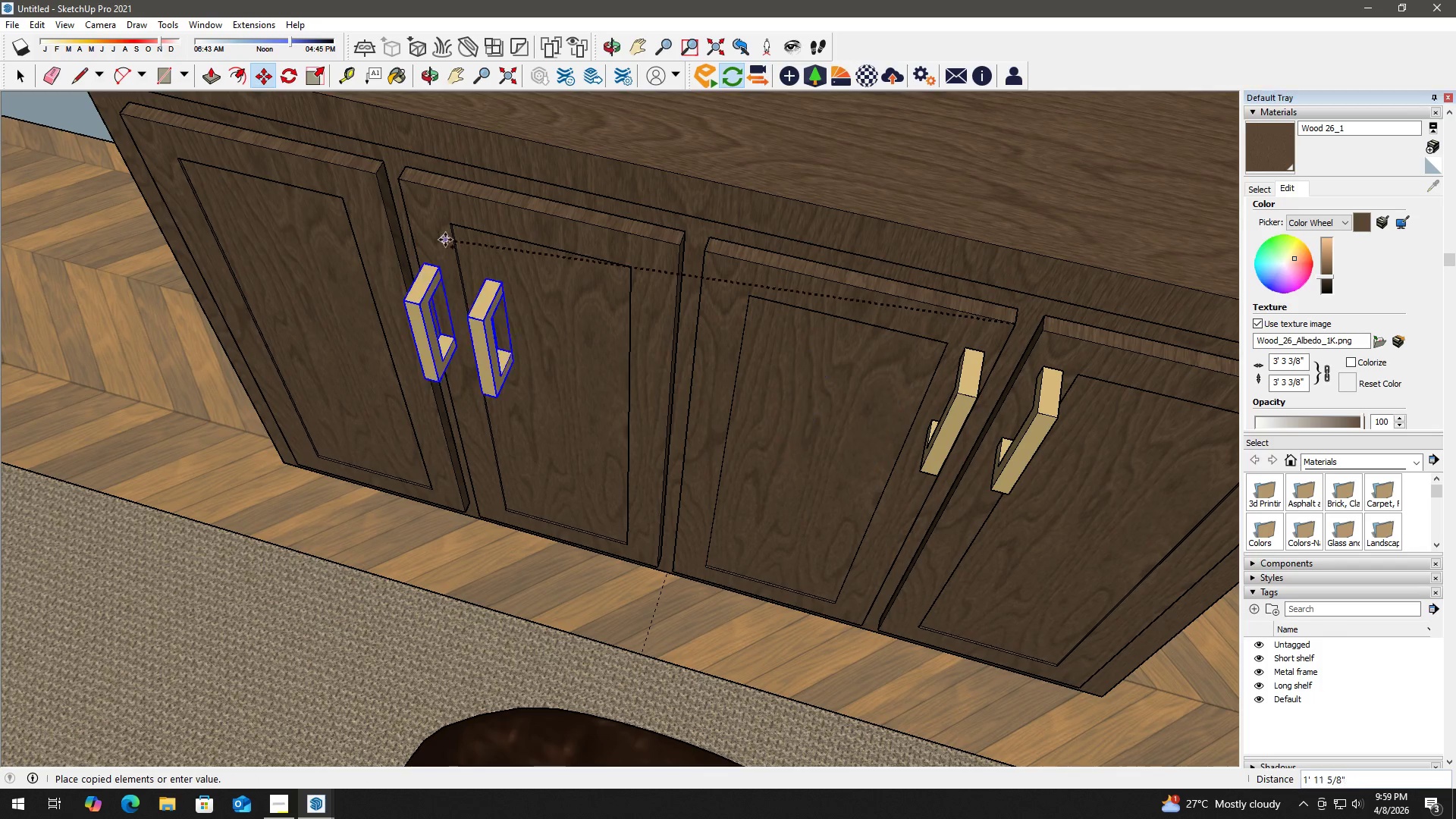 
scroll: coordinate [423, 225], scroll_direction: up, amount: 1.0
 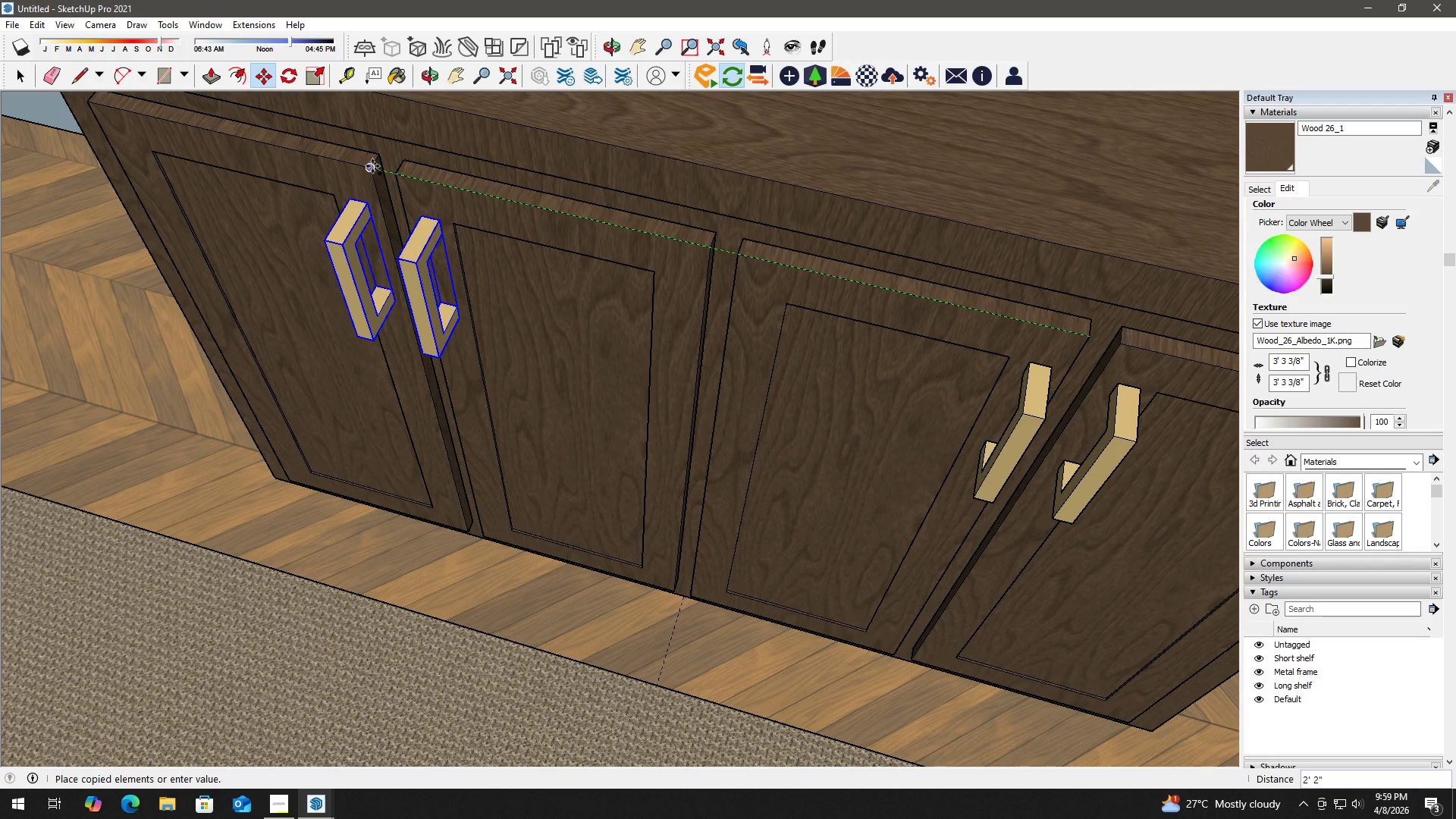 
key(Space)
 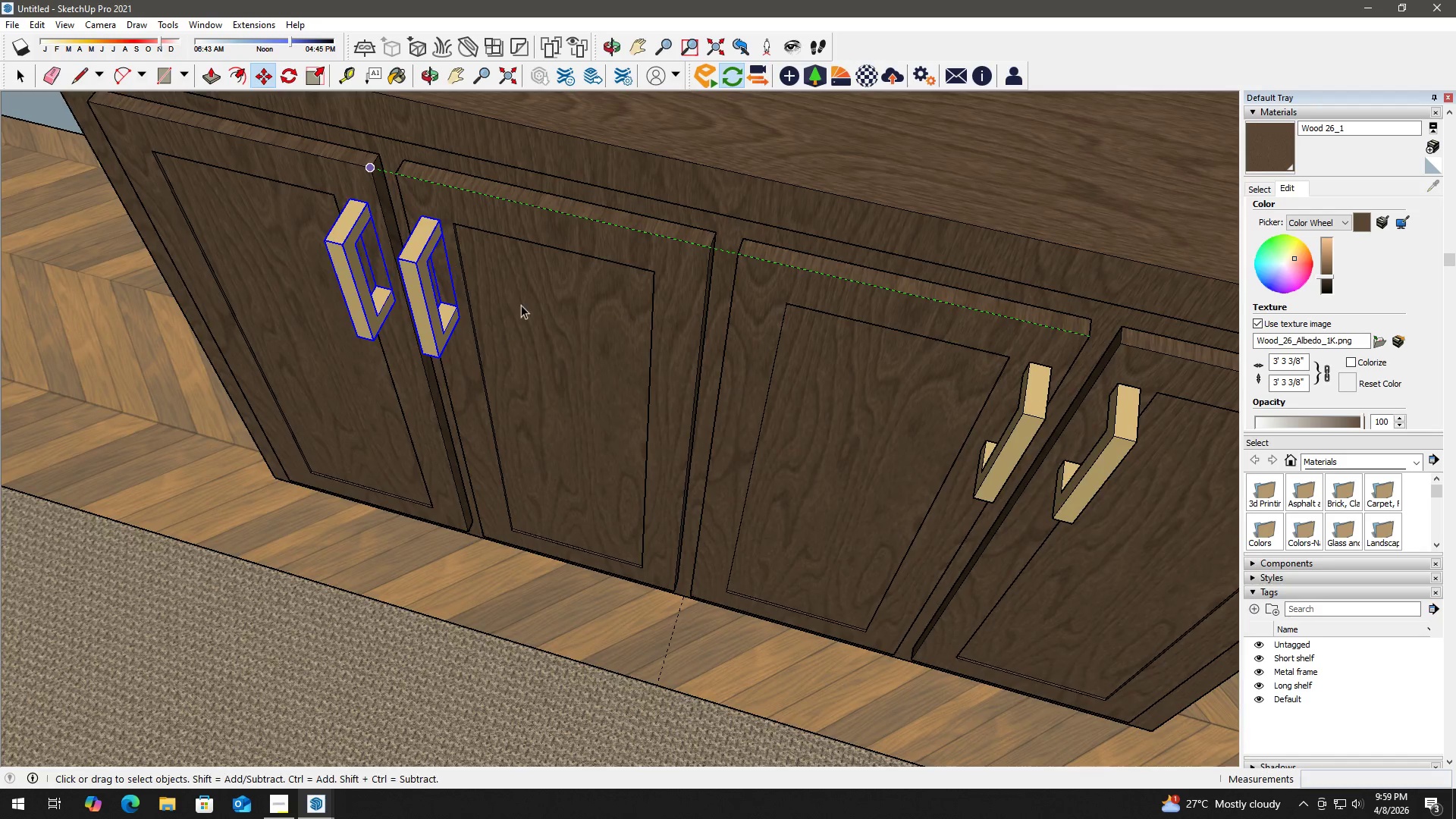 
scroll: coordinate [476, 293], scroll_direction: down, amount: 27.0
 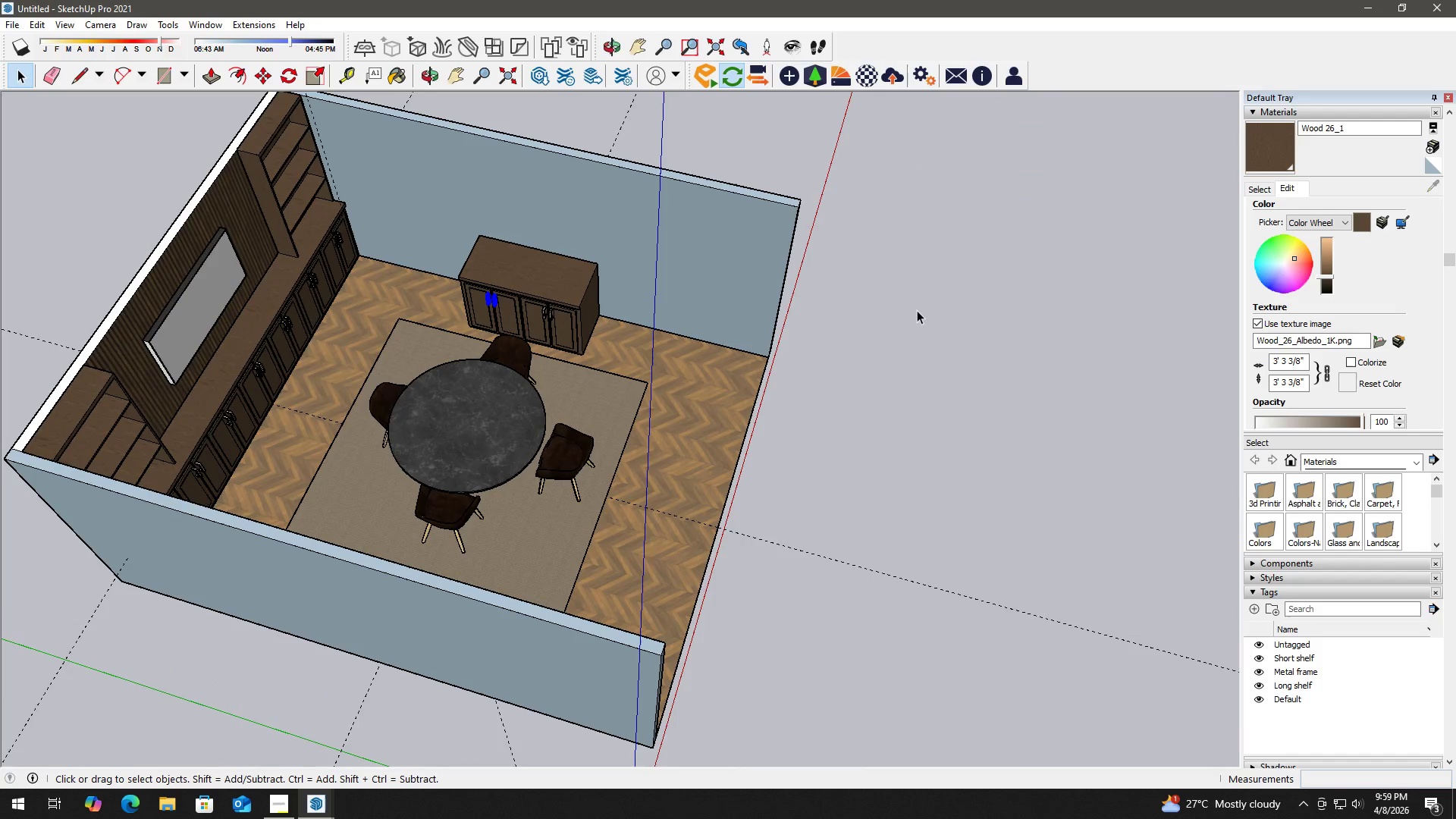 
key(Space)
 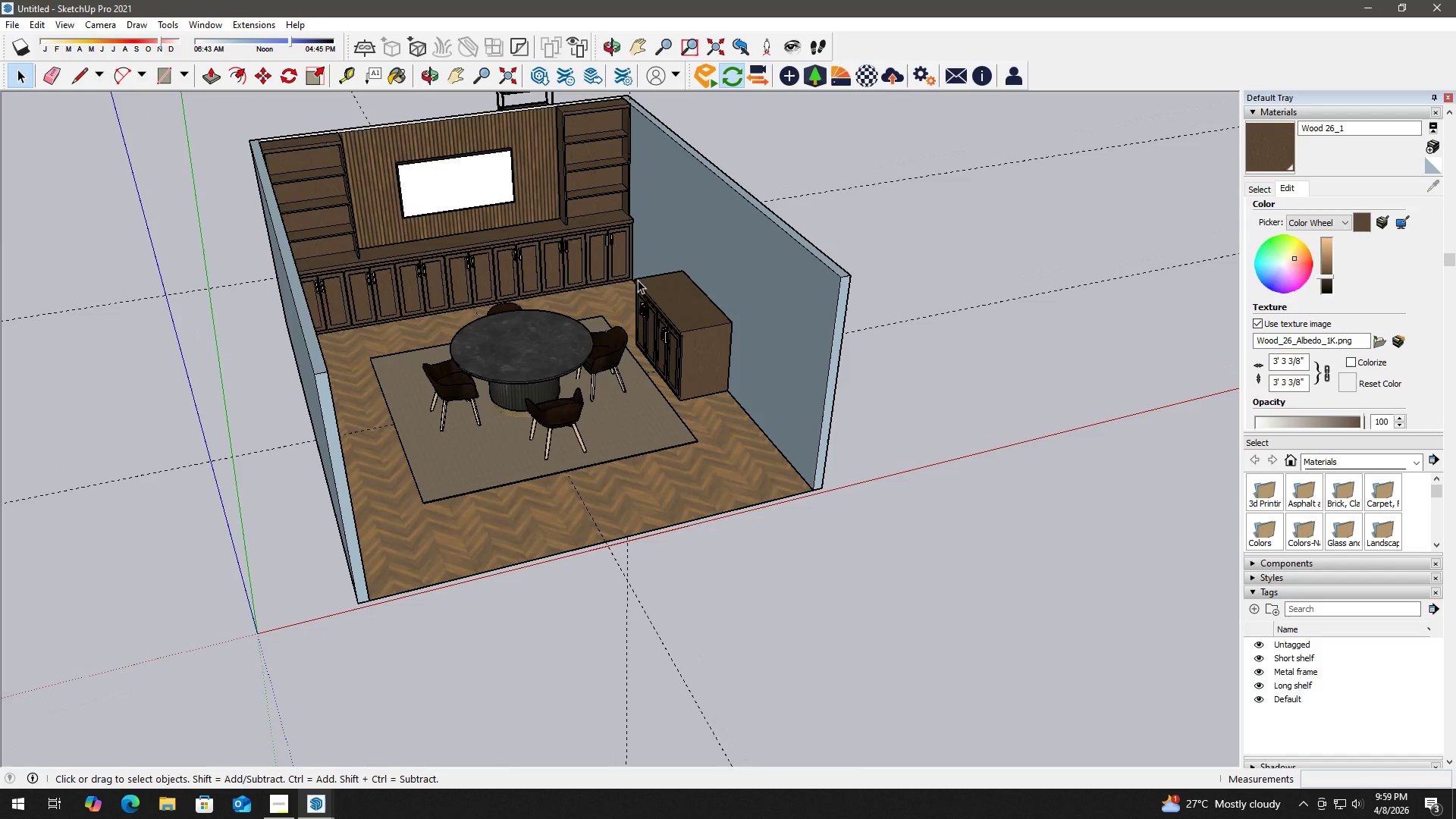 
scroll: coordinate [598, 289], scroll_direction: up, amount: 7.0
 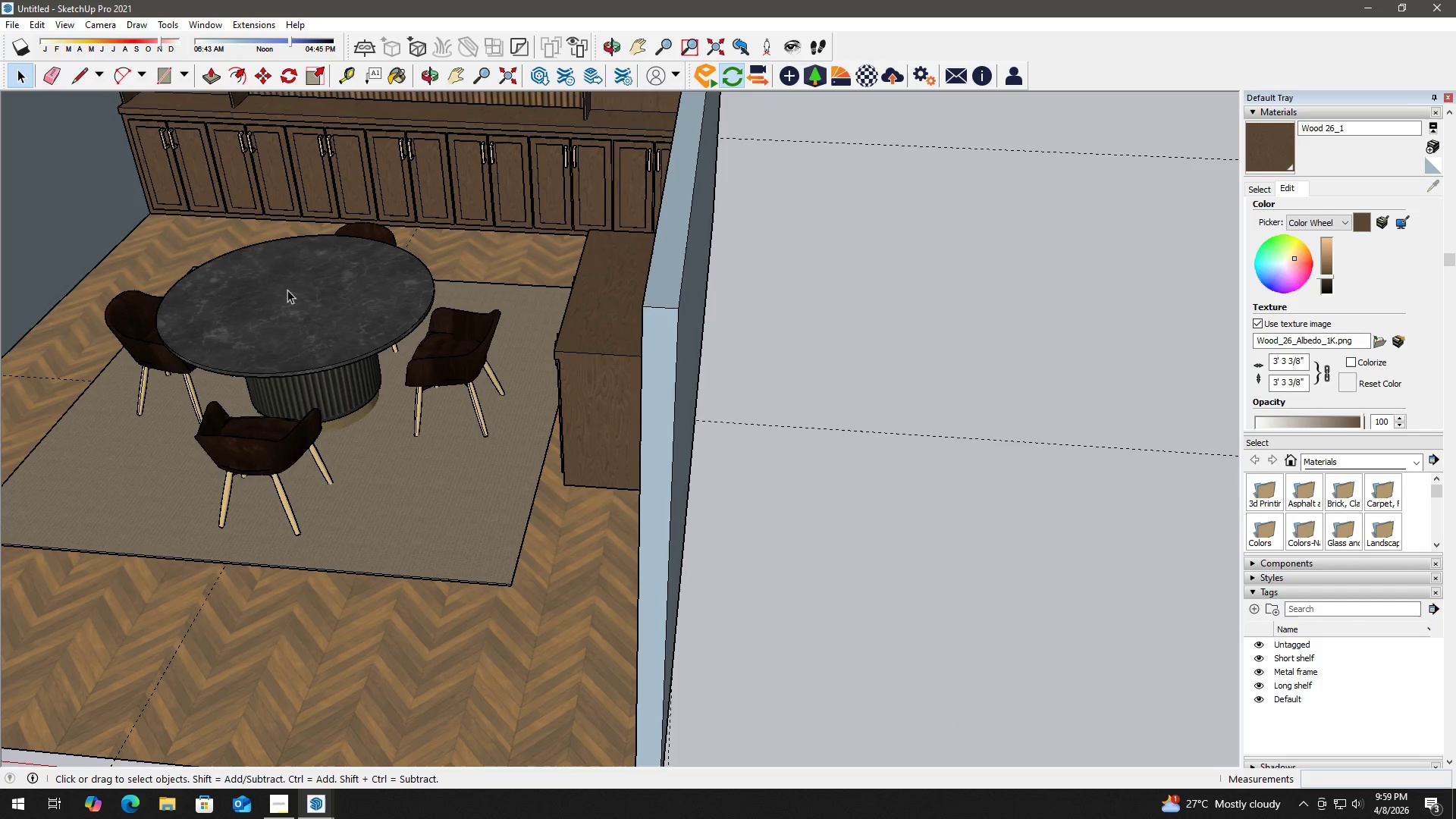 
scroll: coordinate [402, 368], scroll_direction: down, amount: 7.0
 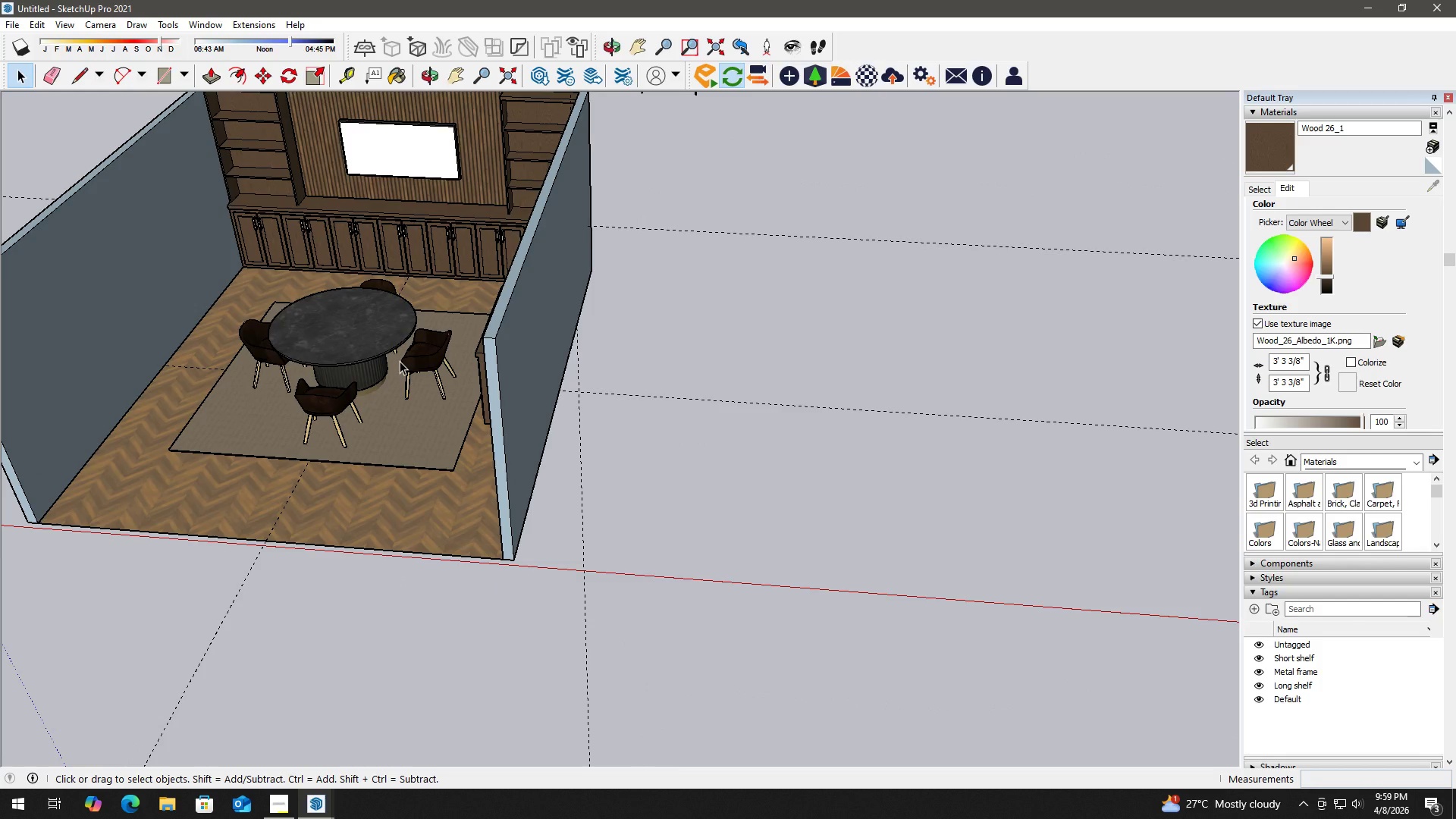 
wait(14.63)
 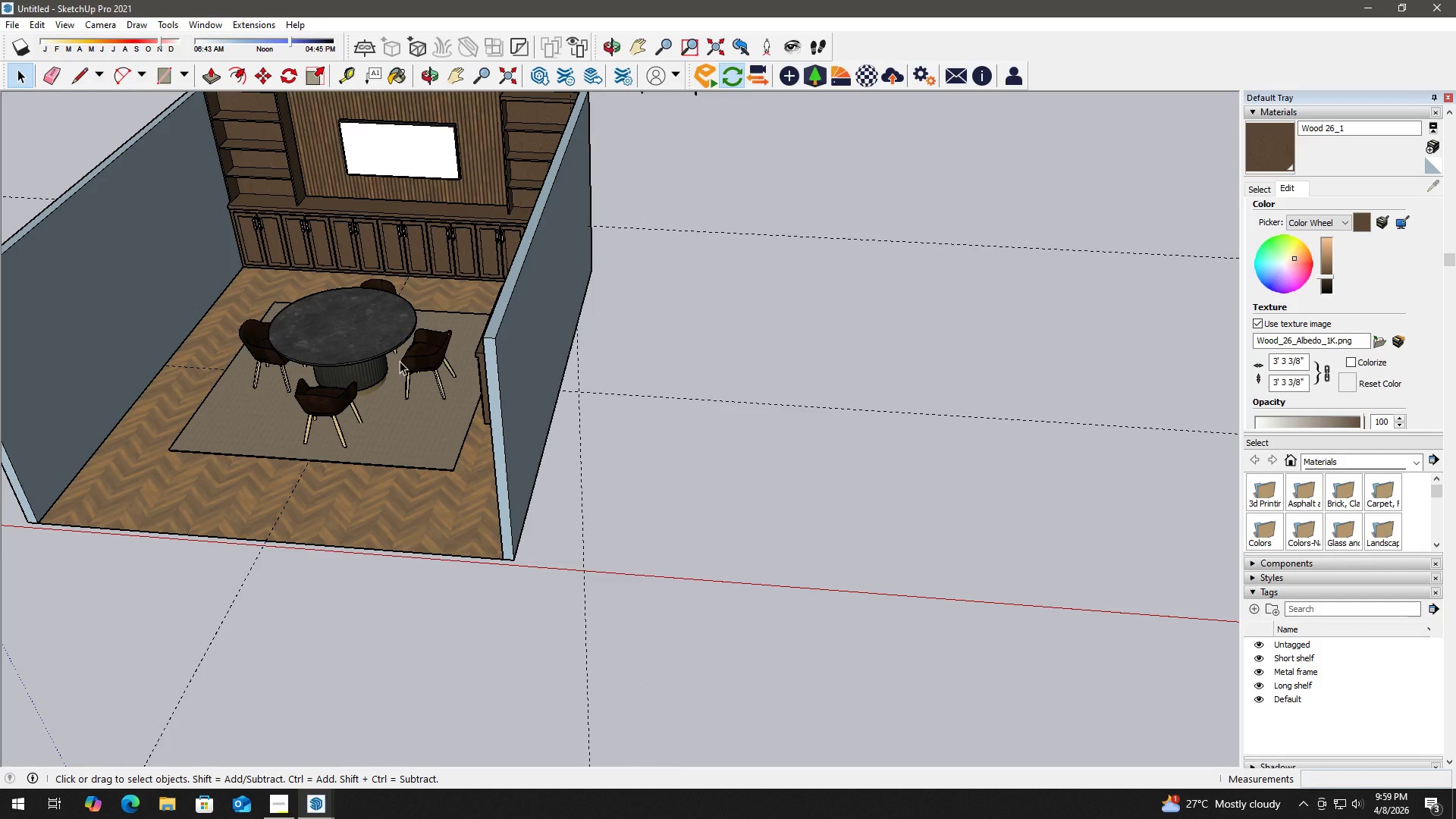 
type(he)
 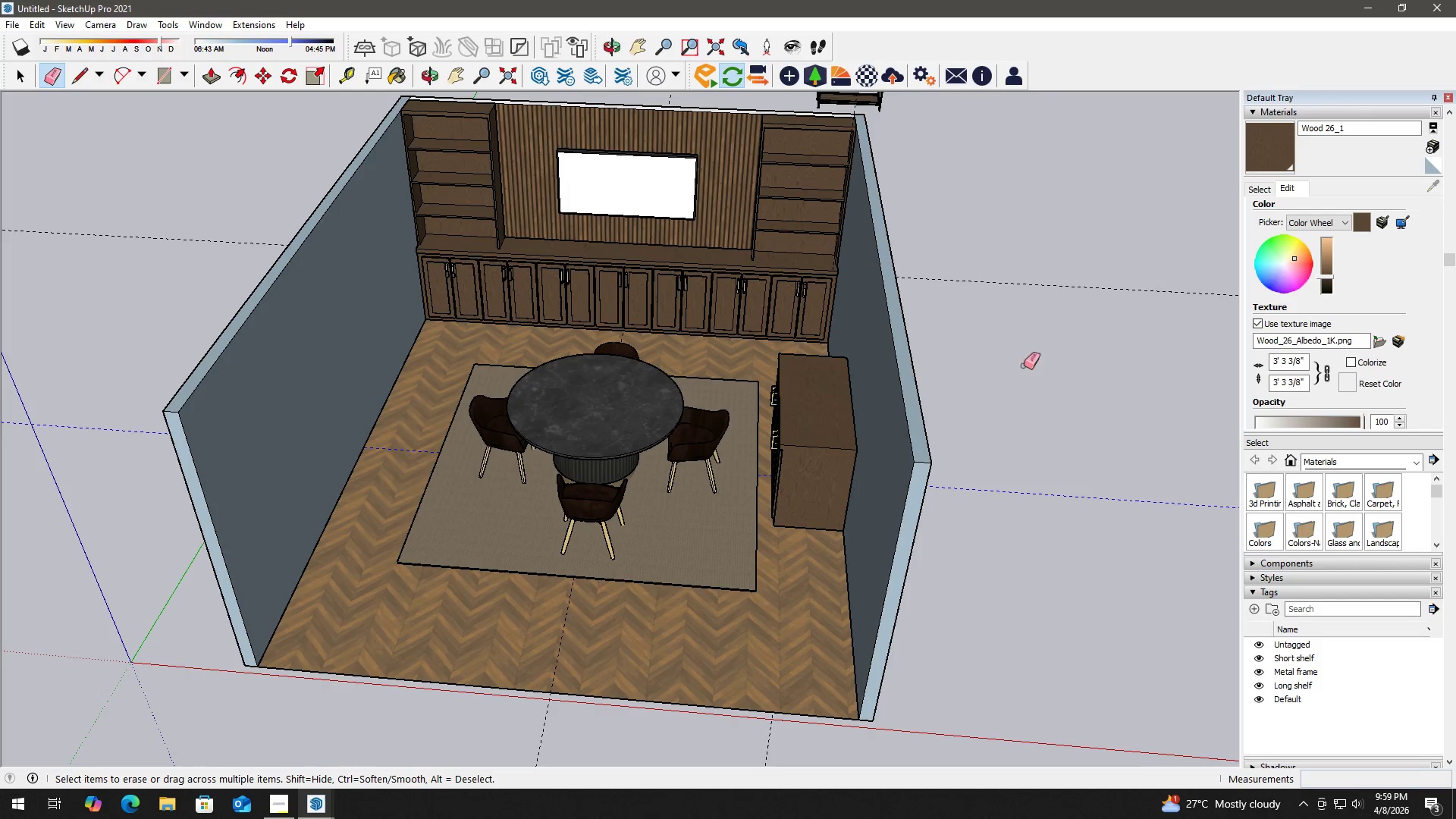 
left_click_drag(start_coordinate=[369, 330], to_coordinate=[661, 422])
 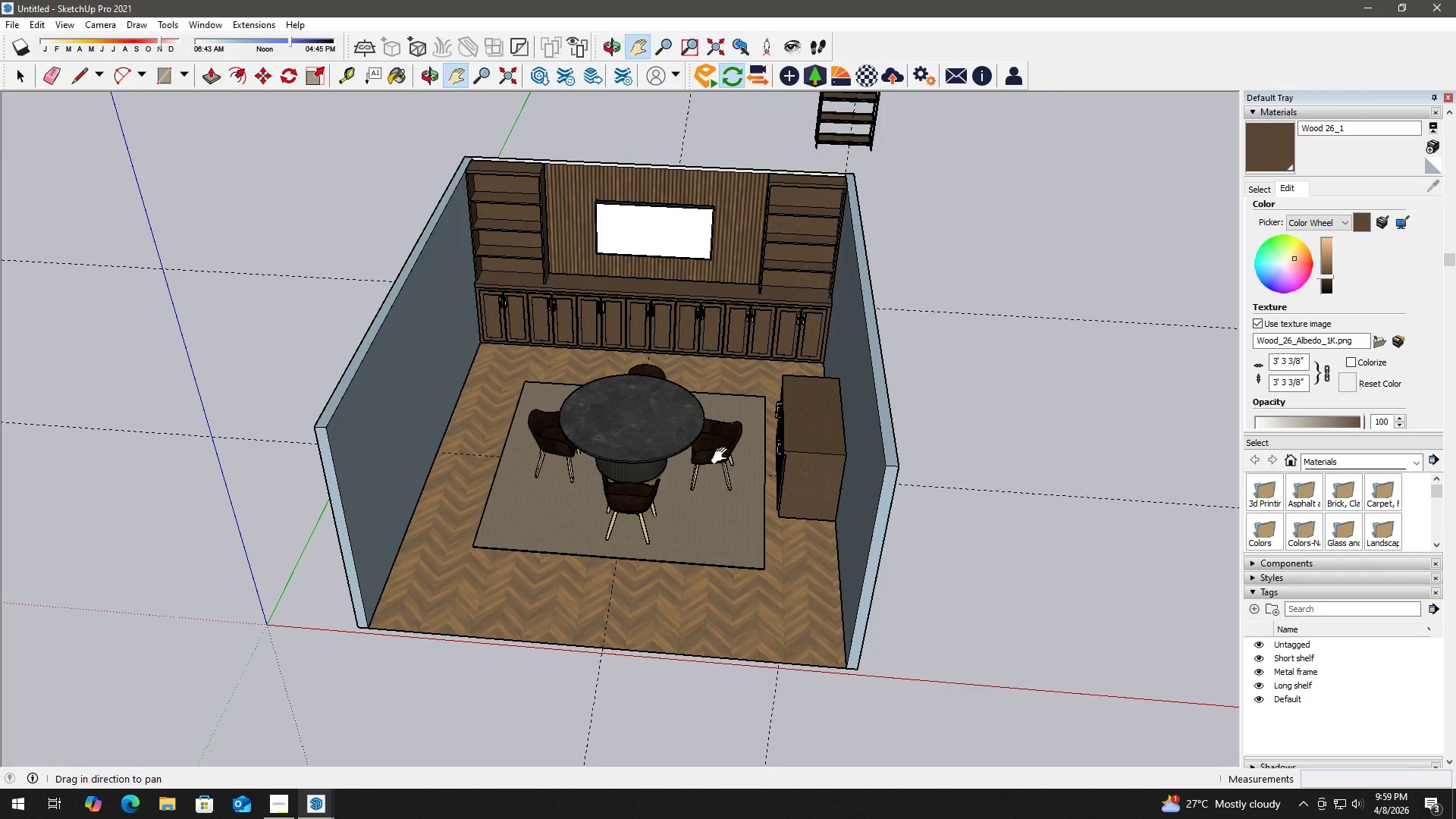 
left_click_drag(start_coordinate=[1018, 510], to_coordinate=[1015, 265])
 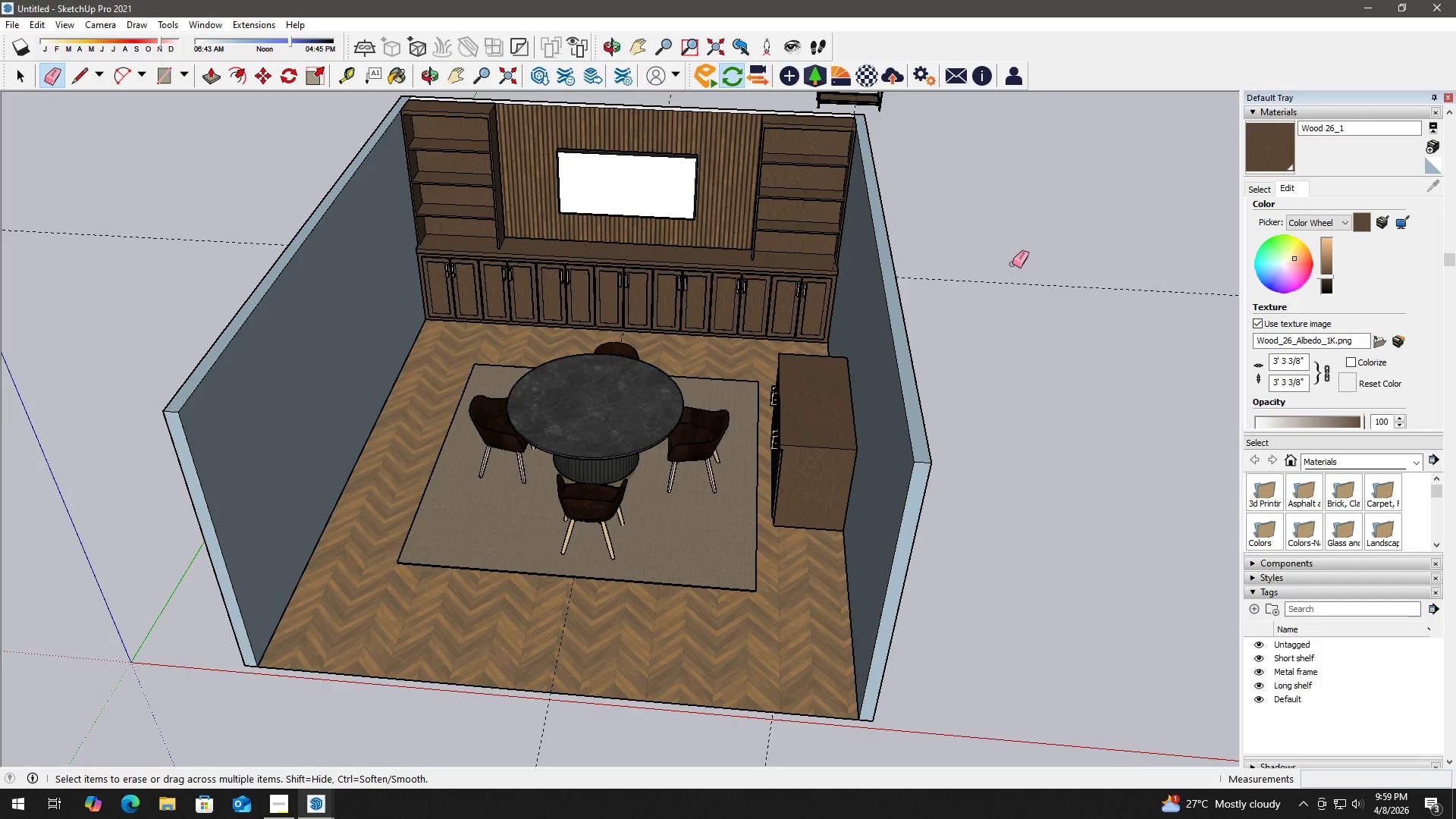 
scroll: coordinate [814, 480], scroll_direction: up, amount: 2.0
 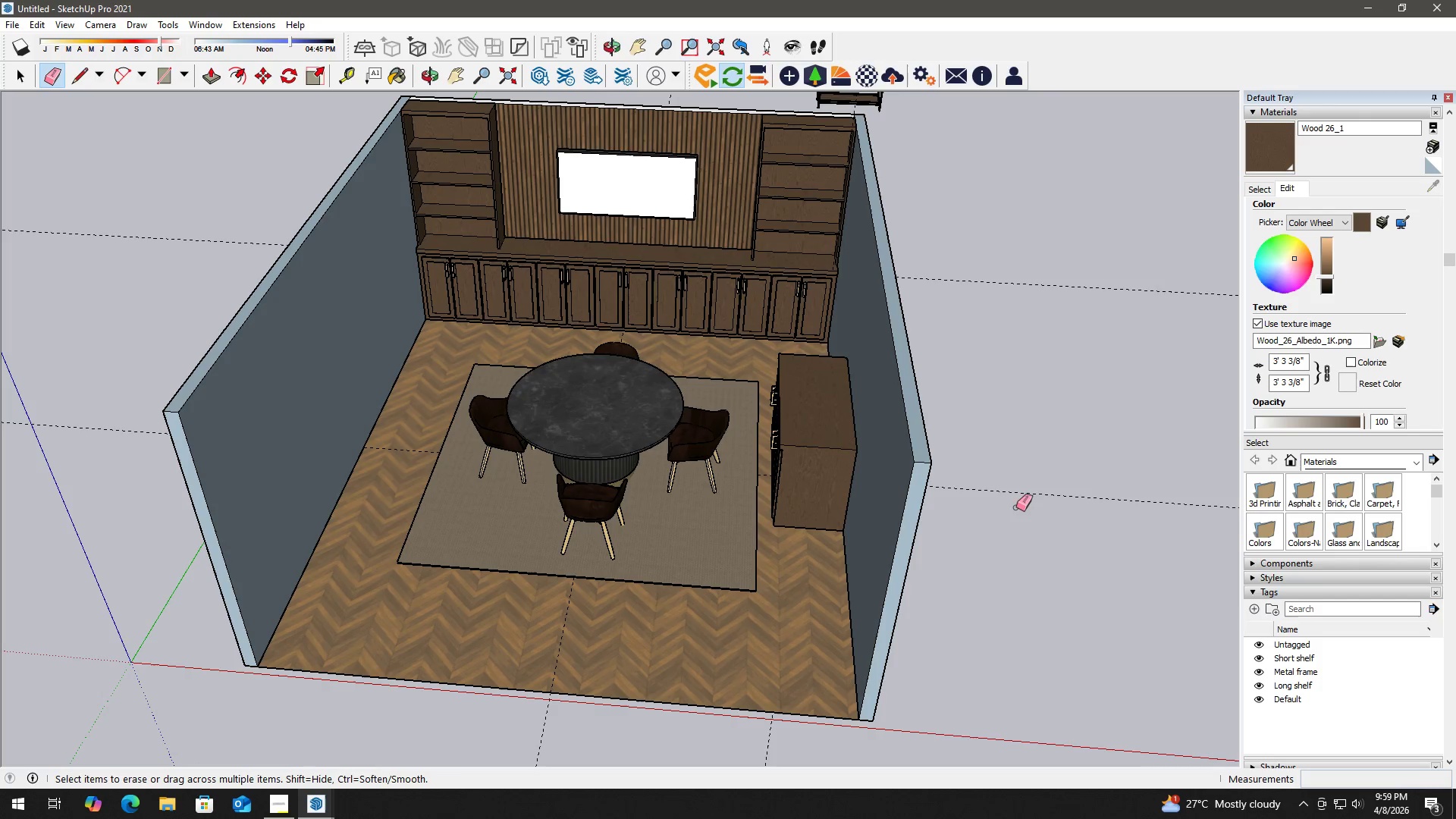 
key(Space)
 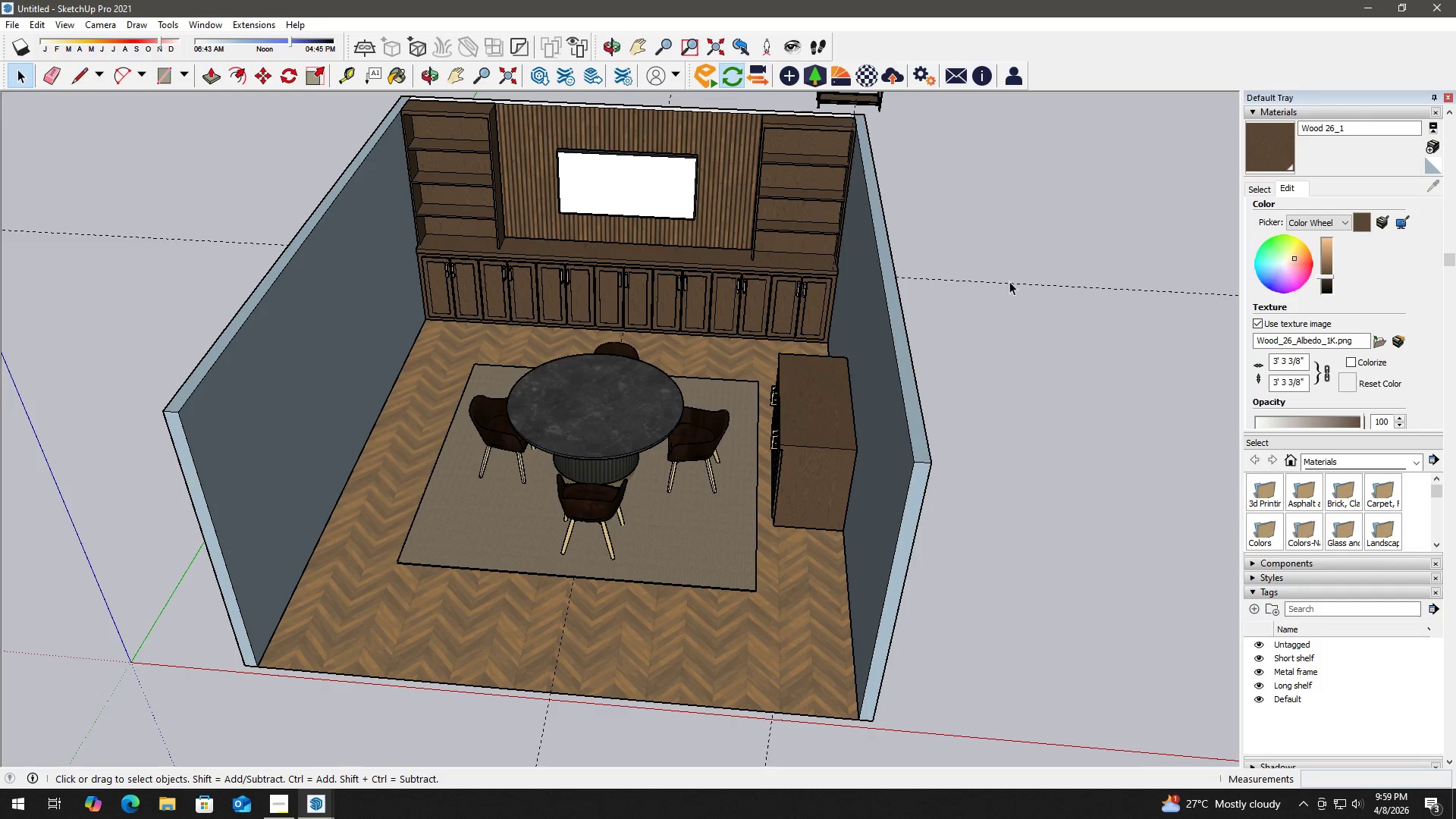 
left_click([1011, 286])
 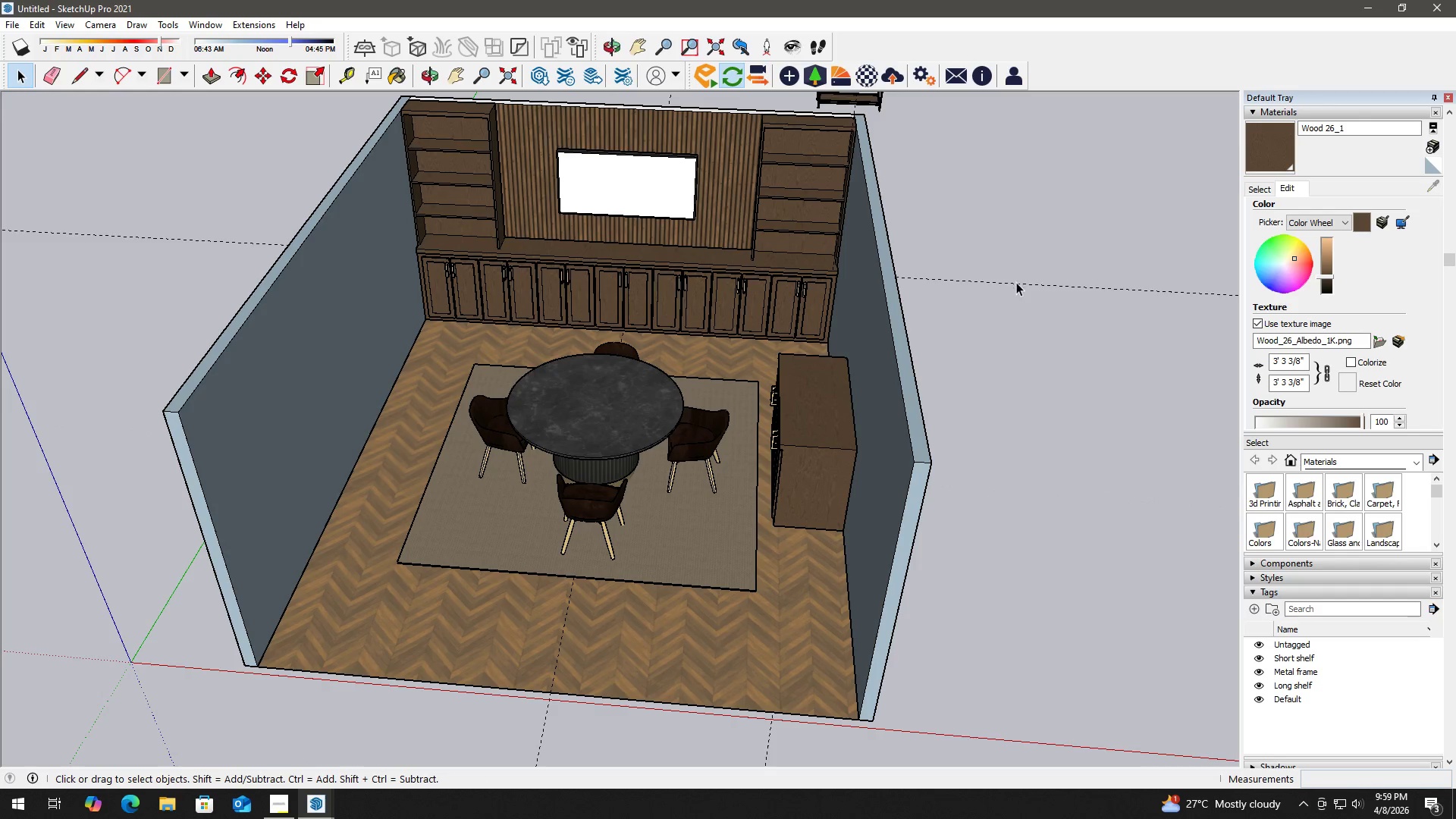 
triple_click([1016, 282])
 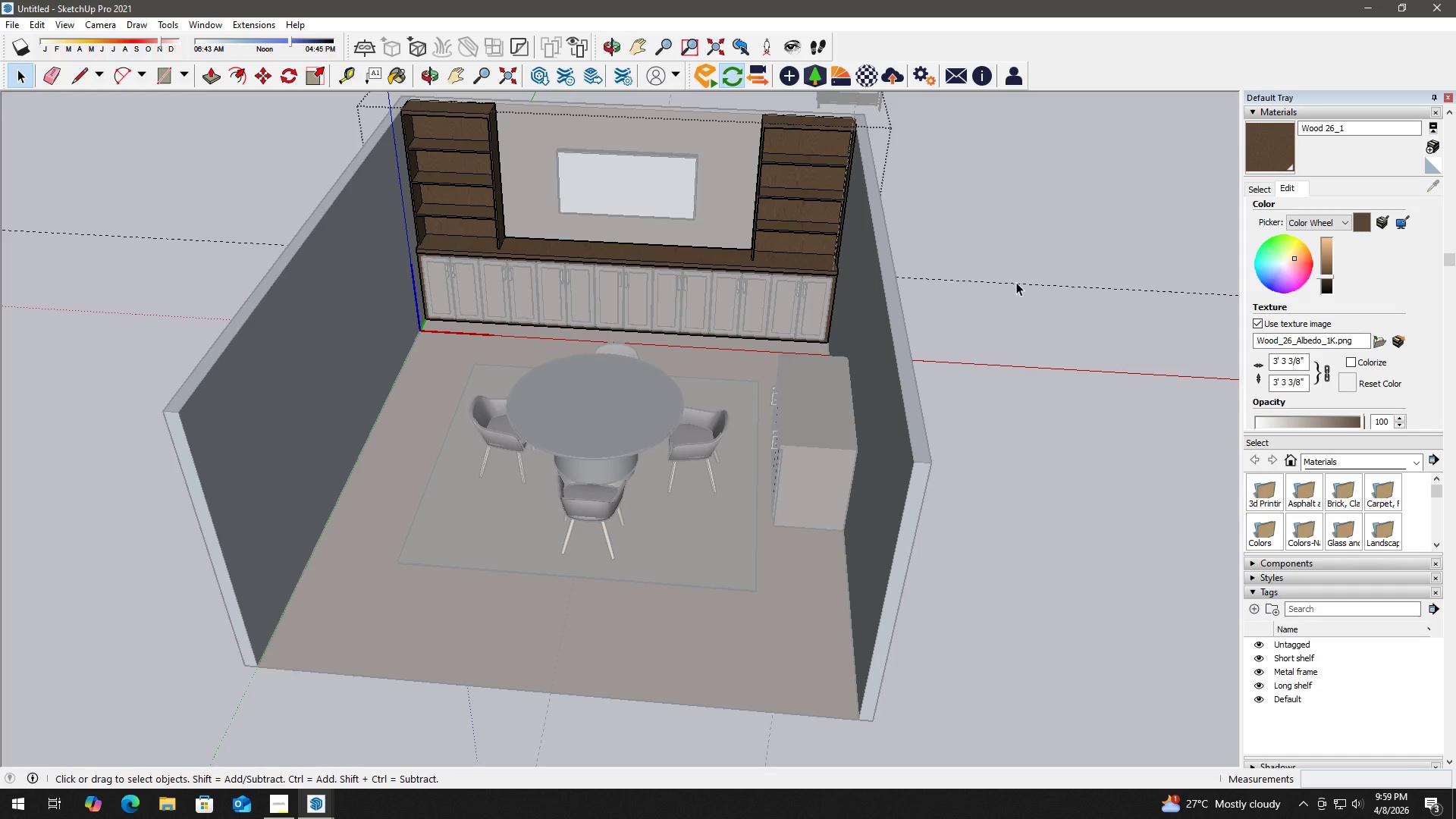 
triple_click([1016, 282])
 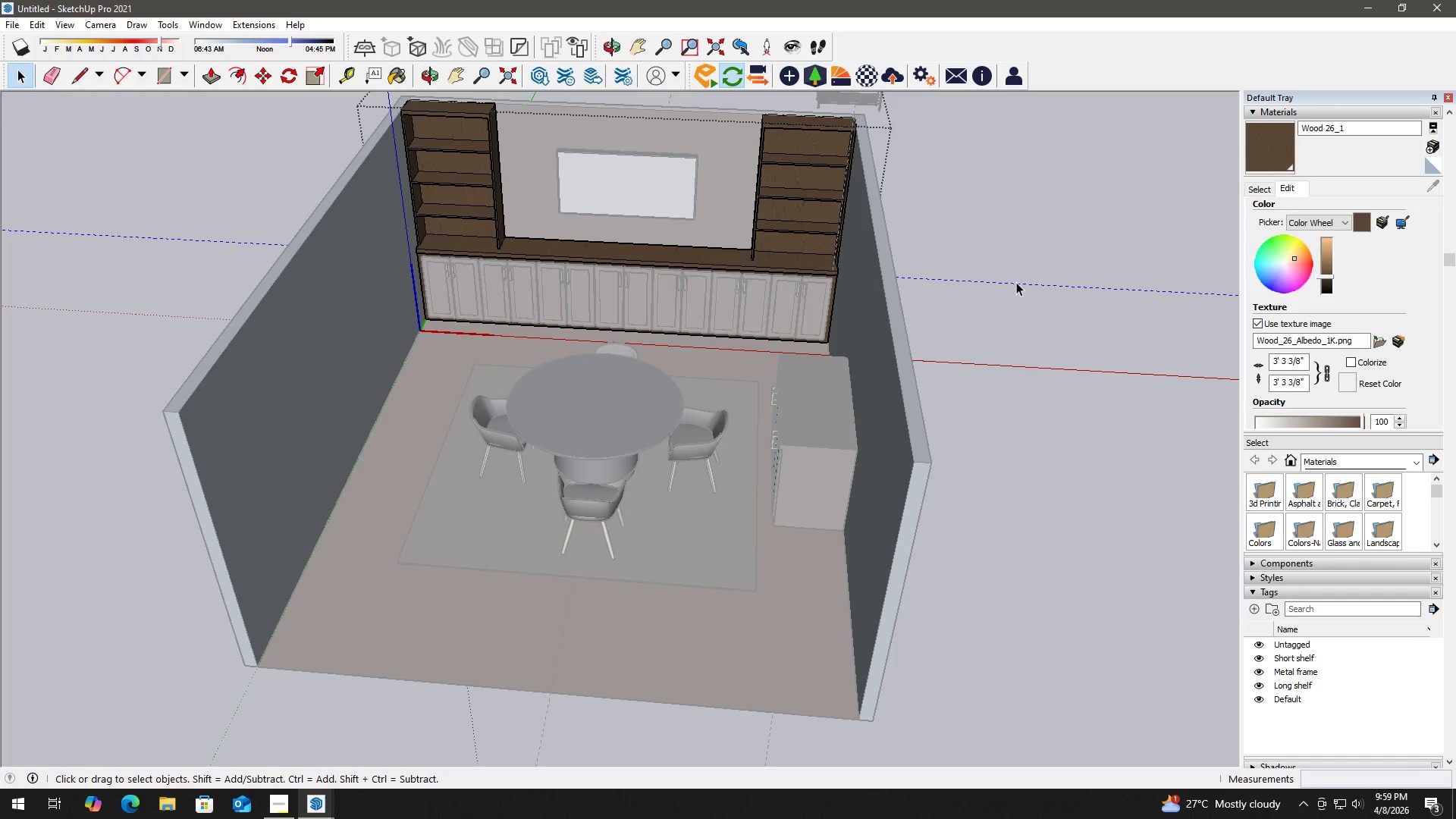 
triple_click([1016, 282])
 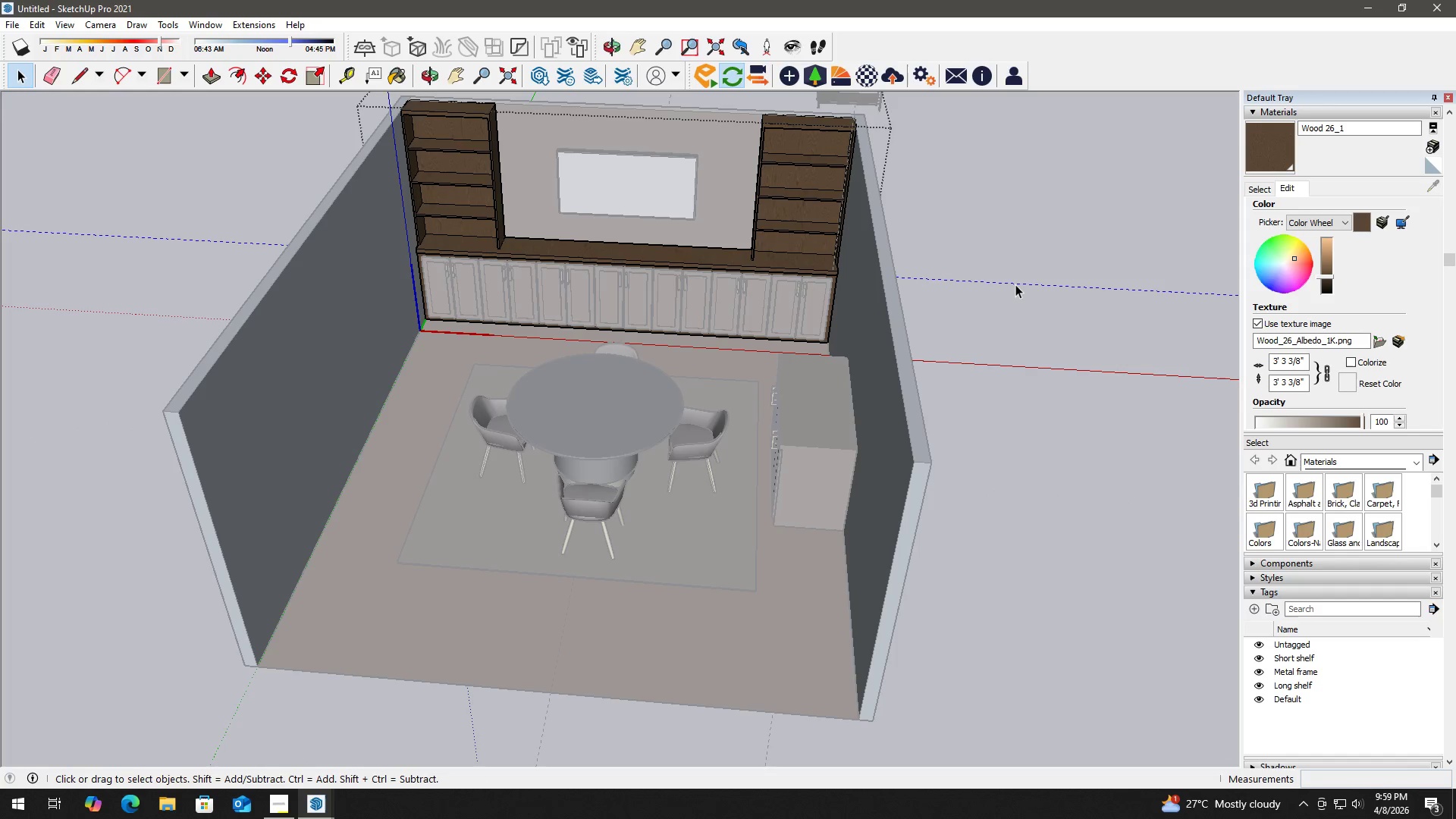 
key(Delete)
 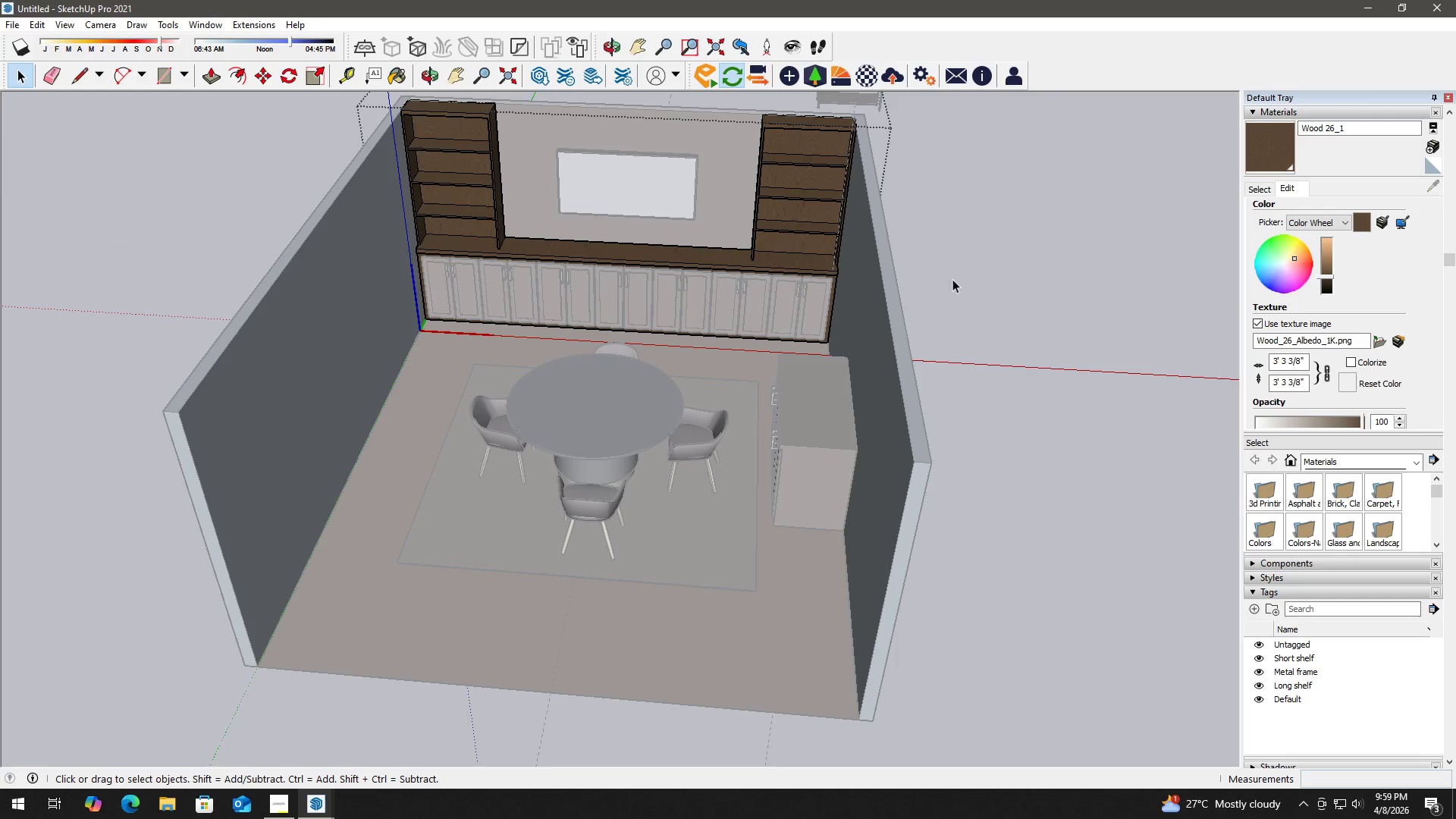 
key(Space)
 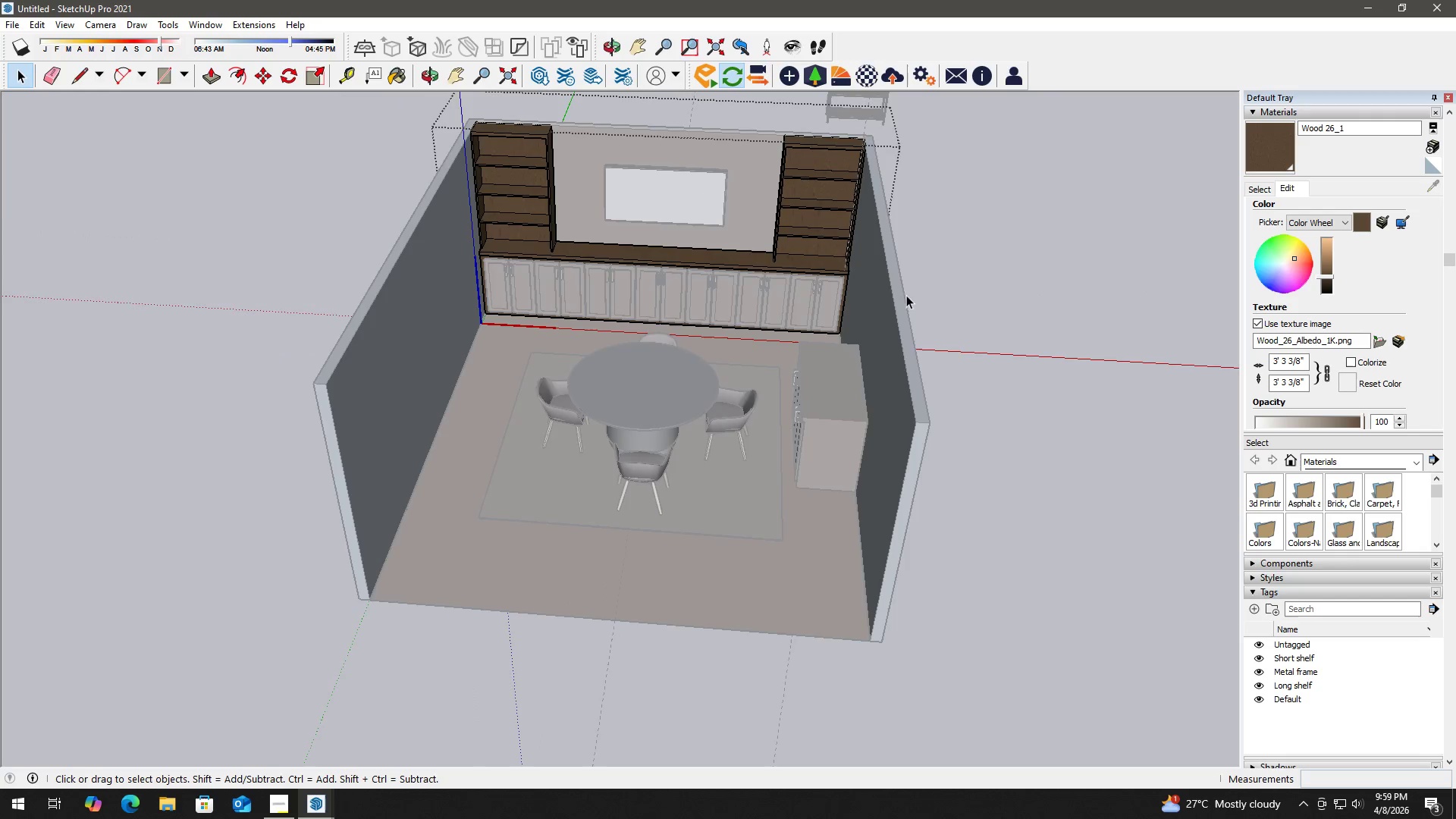 
key(Escape)
 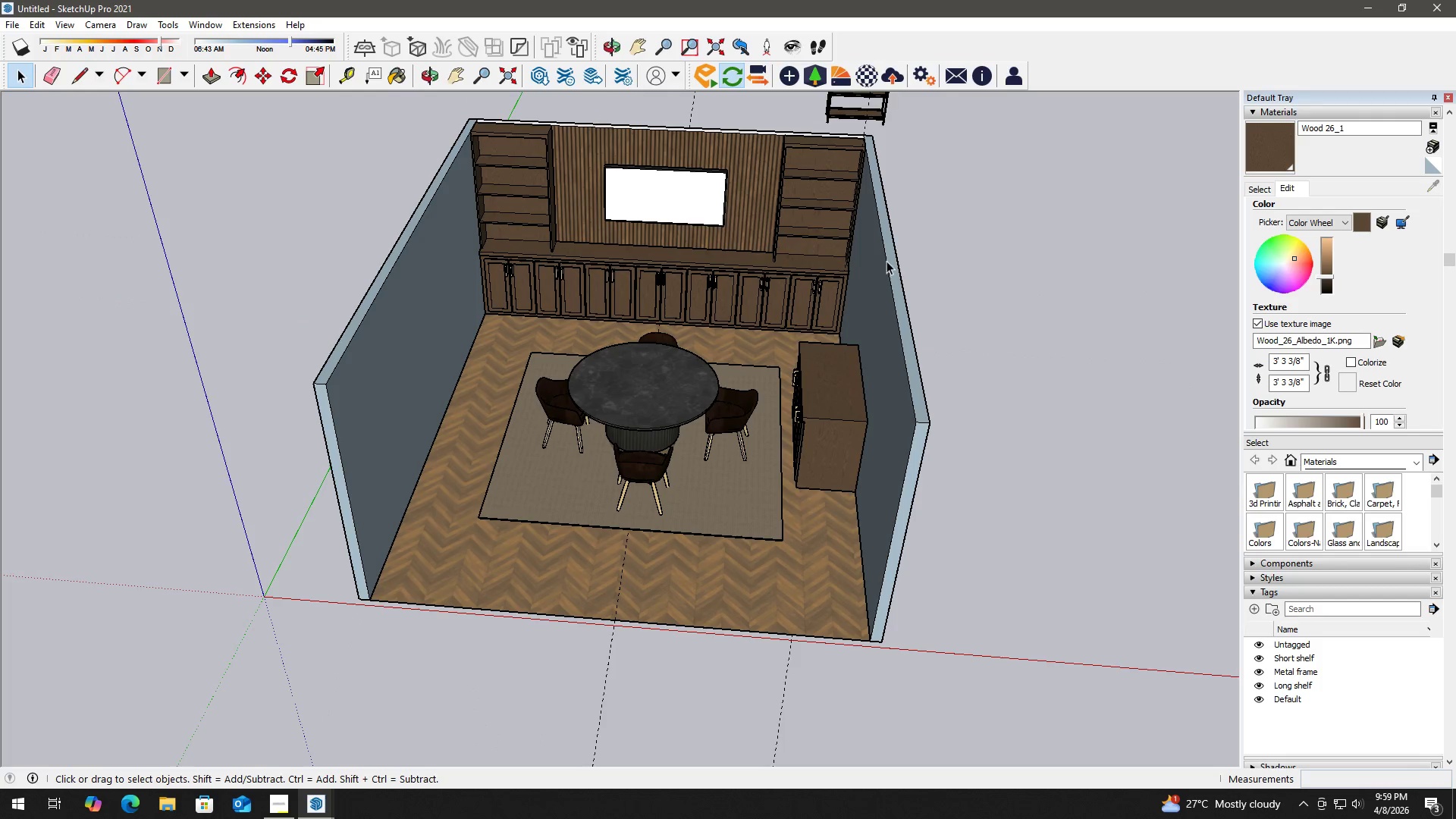 
scroll: coordinate [923, 271], scroll_direction: down, amount: 3.0
 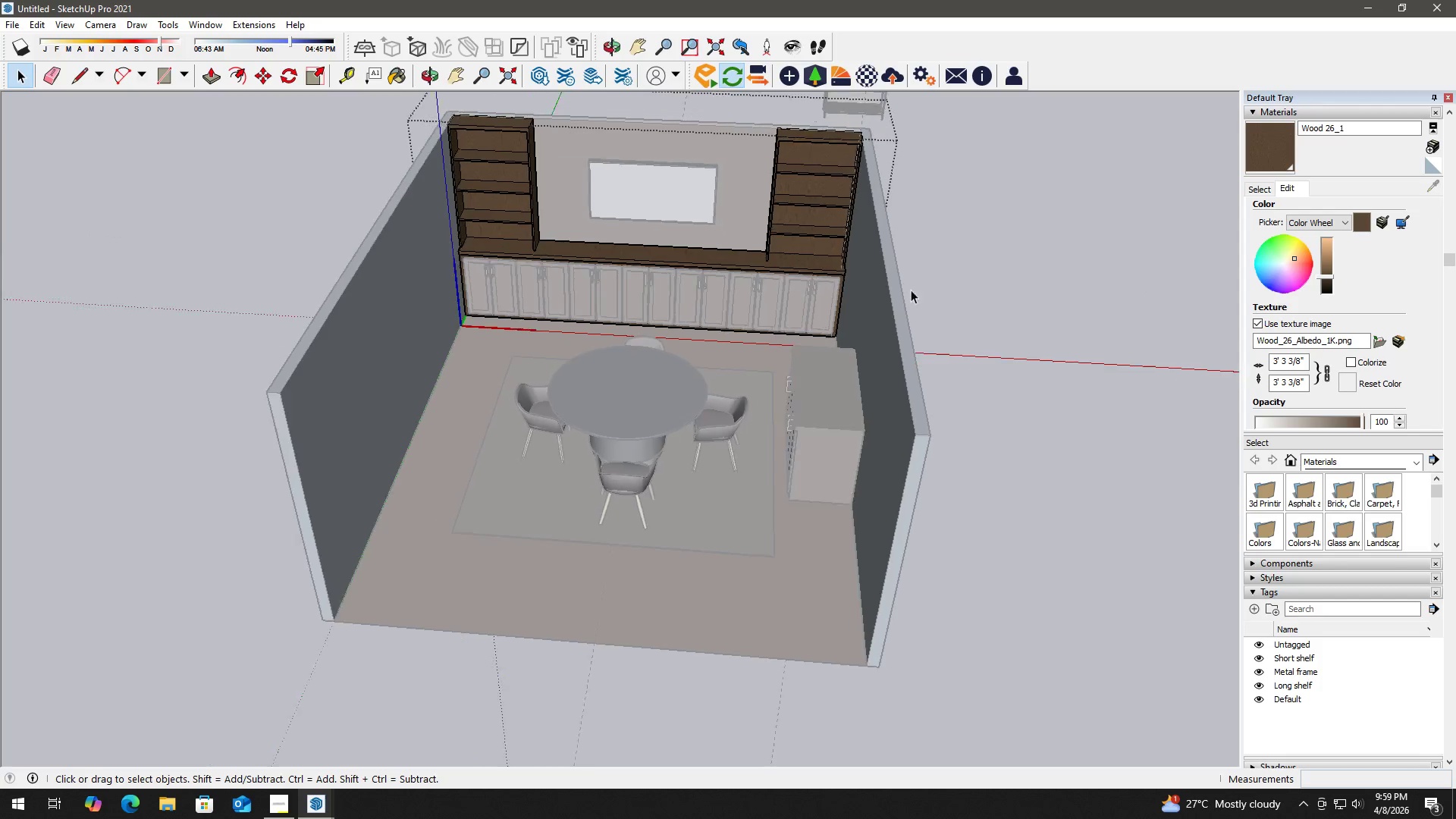 
key(H)
 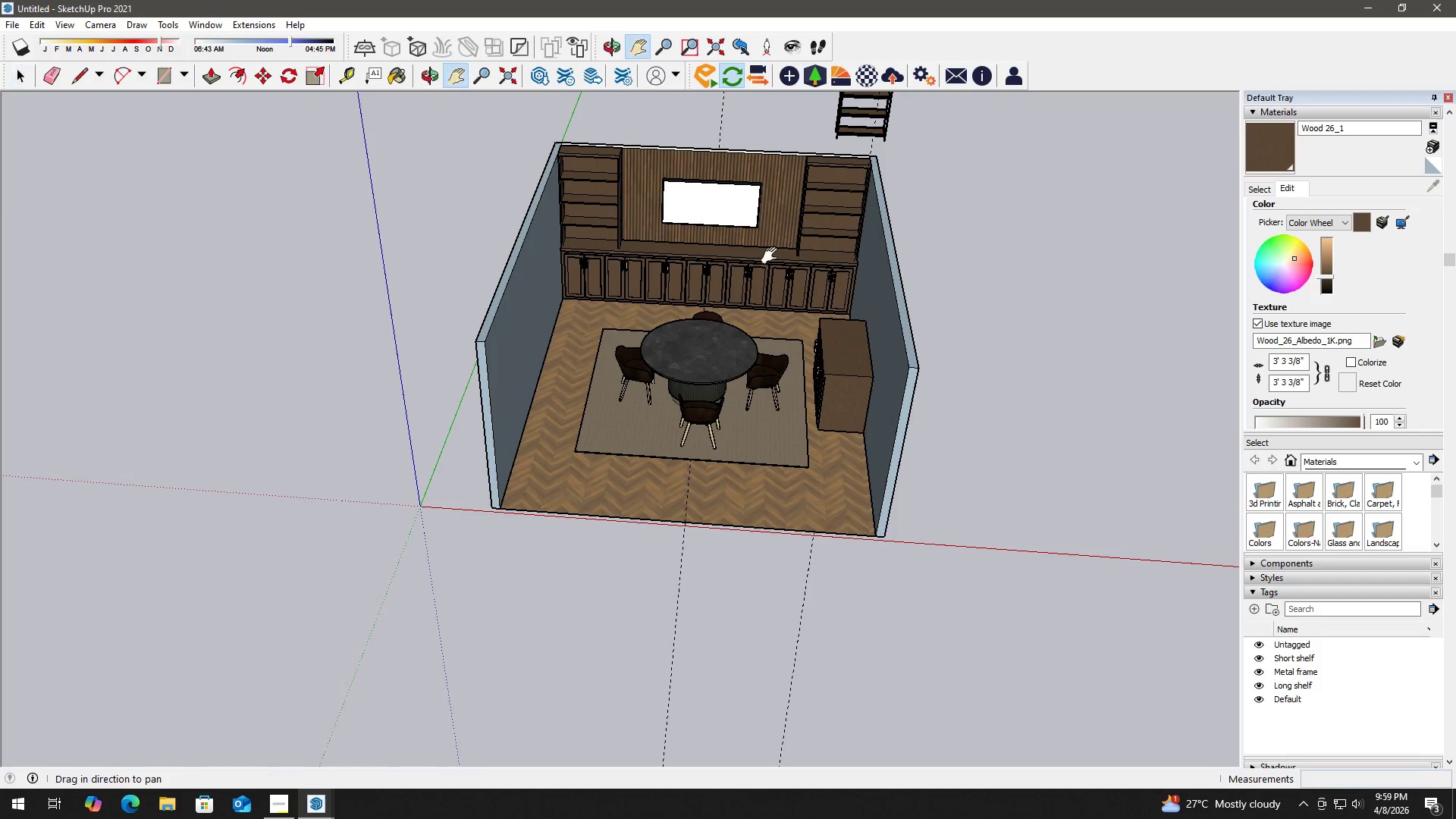 
left_click_drag(start_coordinate=[770, 256], to_coordinate=[784, 389])
 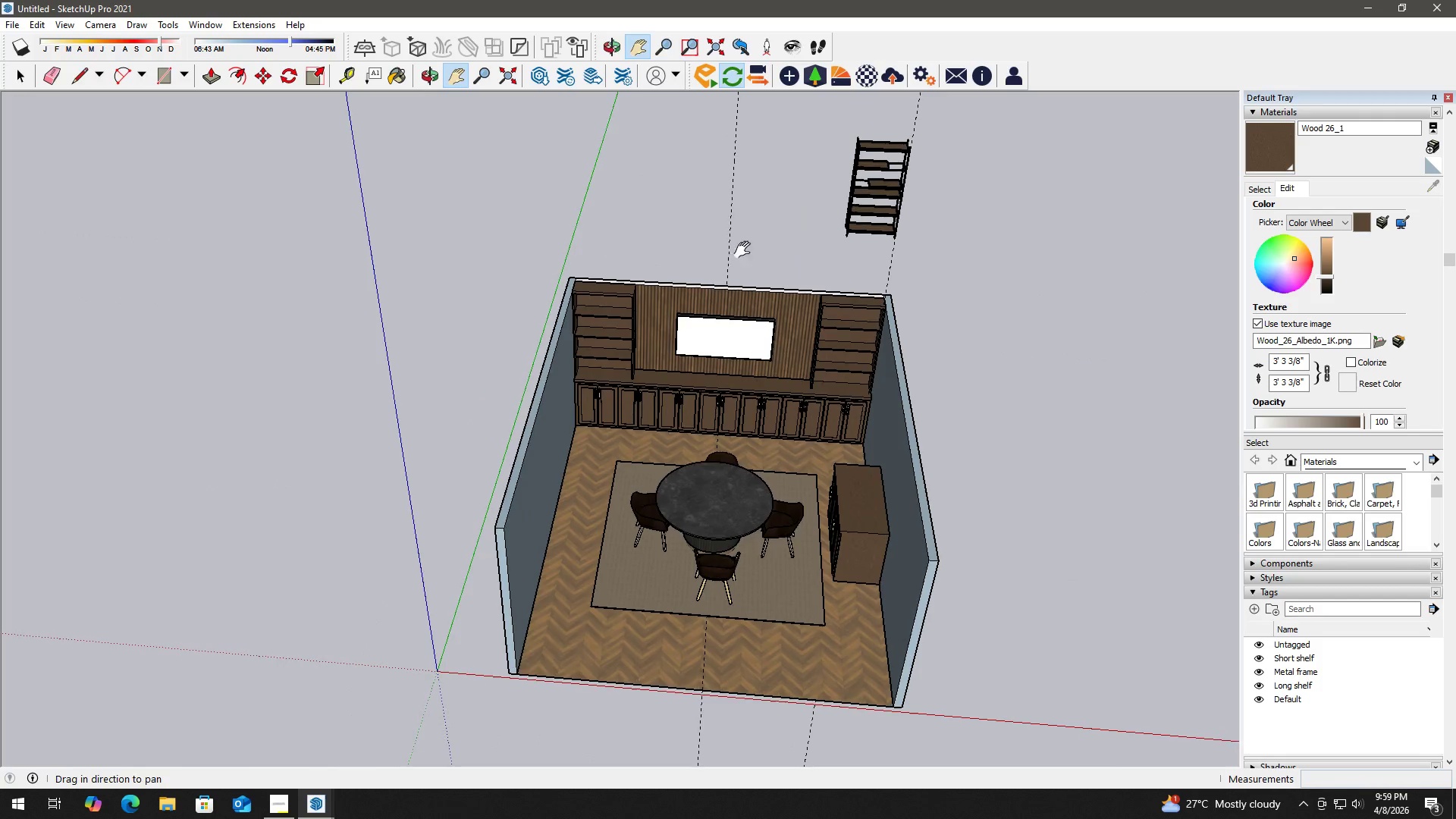 
scroll: coordinate [892, 232], scroll_direction: down, amount: 3.0
 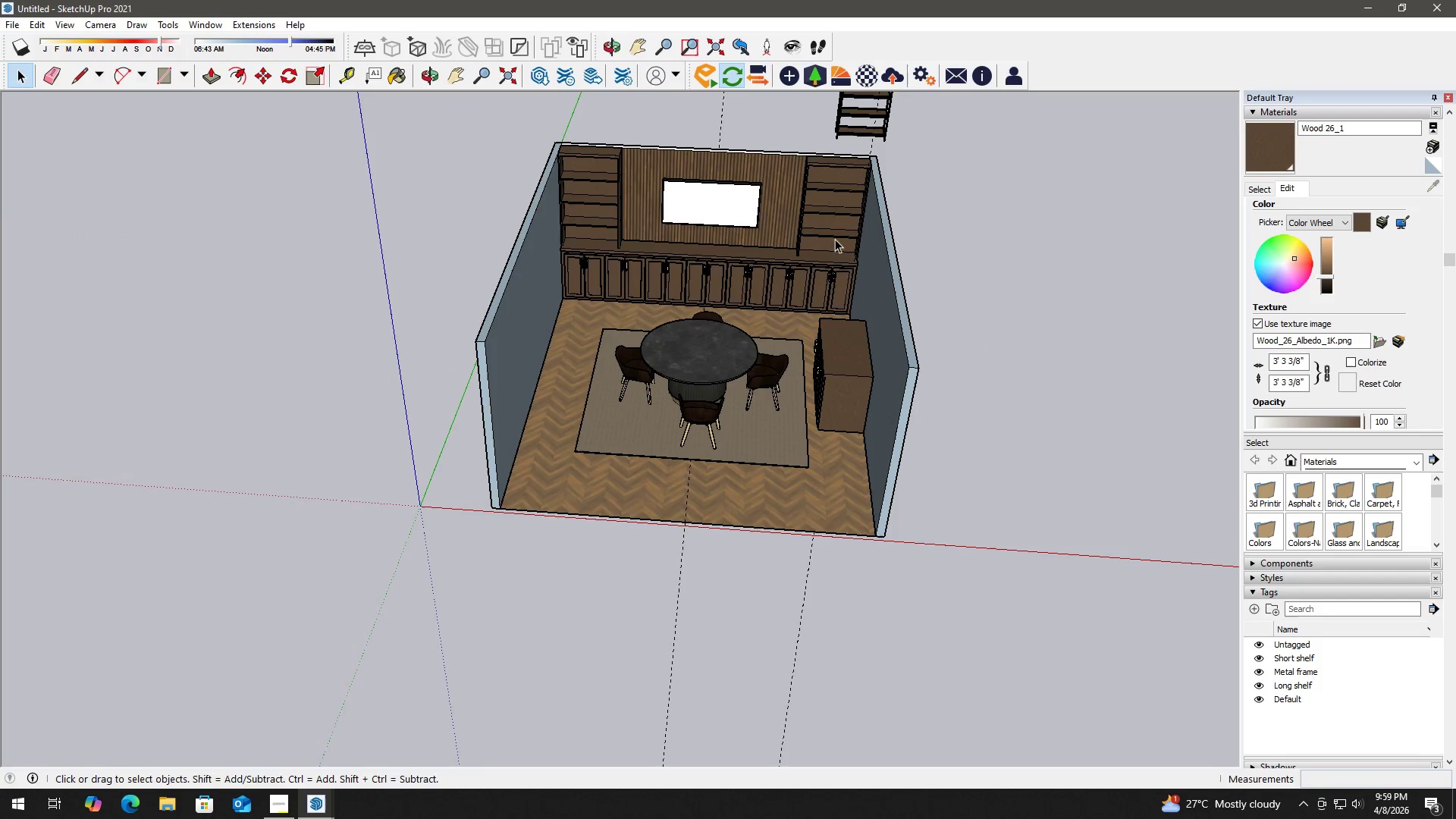 
key(Space)
 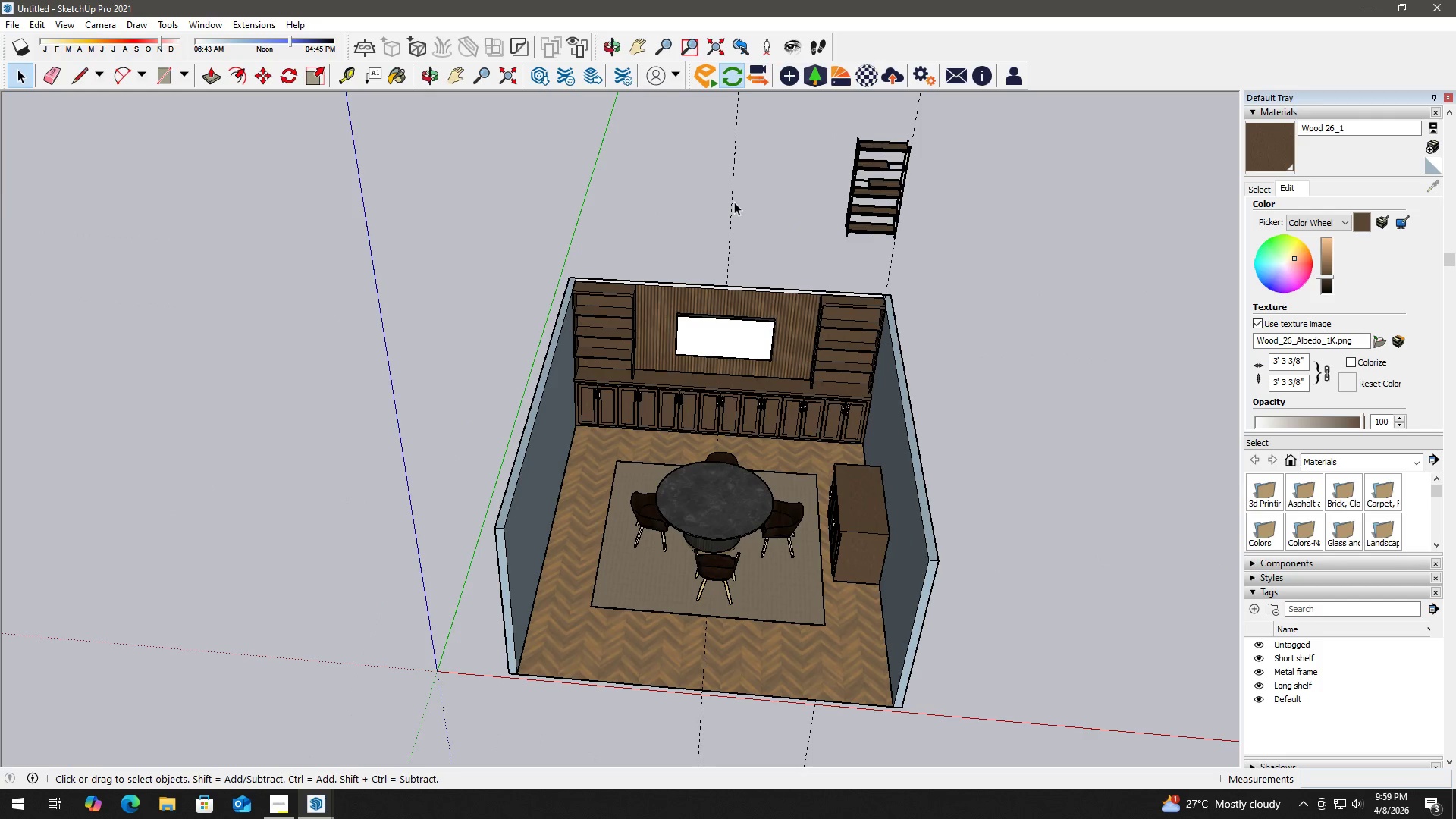 
double_click([730, 204])
 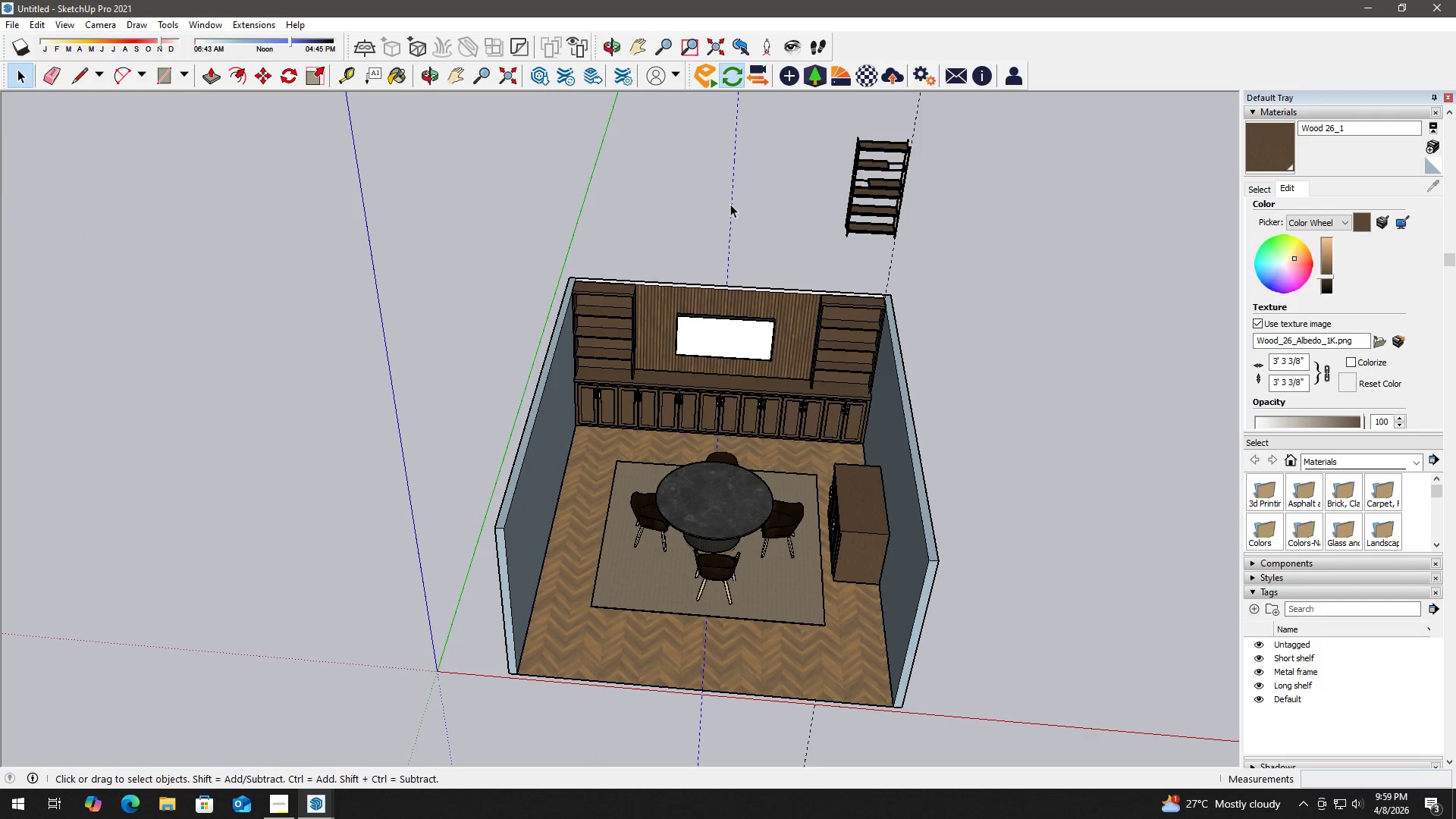 
triple_click([730, 204])
 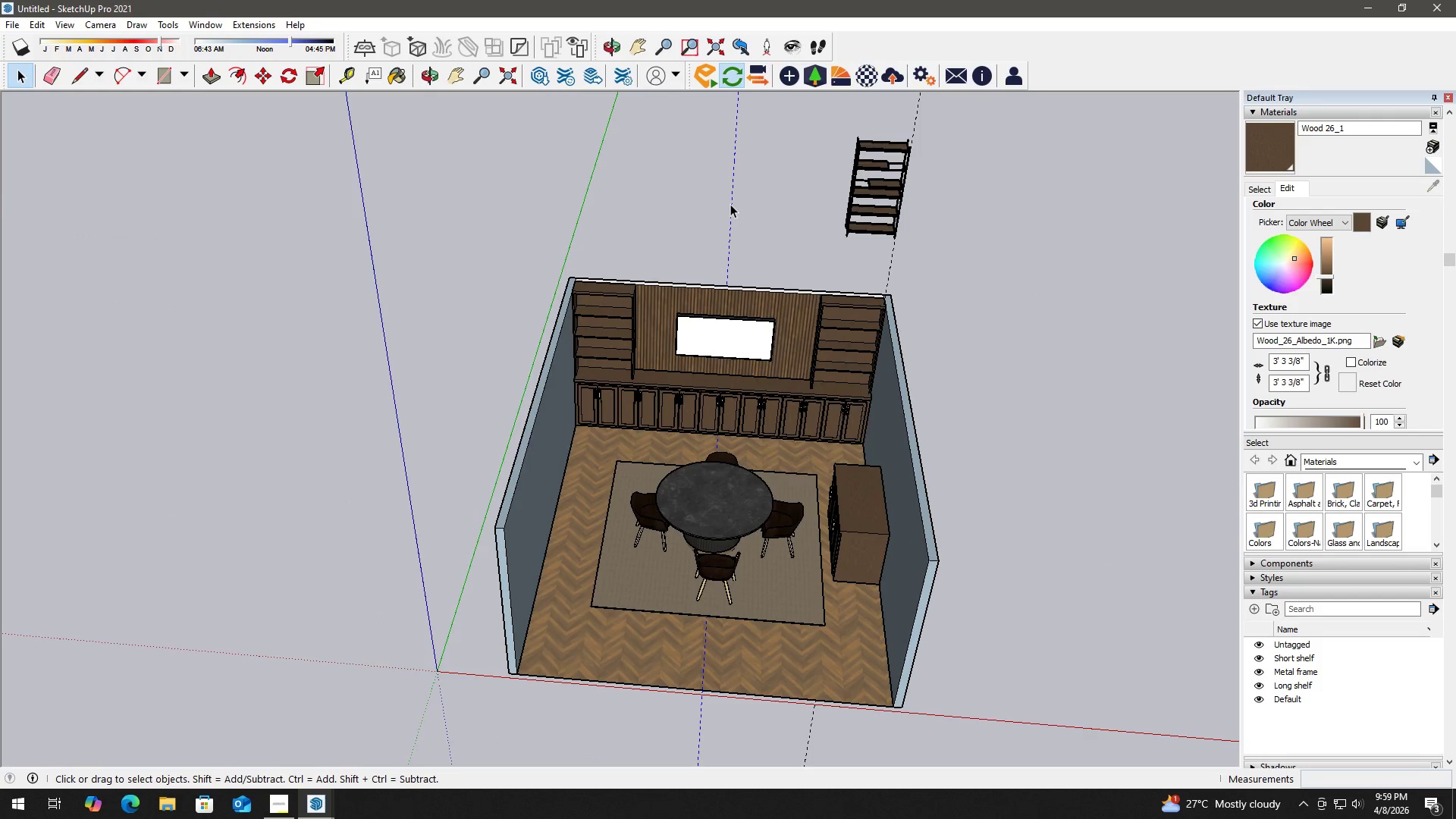 
triple_click([730, 204])
 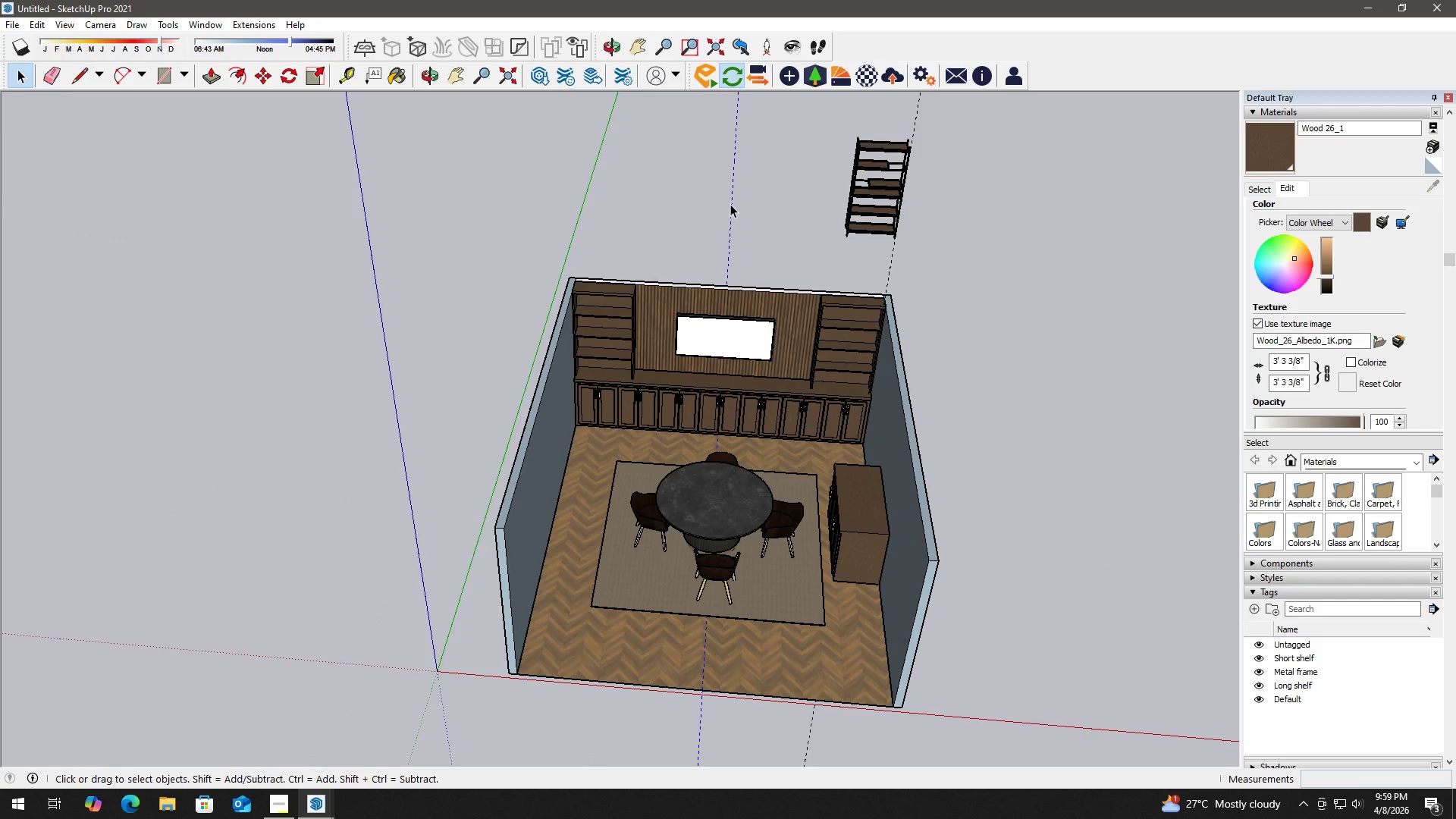 
key(E)
 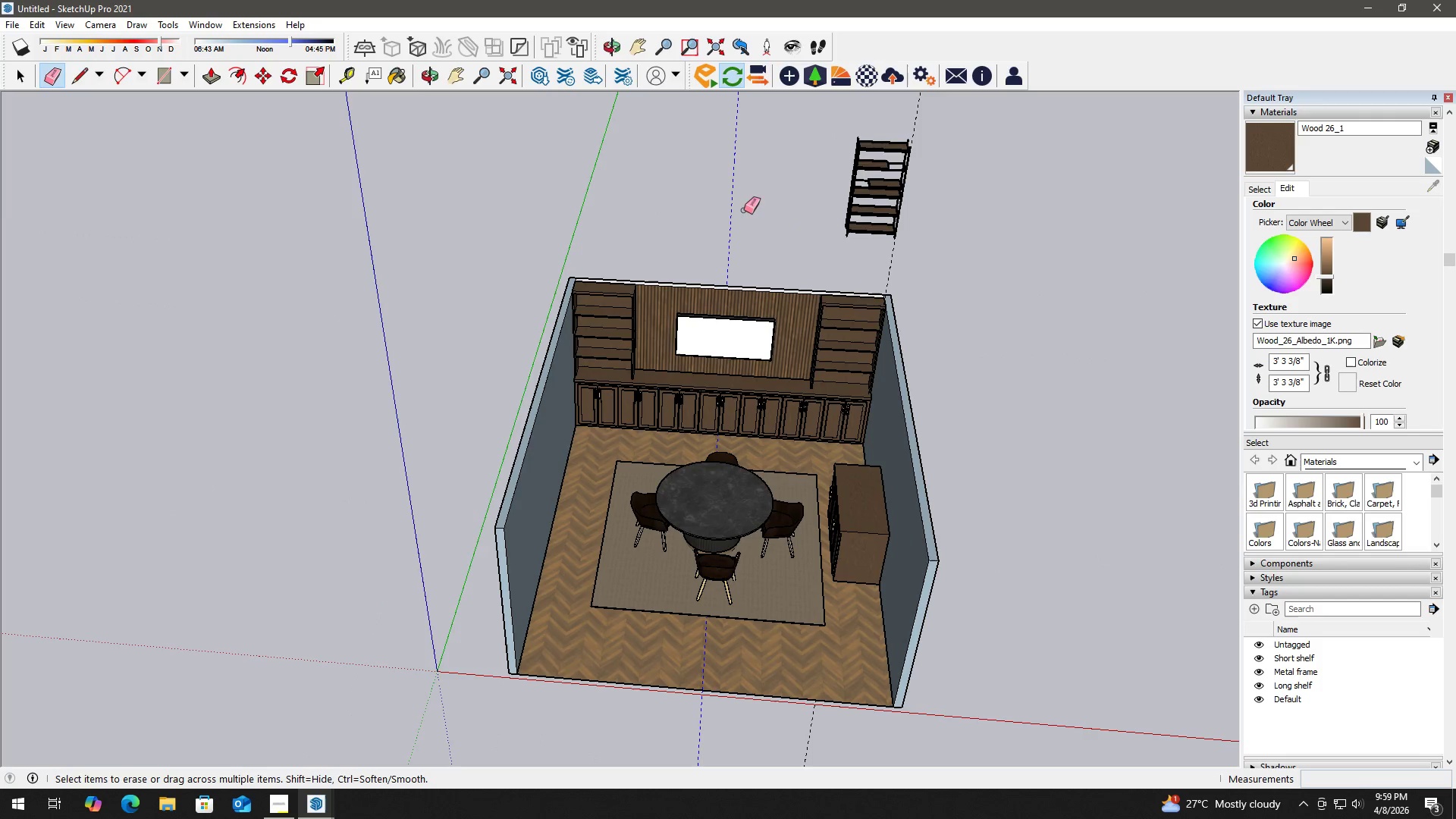 
left_click_drag(start_coordinate=[744, 210], to_coordinate=[724, 206])
 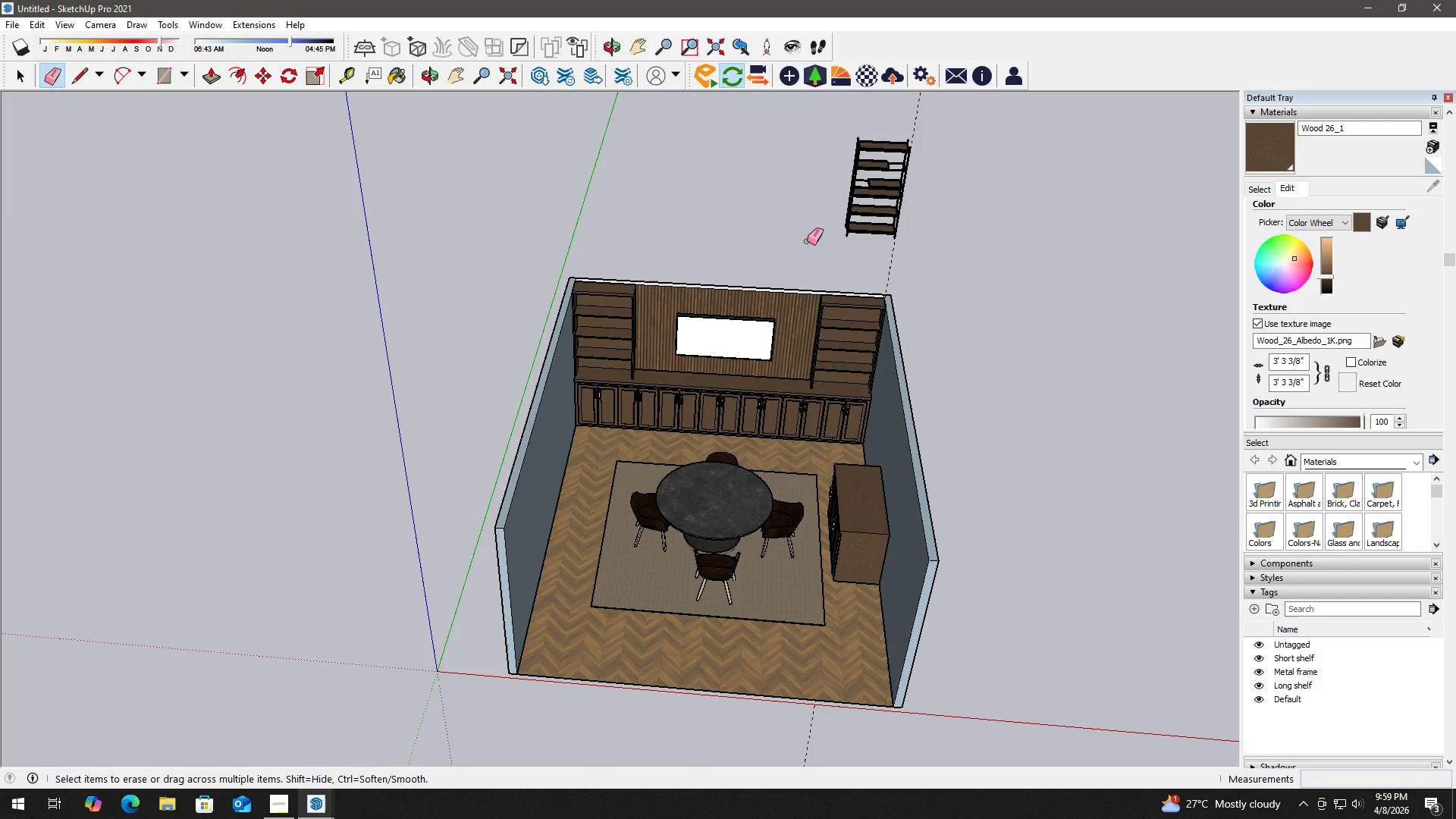 
key(Space)
 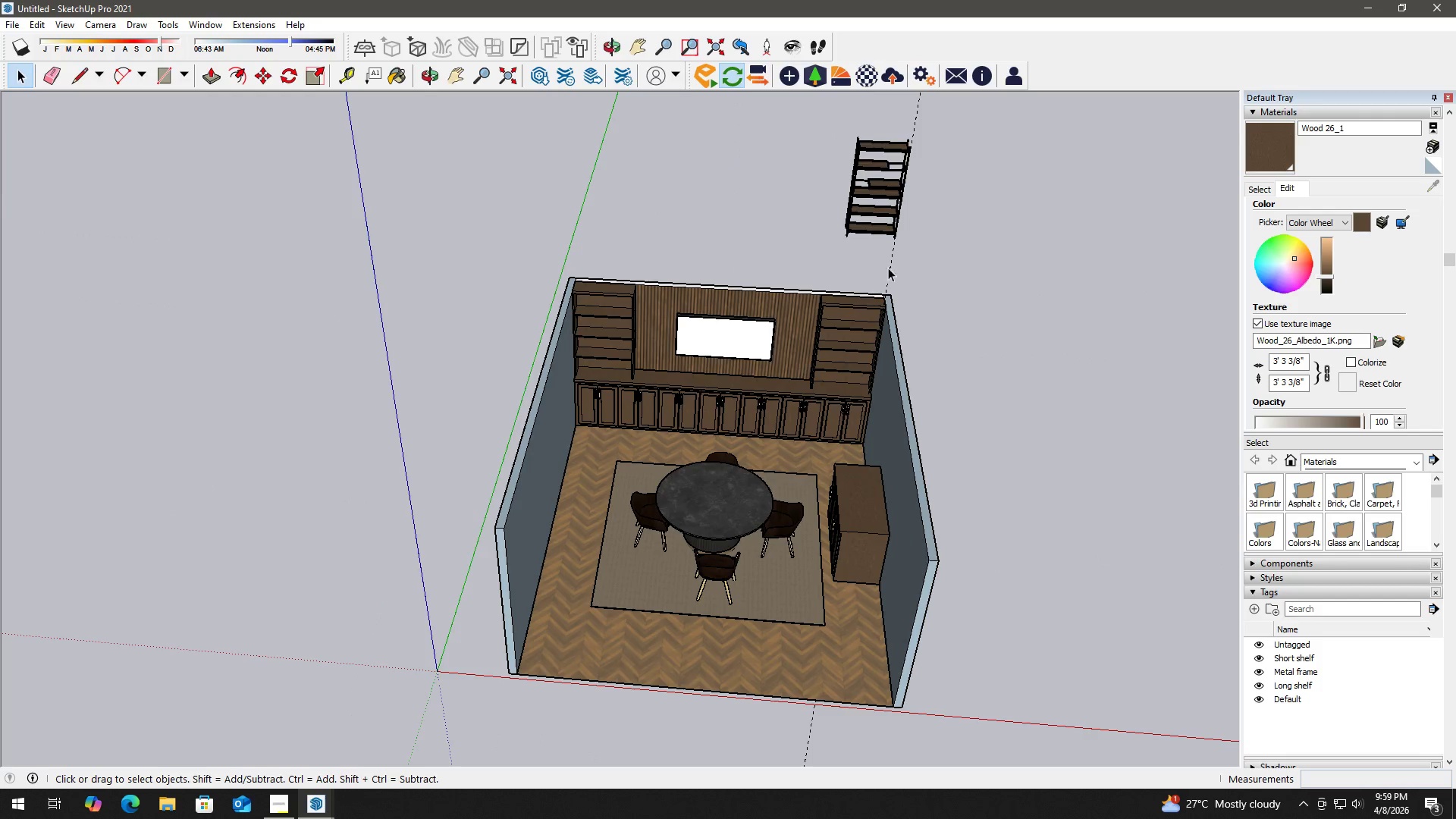 
left_click([893, 269])
 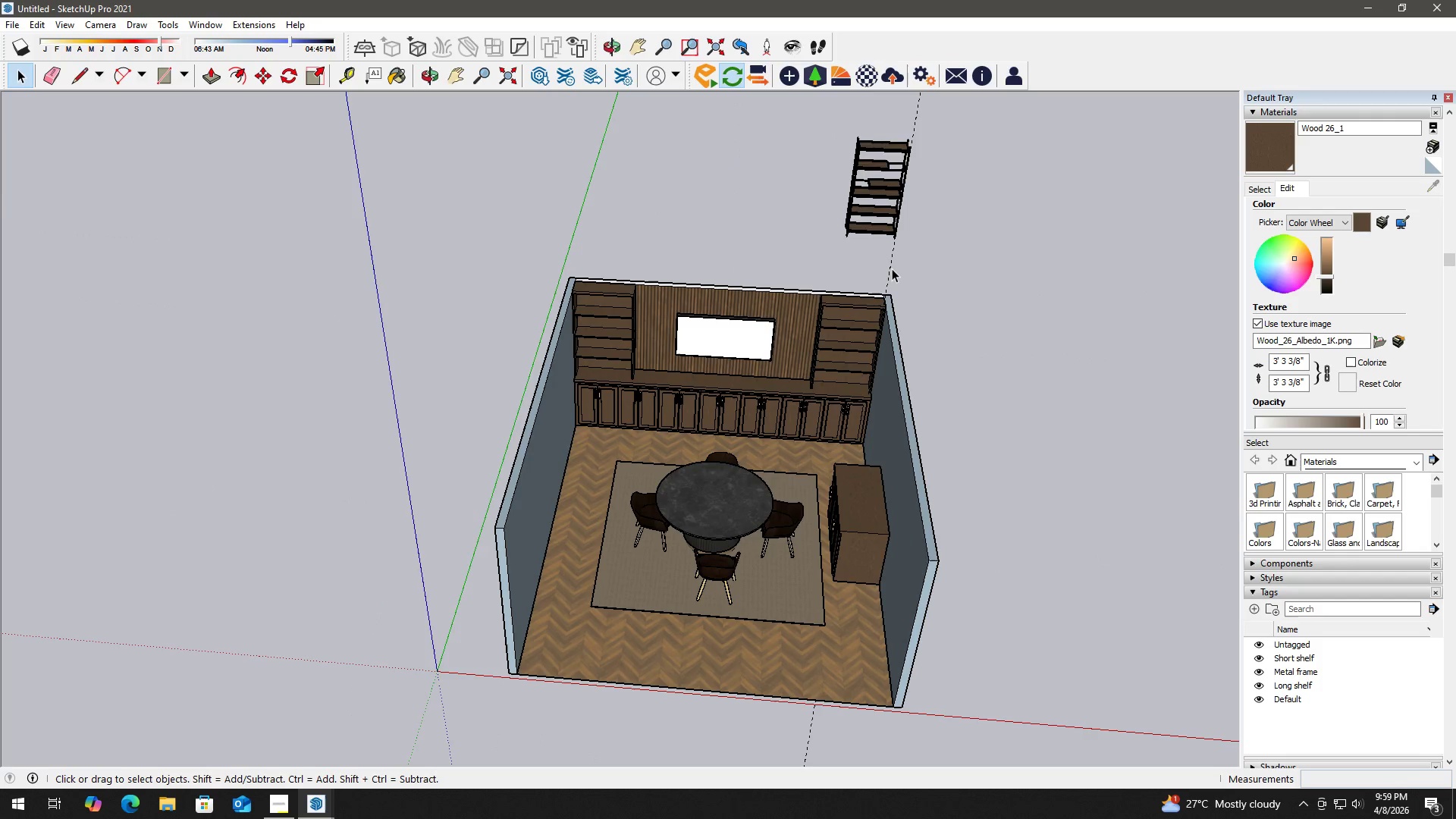 
triple_click([891, 268])
 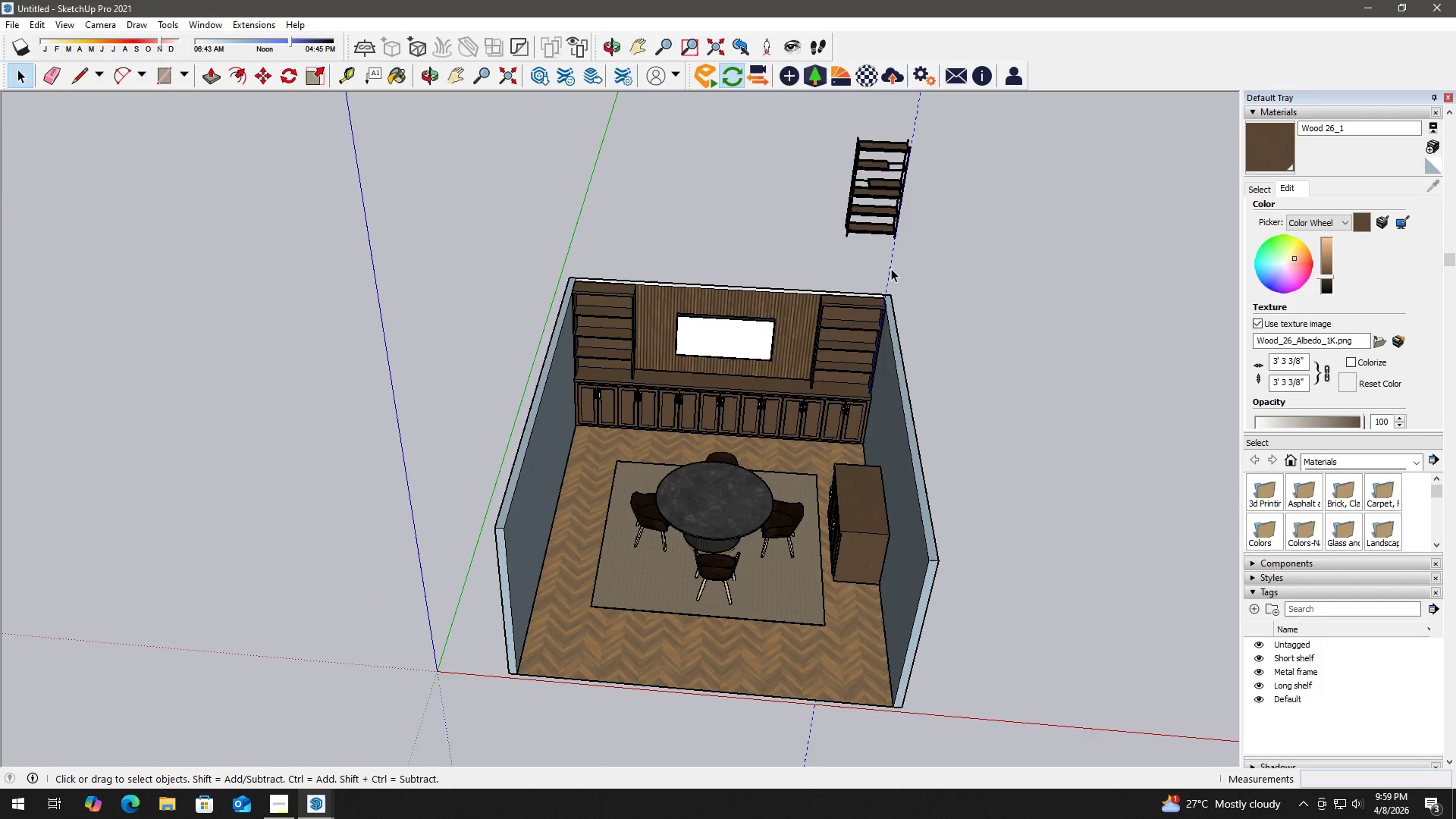 
triple_click([891, 268])
 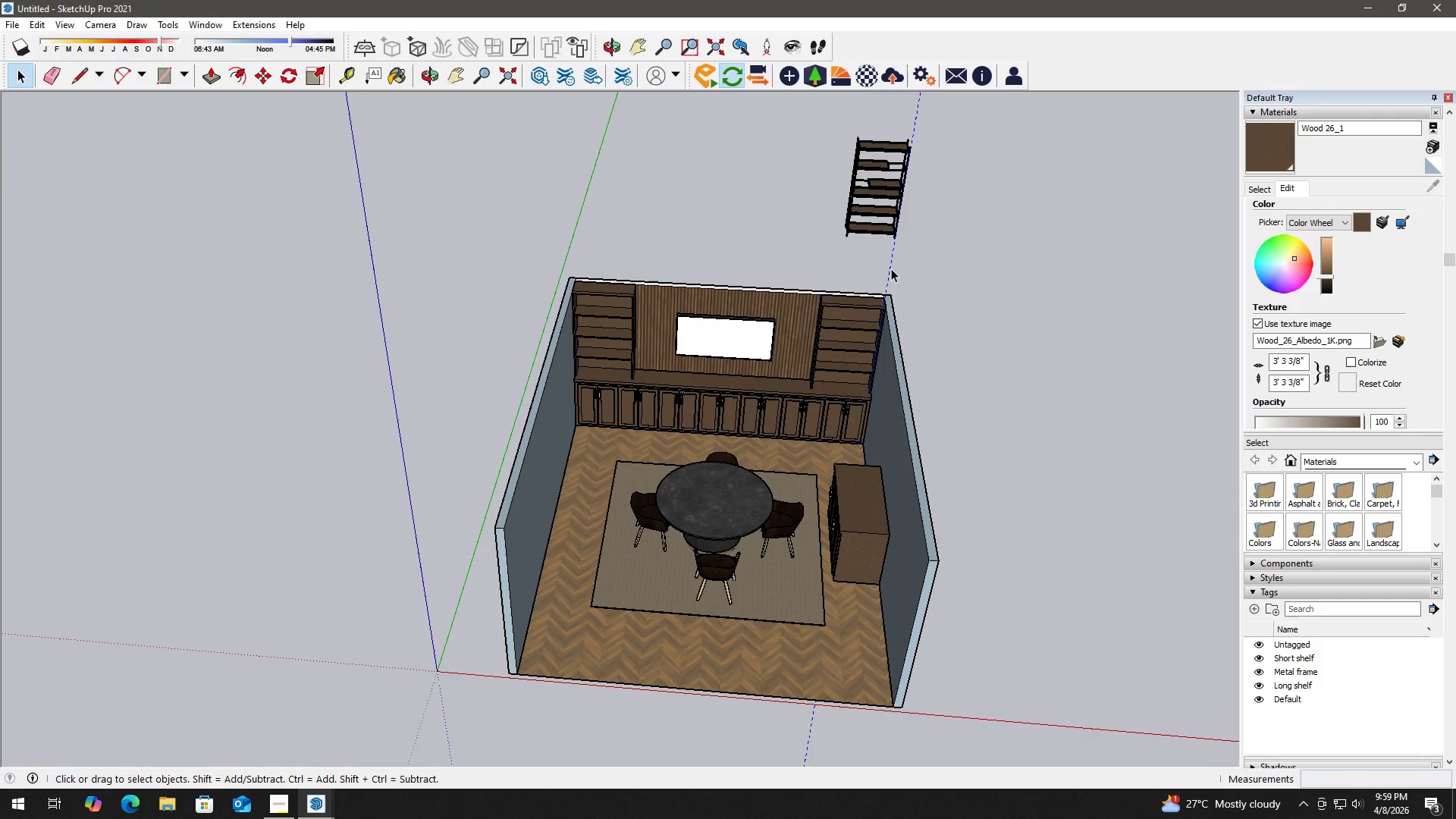 
triple_click([891, 268])
 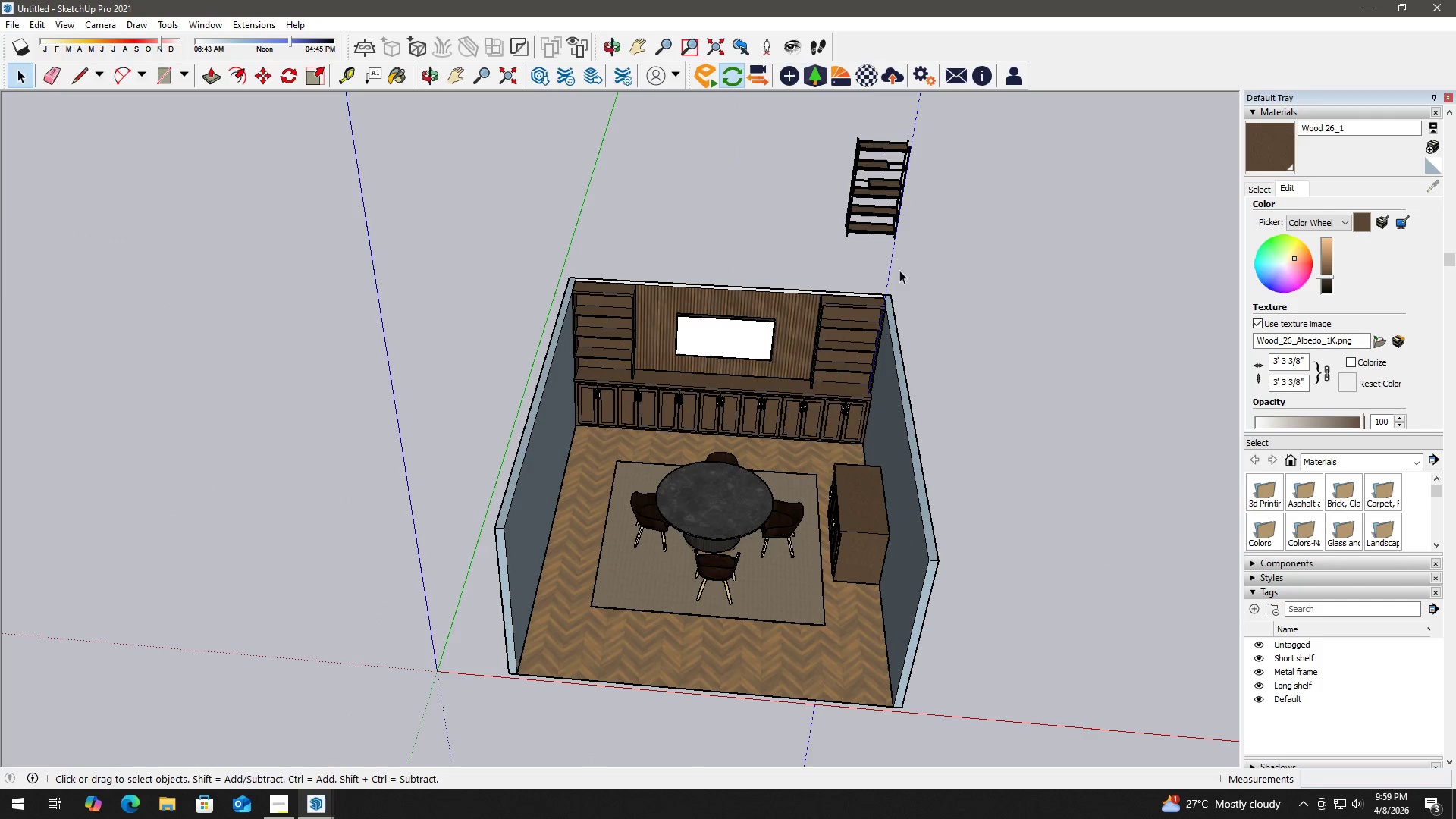 
key(E)
 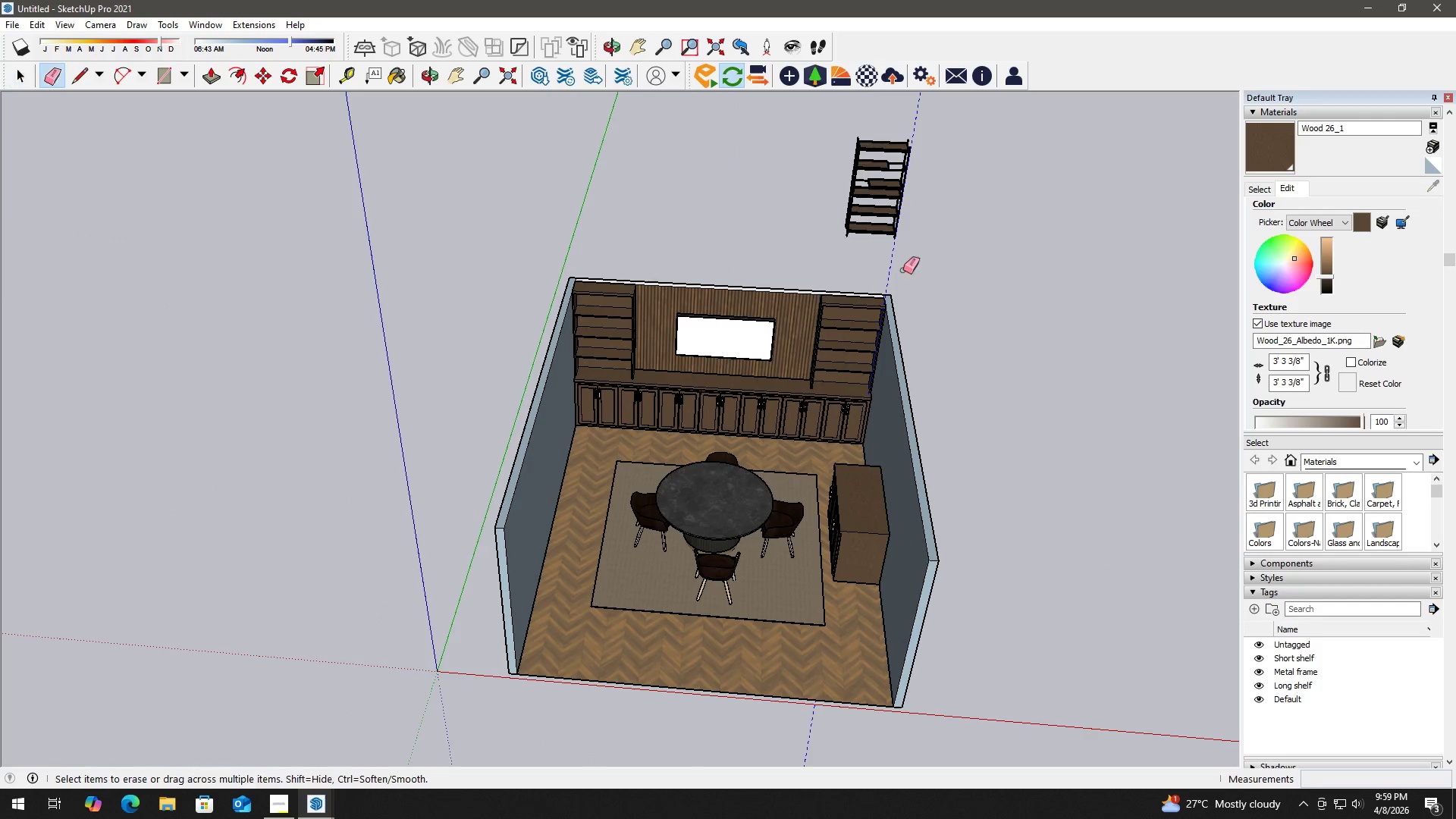 
left_click_drag(start_coordinate=[903, 270], to_coordinate=[882, 264])
 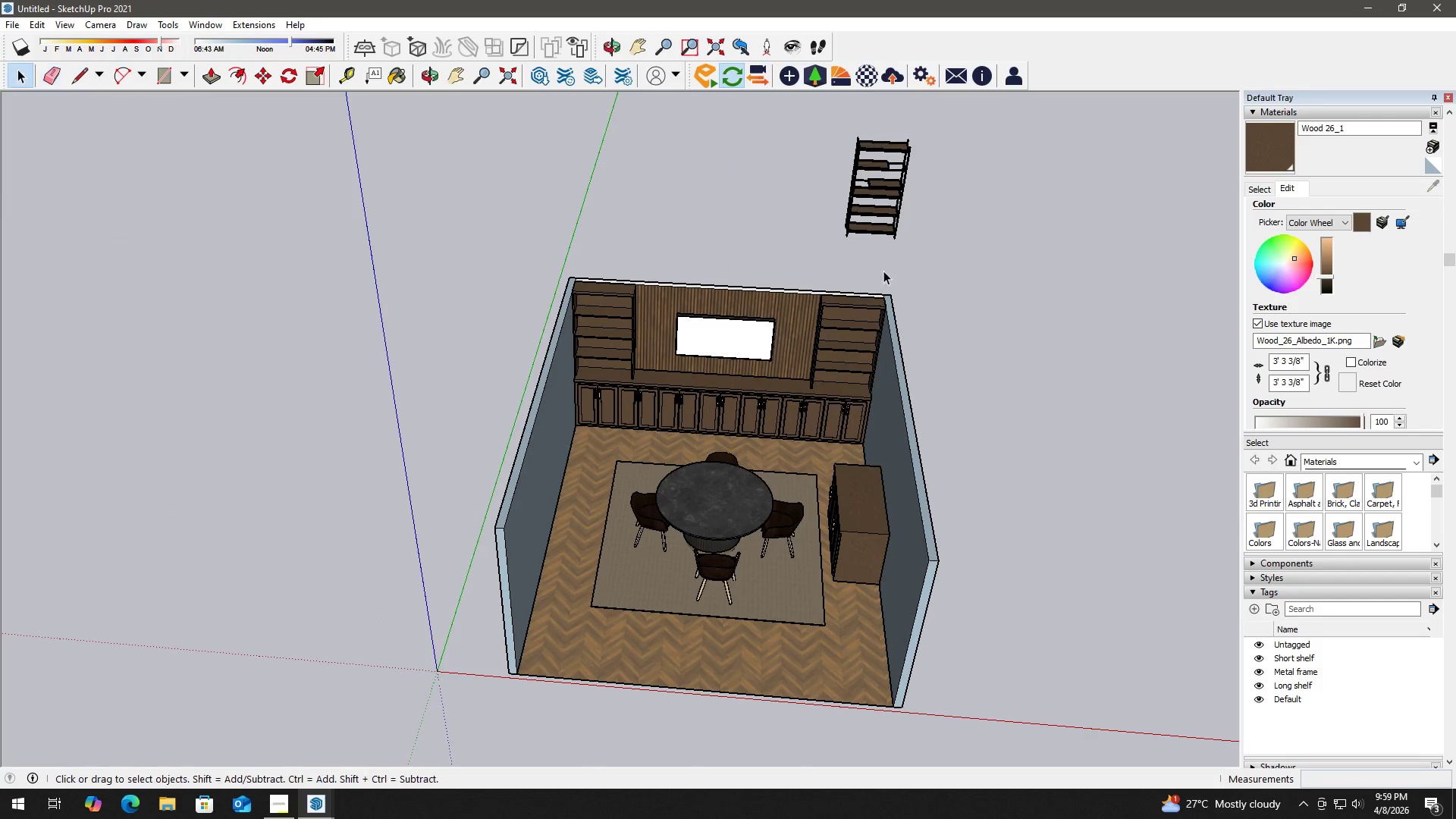 
key(Space)
 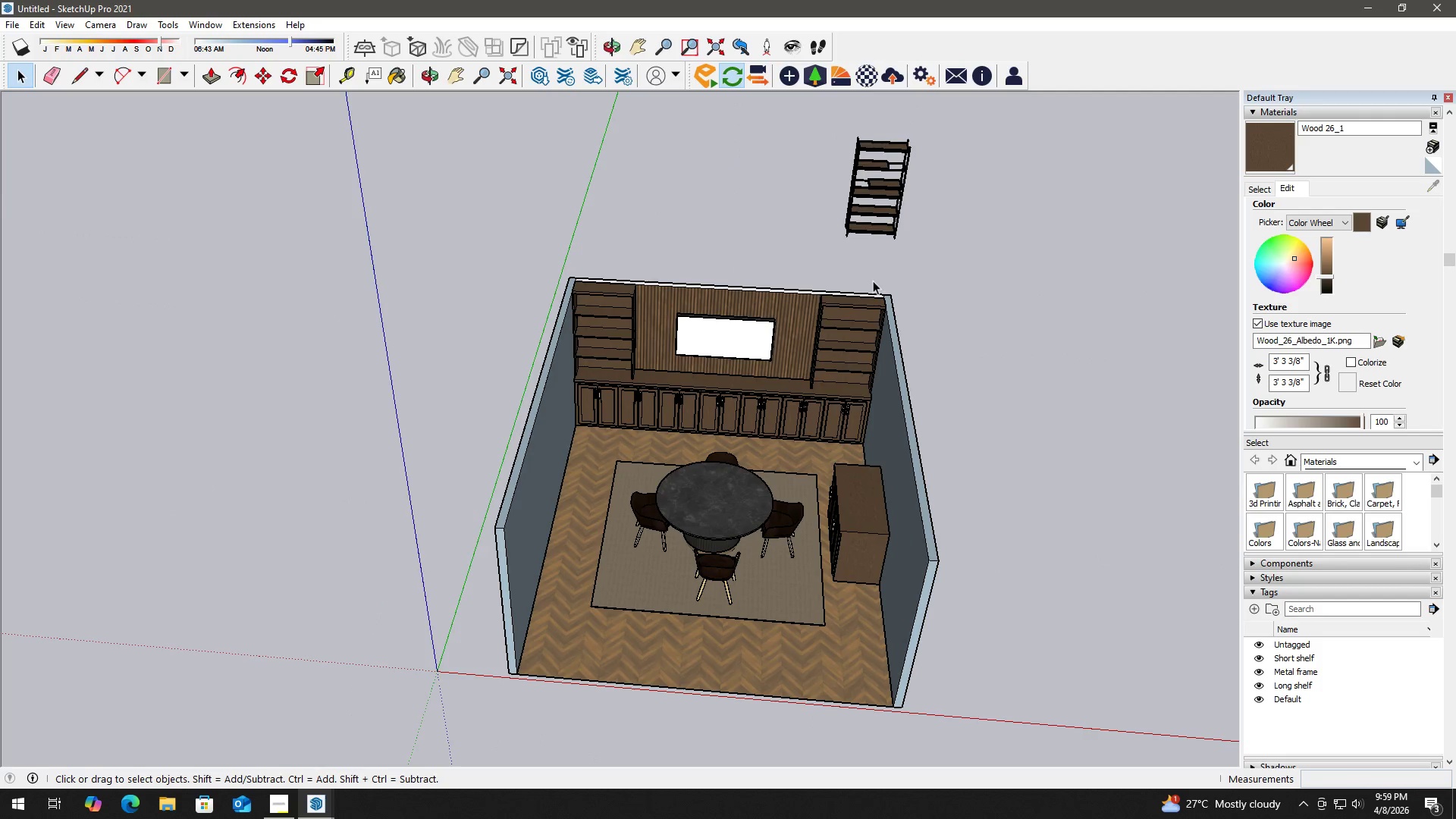 
key(Escape)
 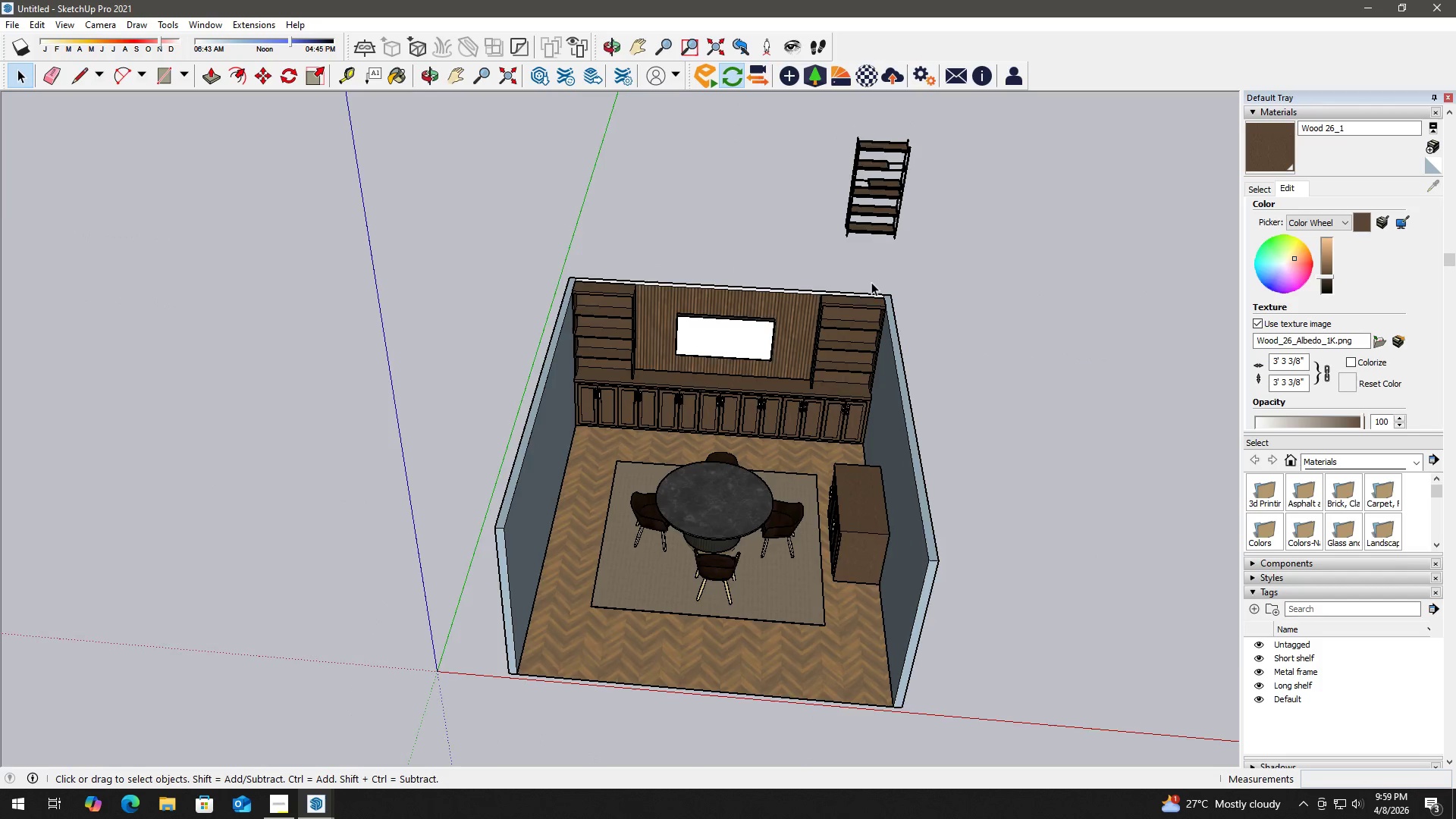 
key(Escape)
 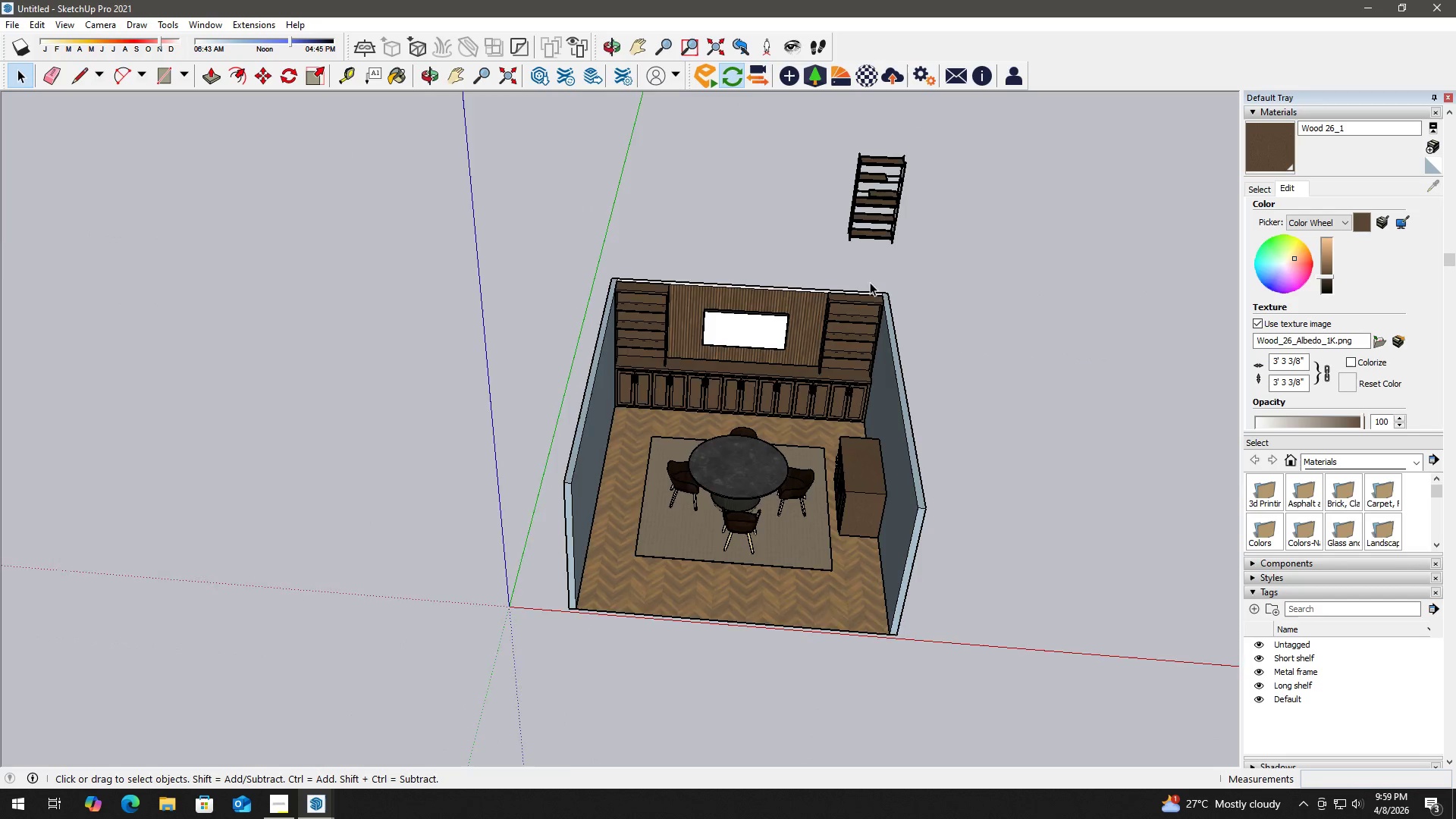 
key(H)
 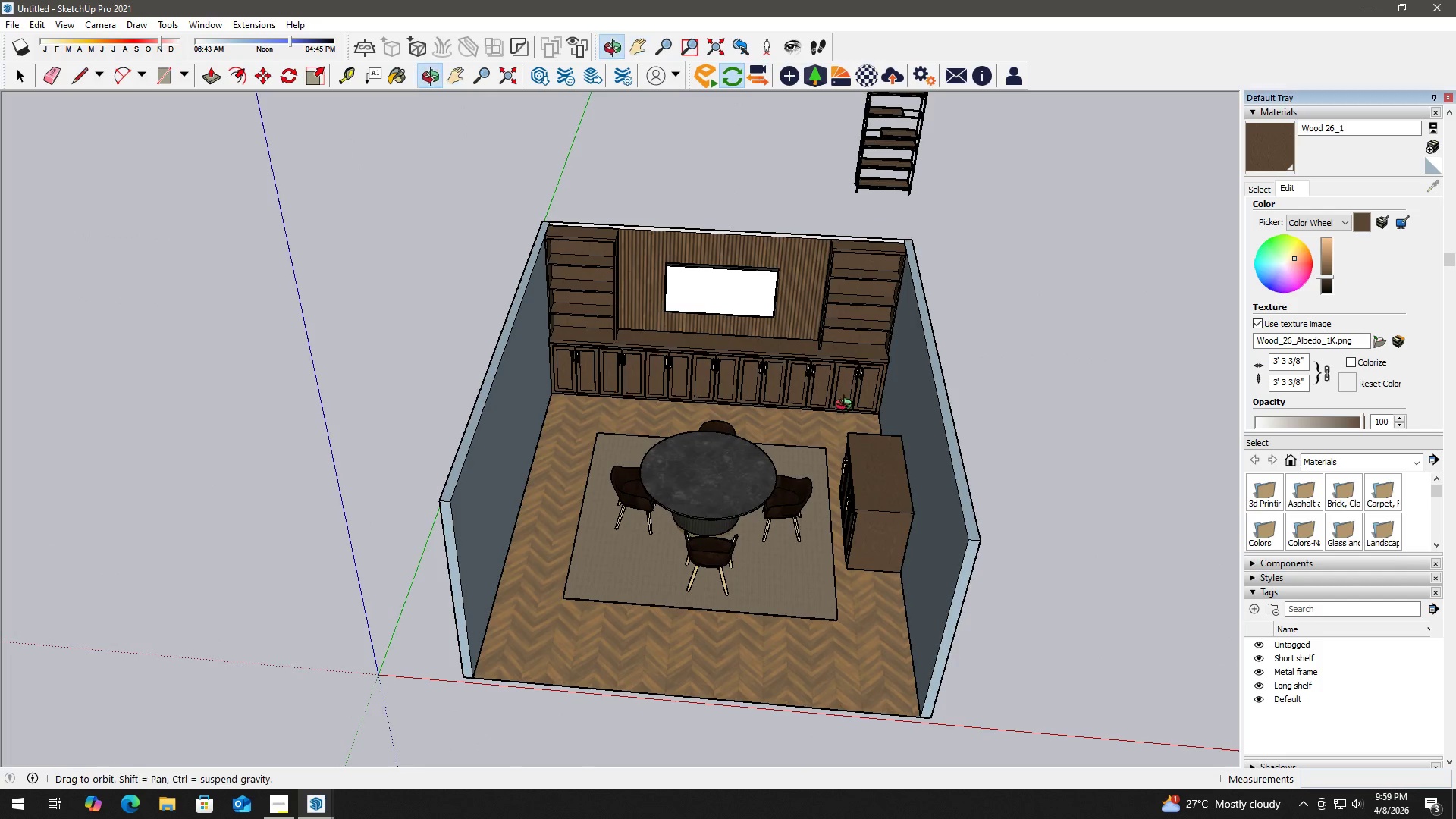 
scroll: coordinate [841, 384], scroll_direction: none, amount: 0.0
 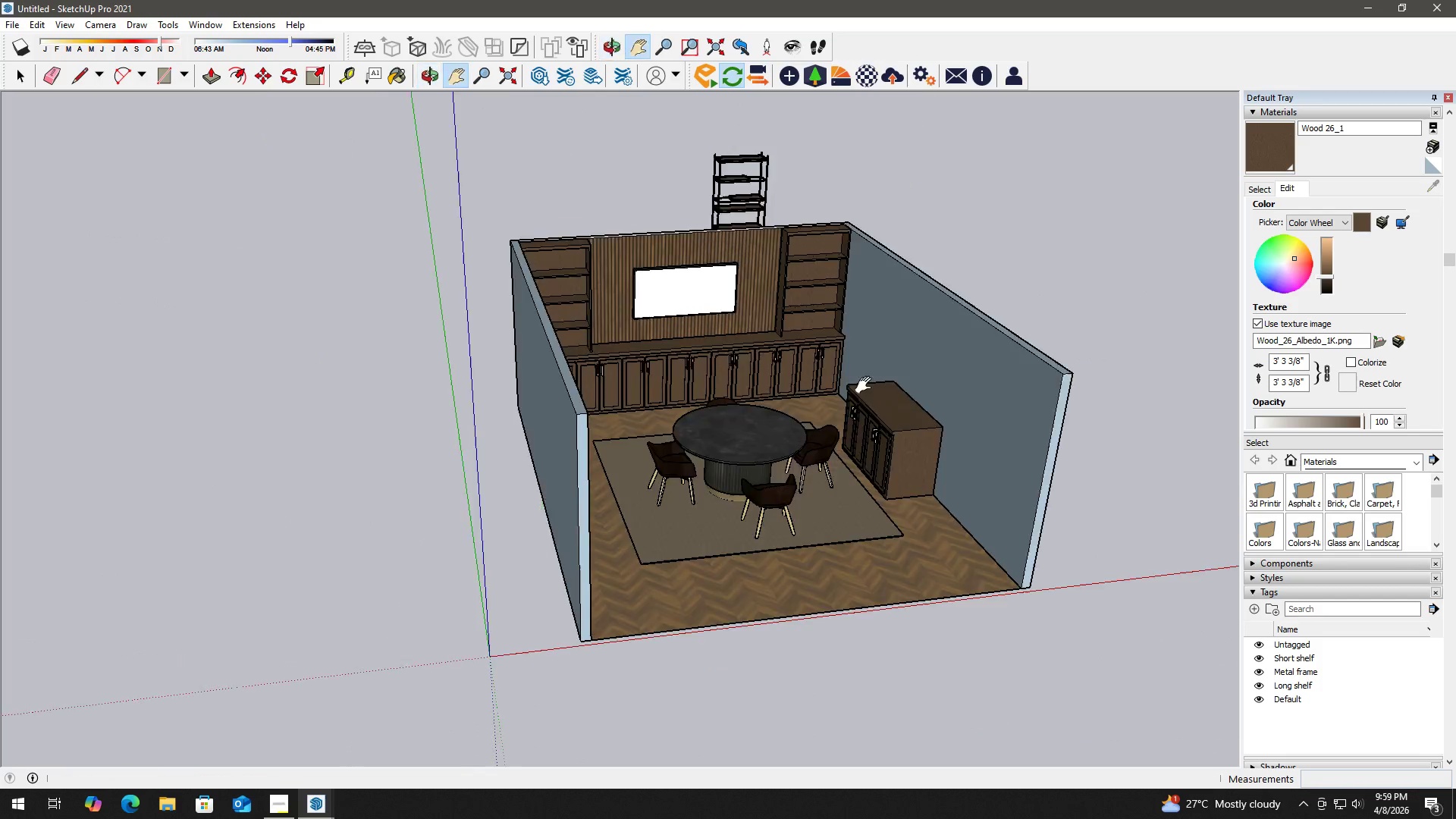 
scroll: coordinate [867, 386], scroll_direction: up, amount: 4.0
 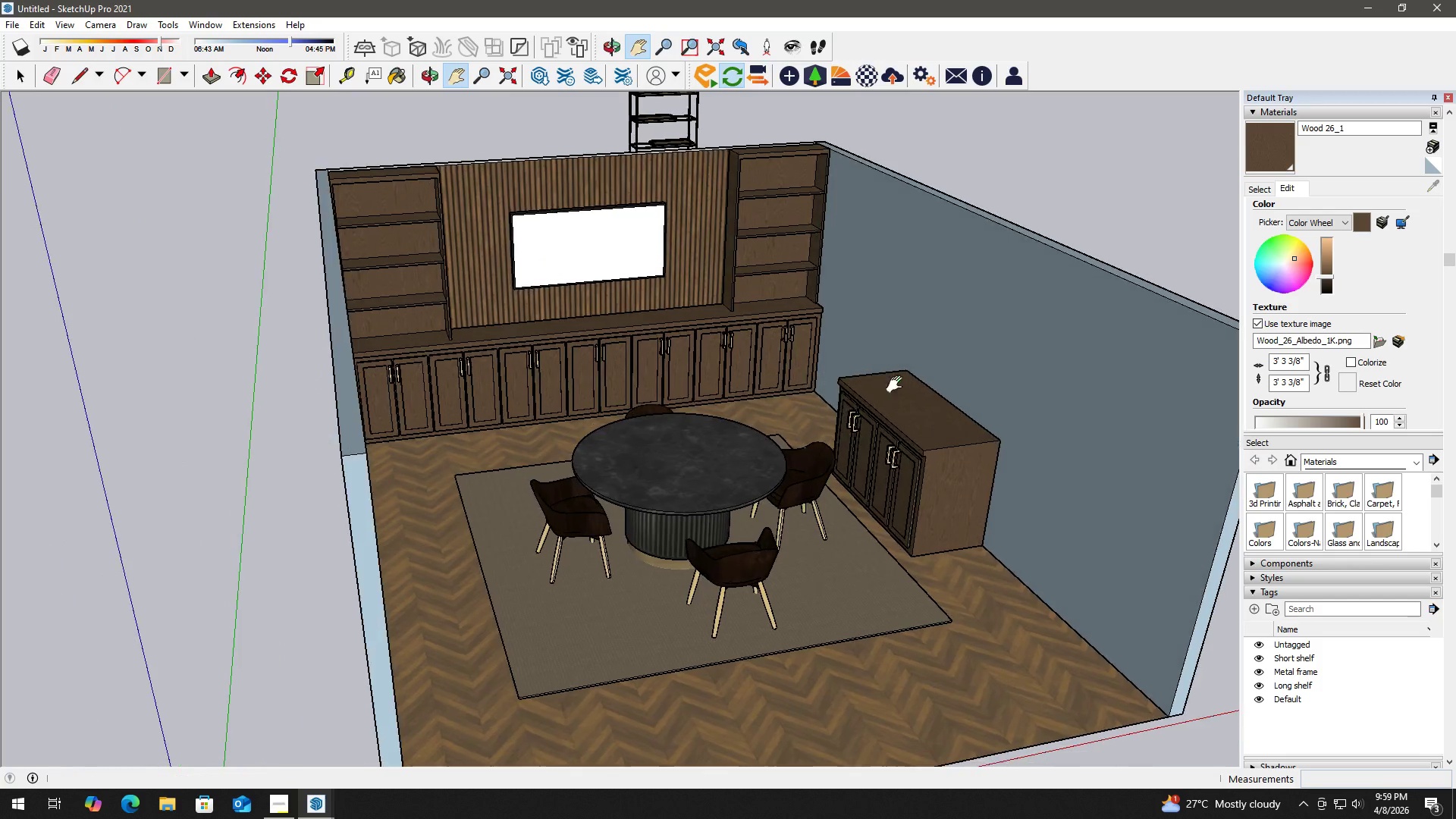 
key(Alt+Tab)
 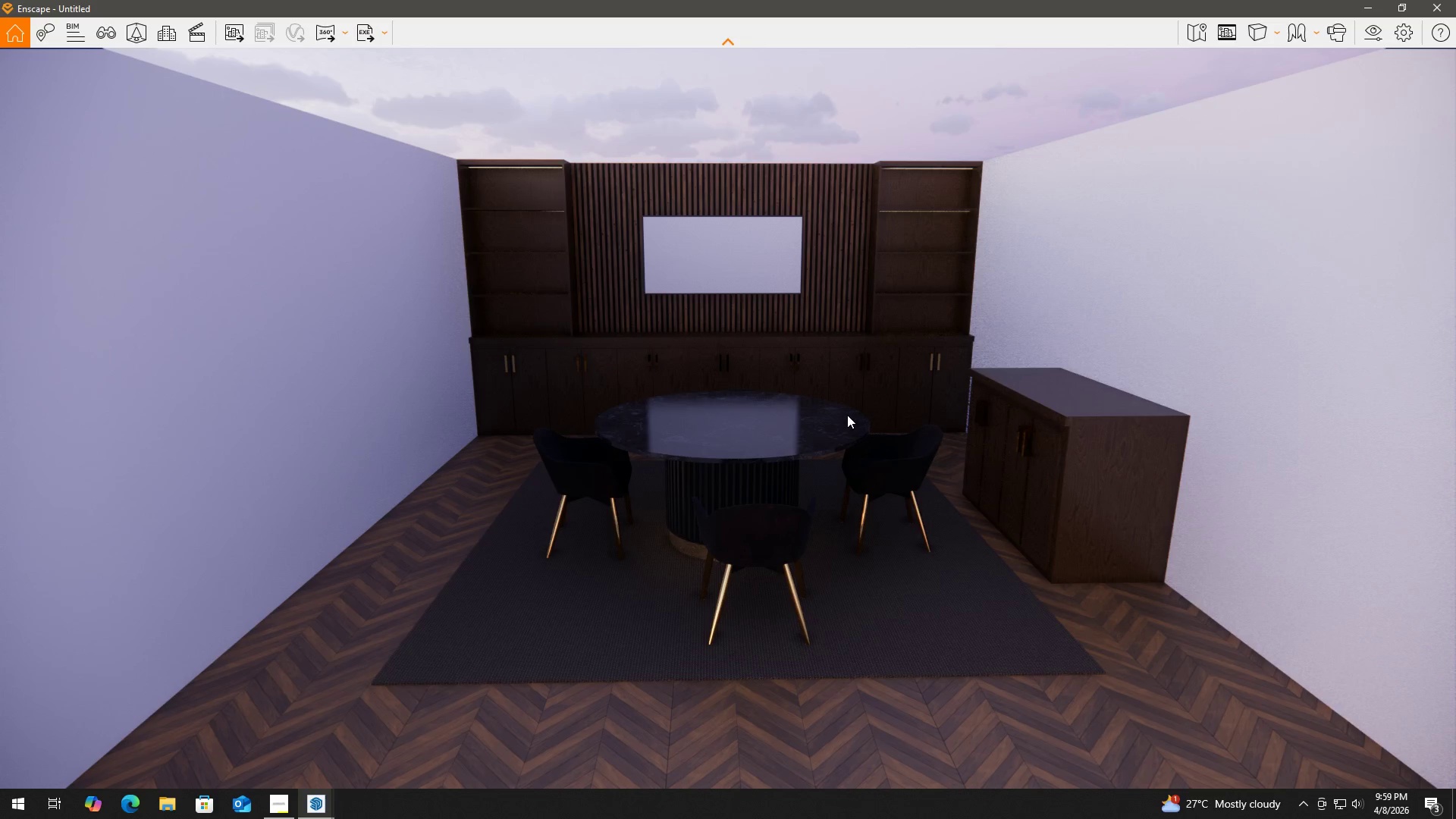 
scroll: coordinate [843, 431], scroll_direction: up, amount: 2.0
 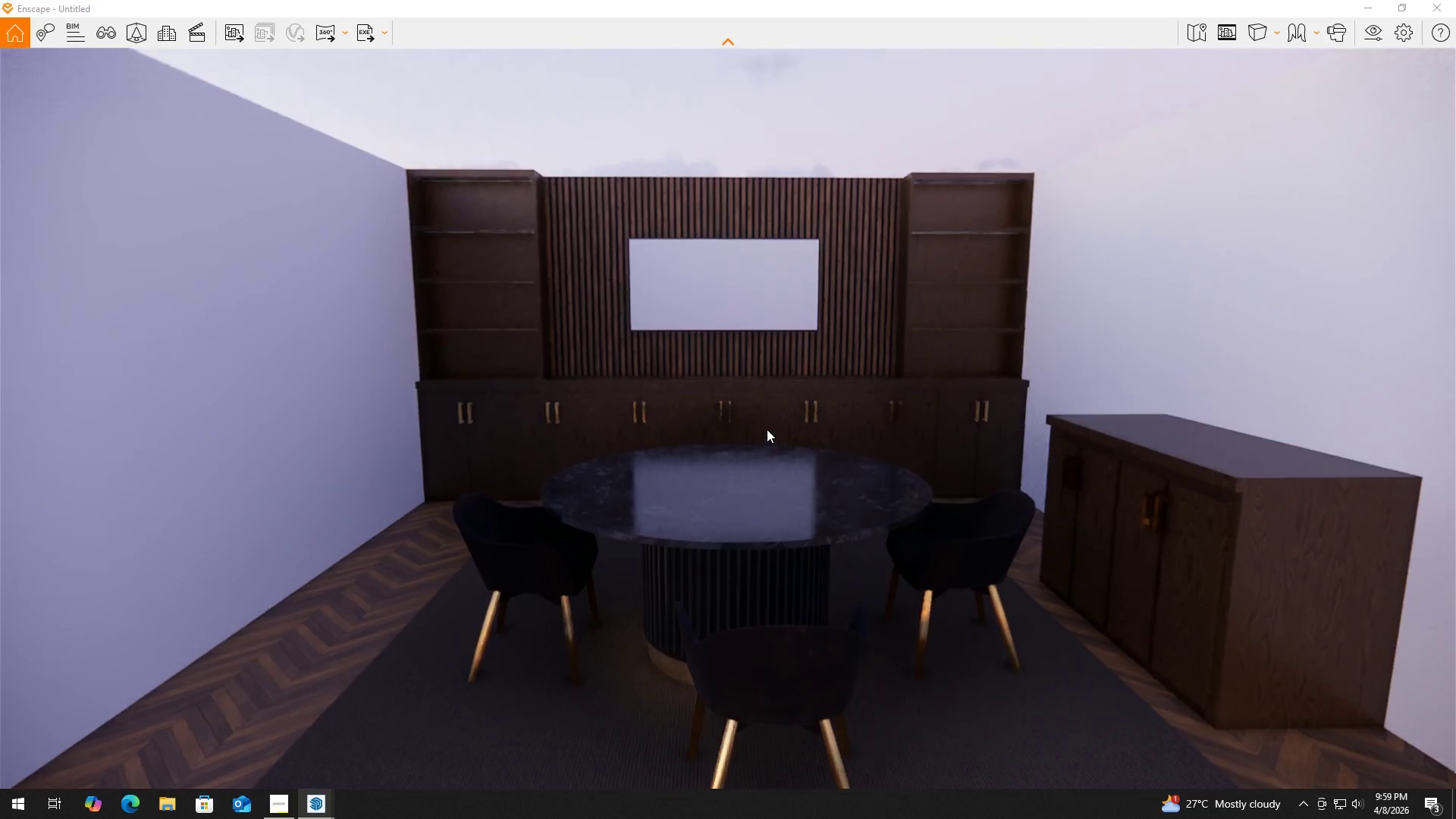 
left_click([767, 429])
 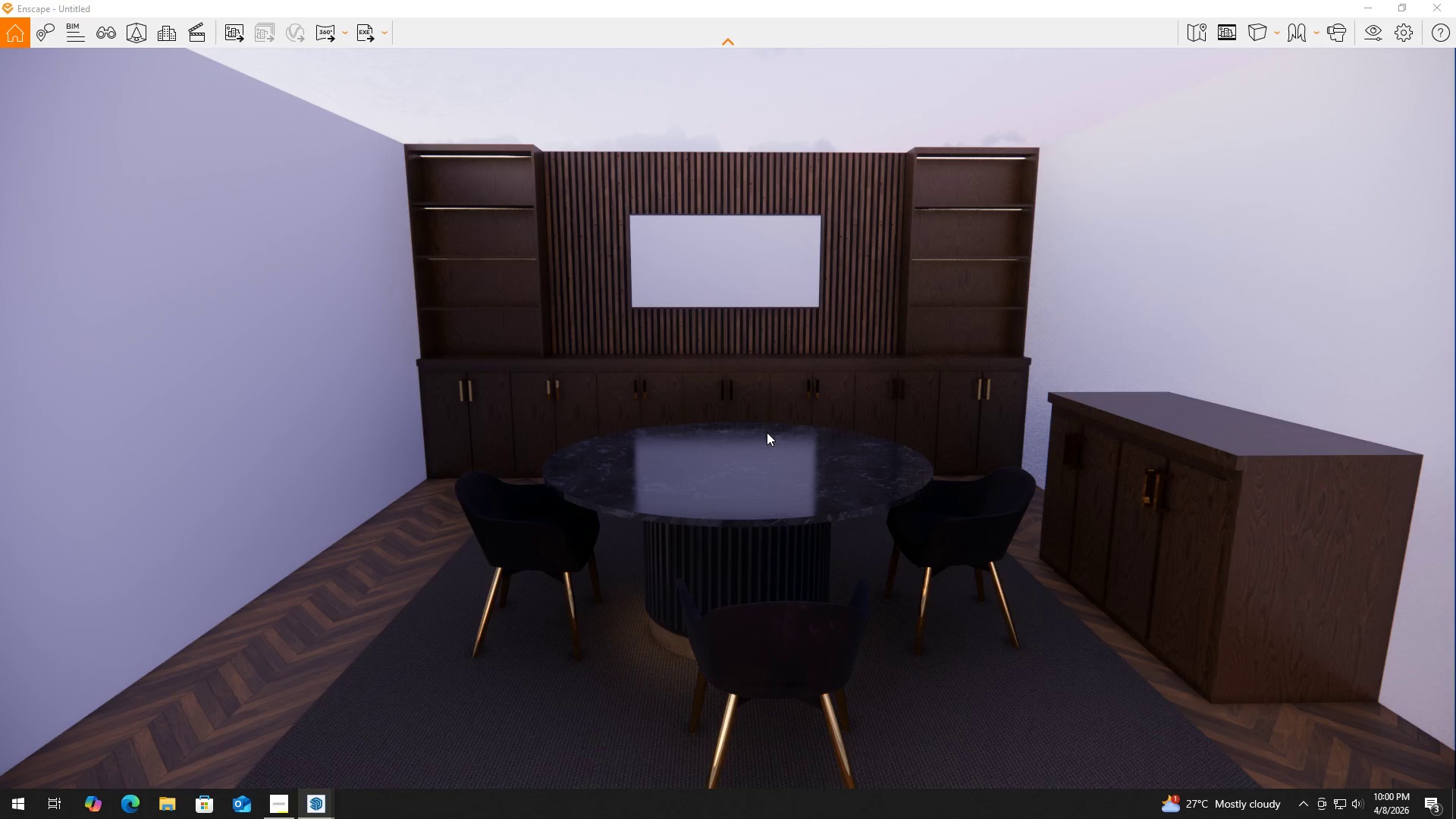 
wait(25.25)
 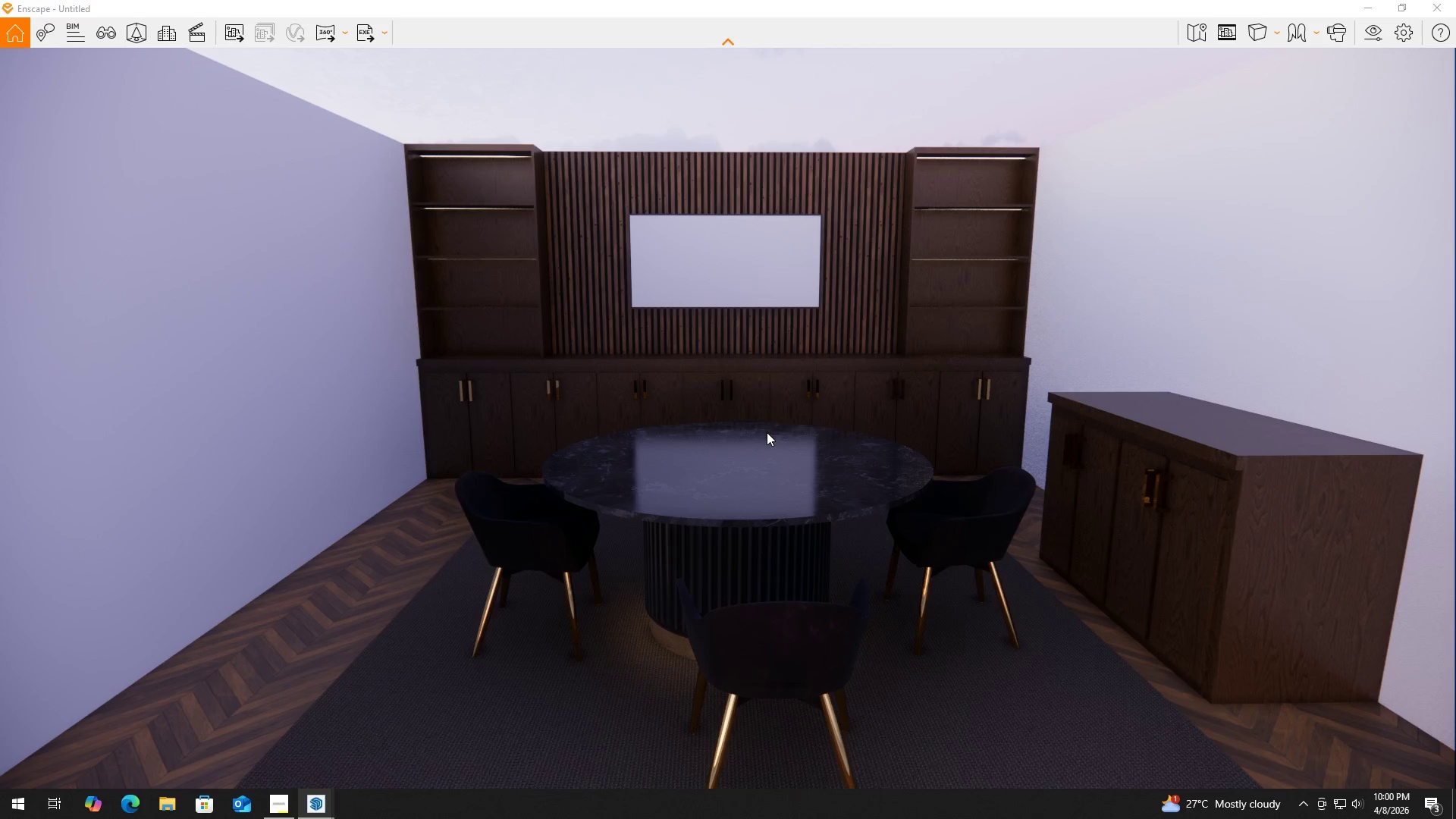 
key(Alt+Tab)
 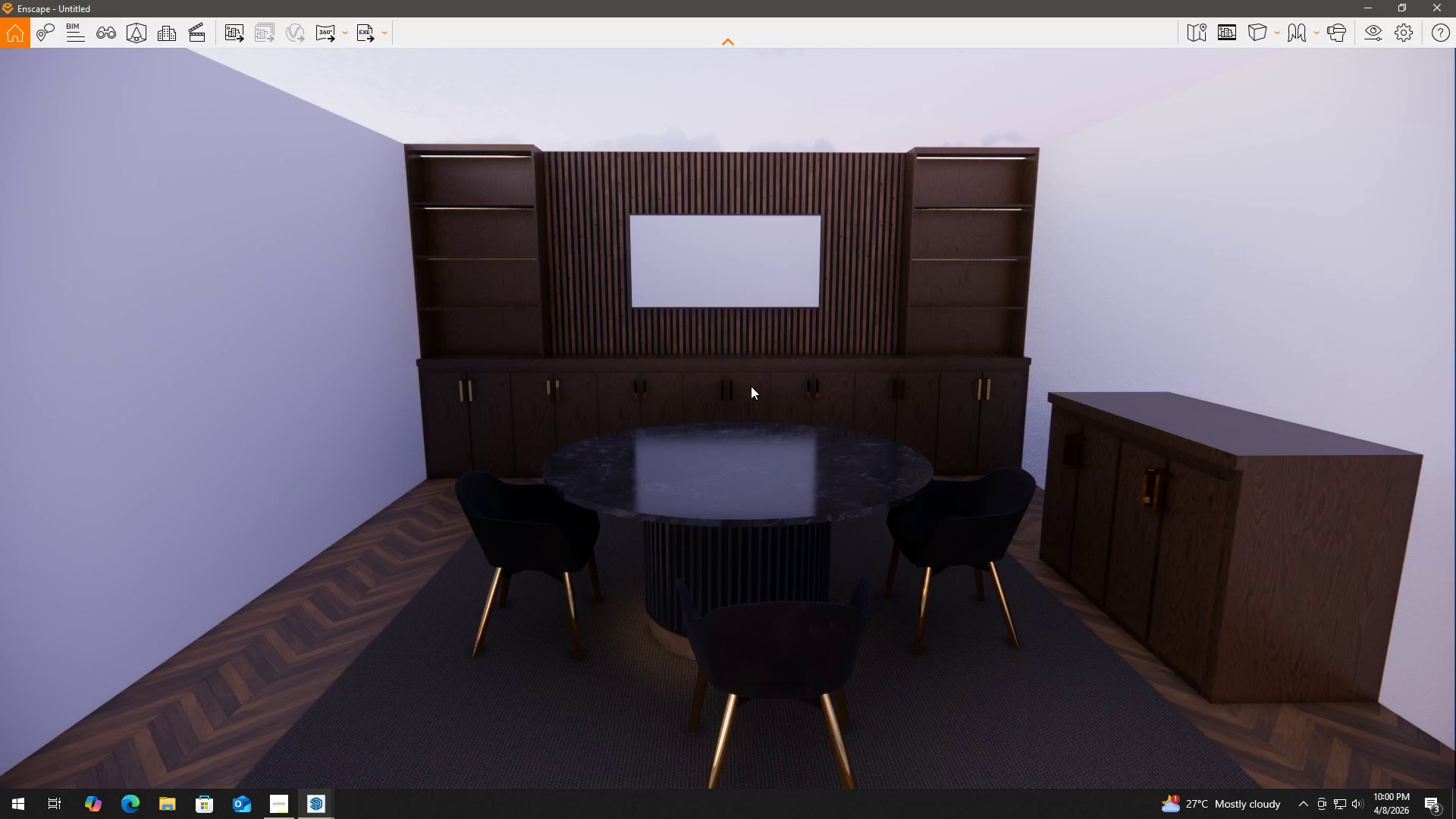 
scroll: coordinate [784, 346], scroll_direction: down, amount: 3.0
 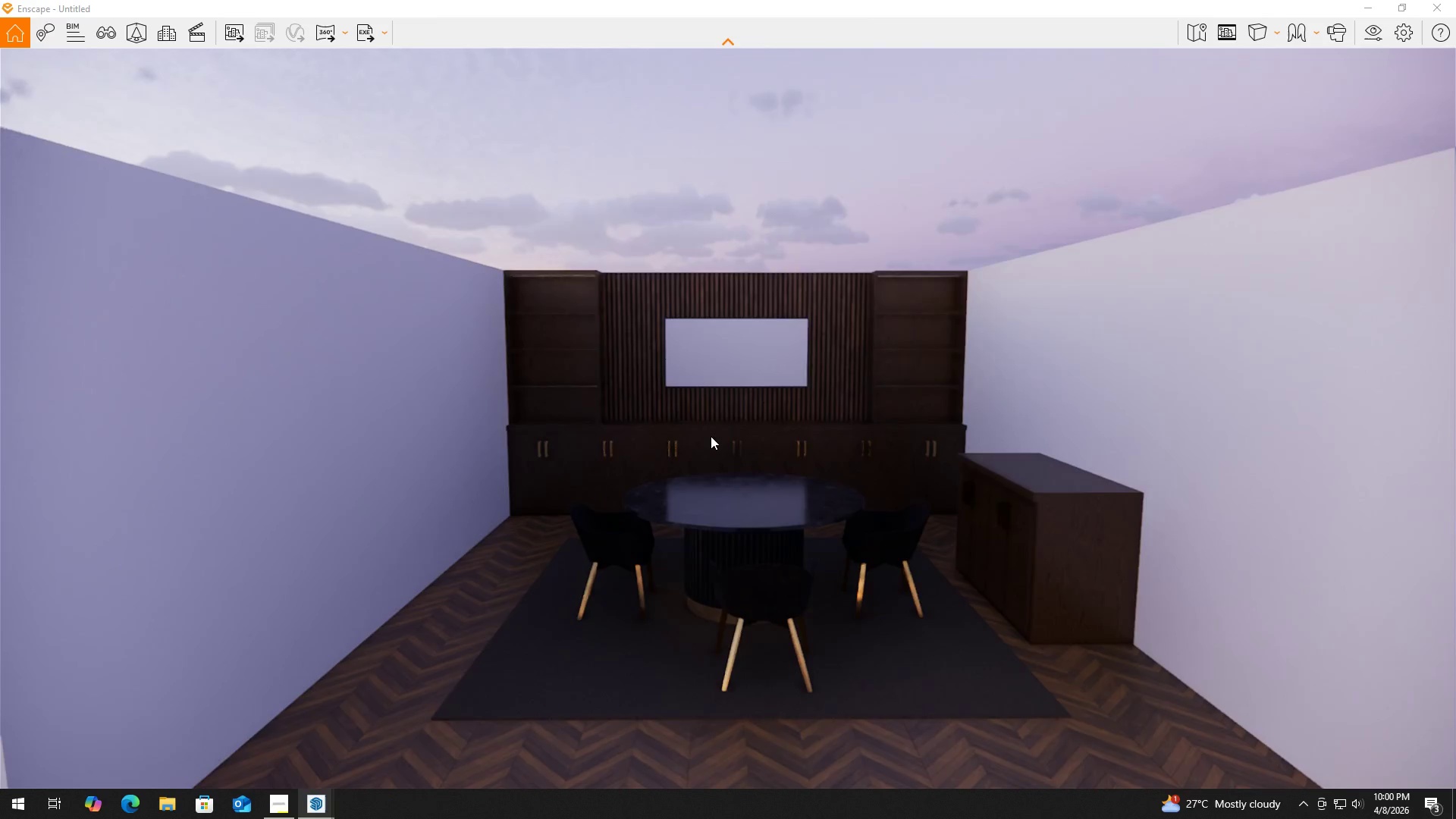 
key(Alt+AltLeft)
 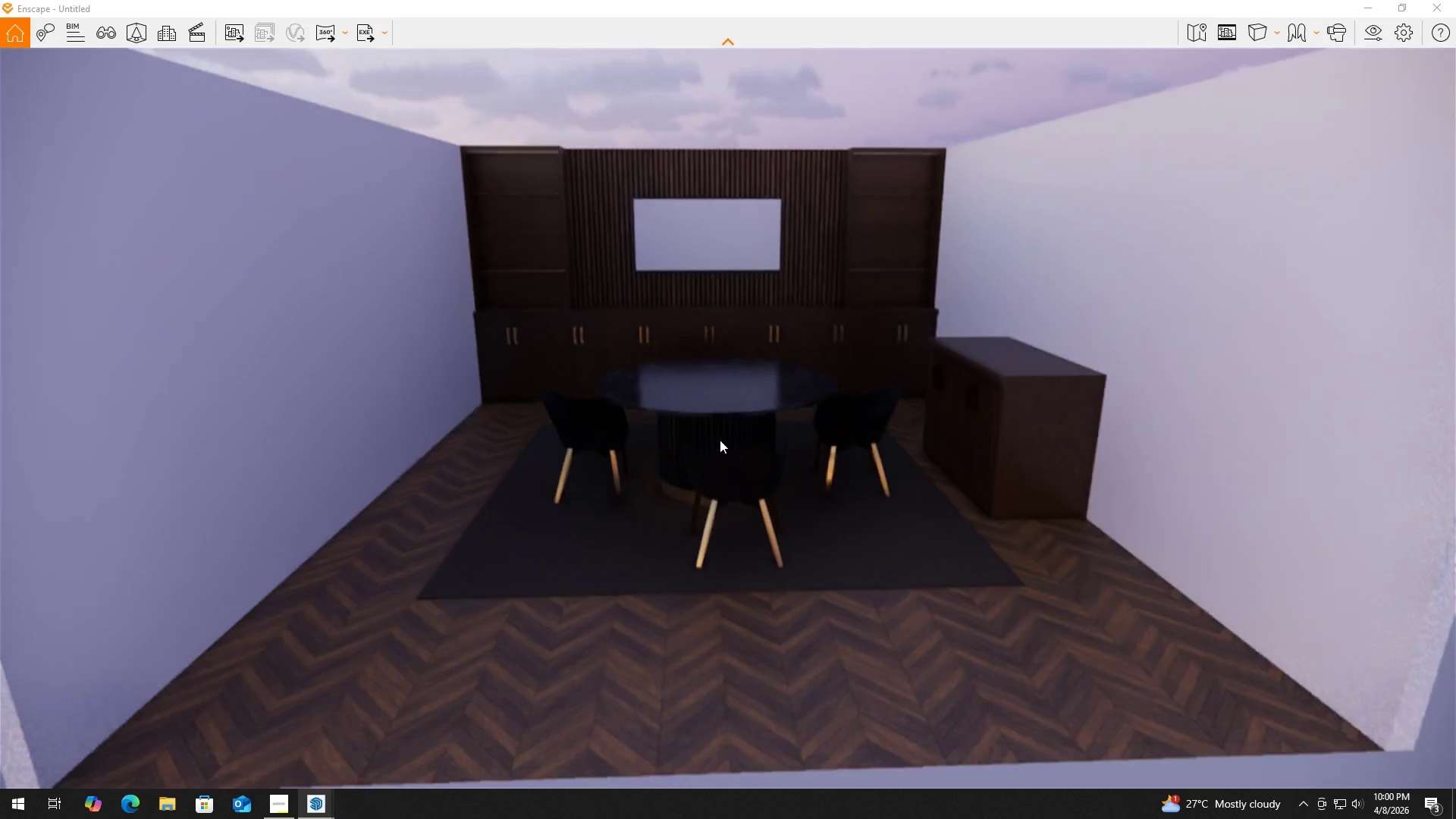 
key(Alt+Tab)
 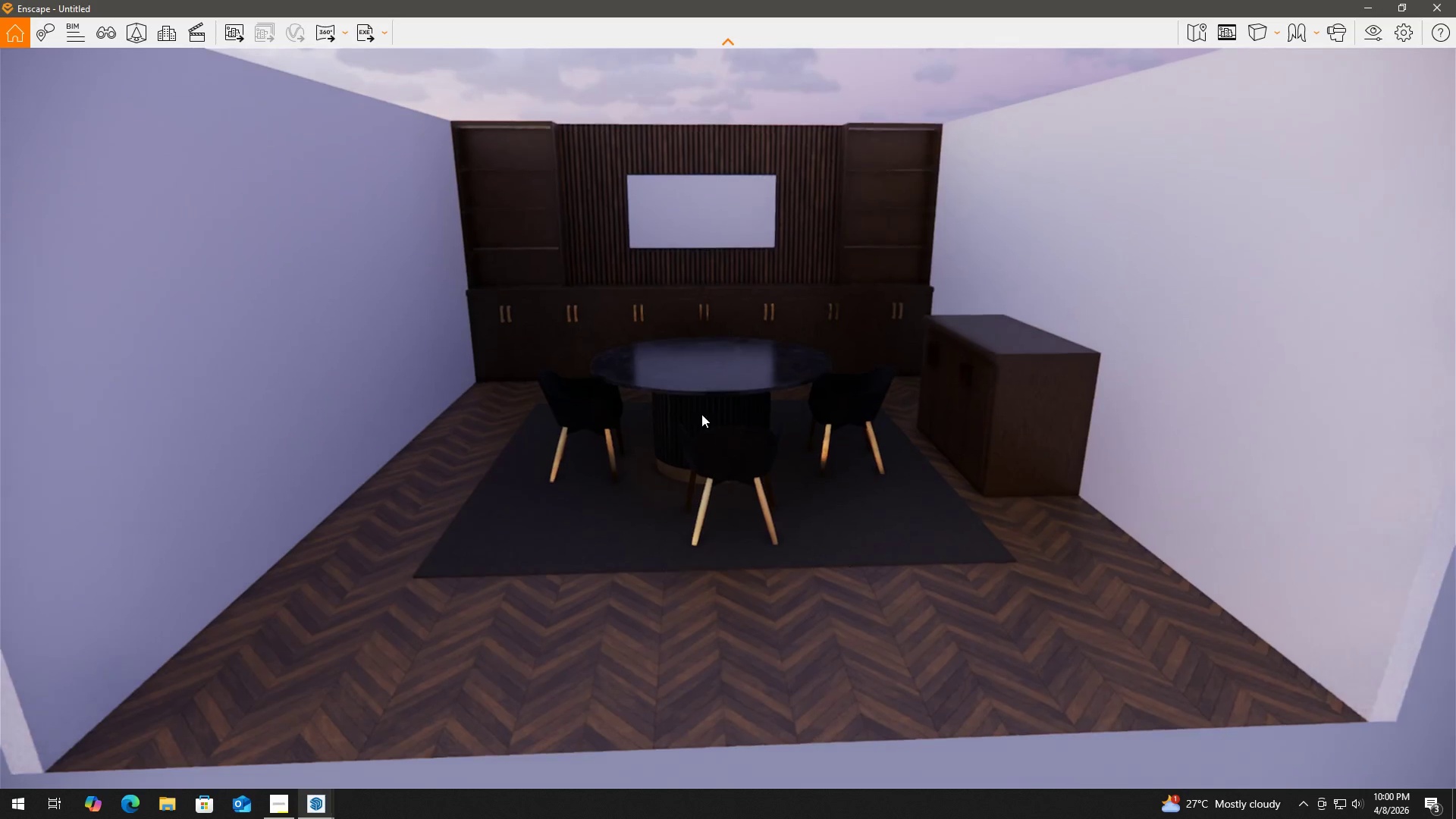 
key(Alt+Tab)
 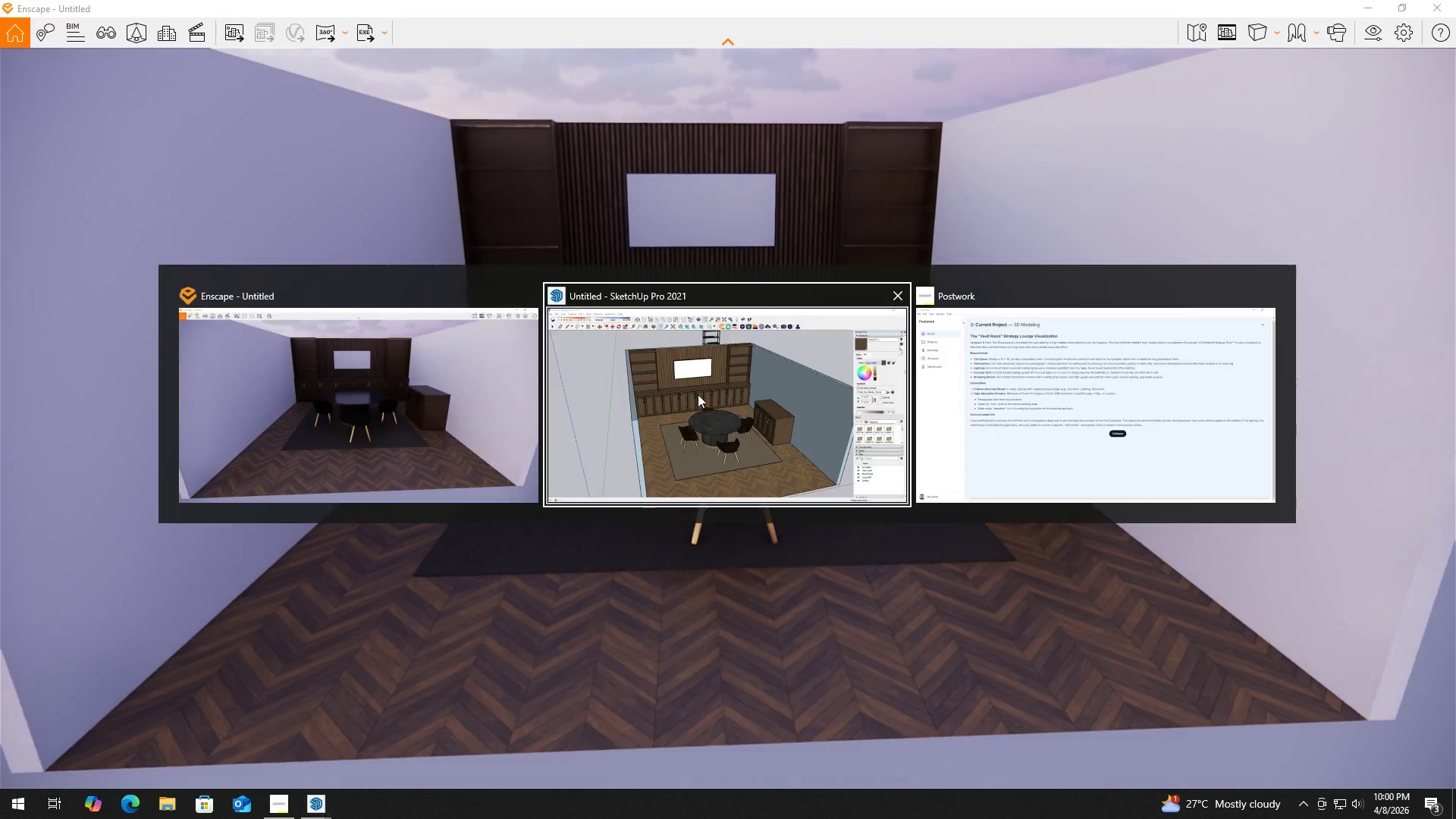 
left_click([703, 392])
 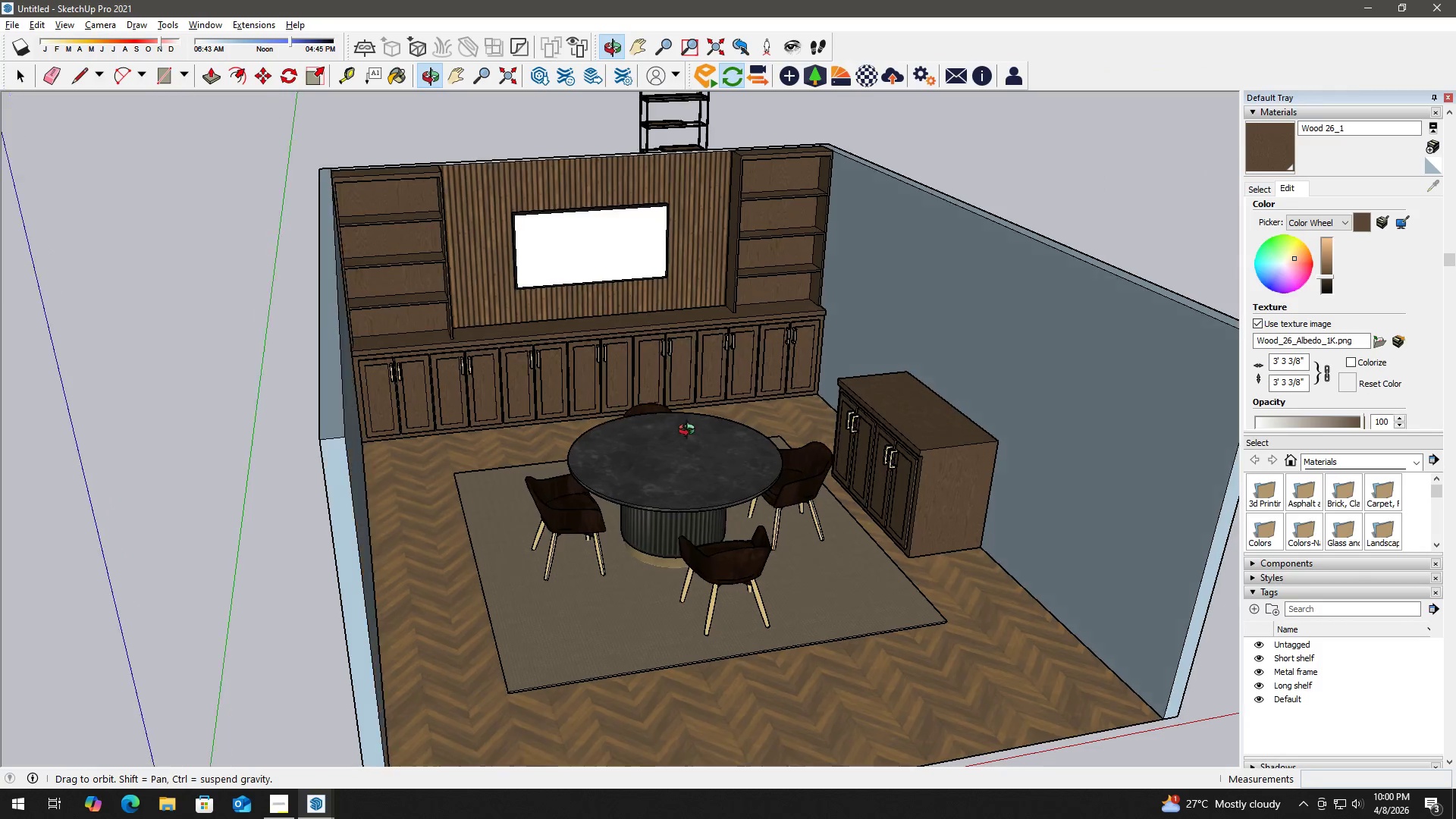 
scroll: coordinate [535, 420], scroll_direction: up, amount: 1.0
 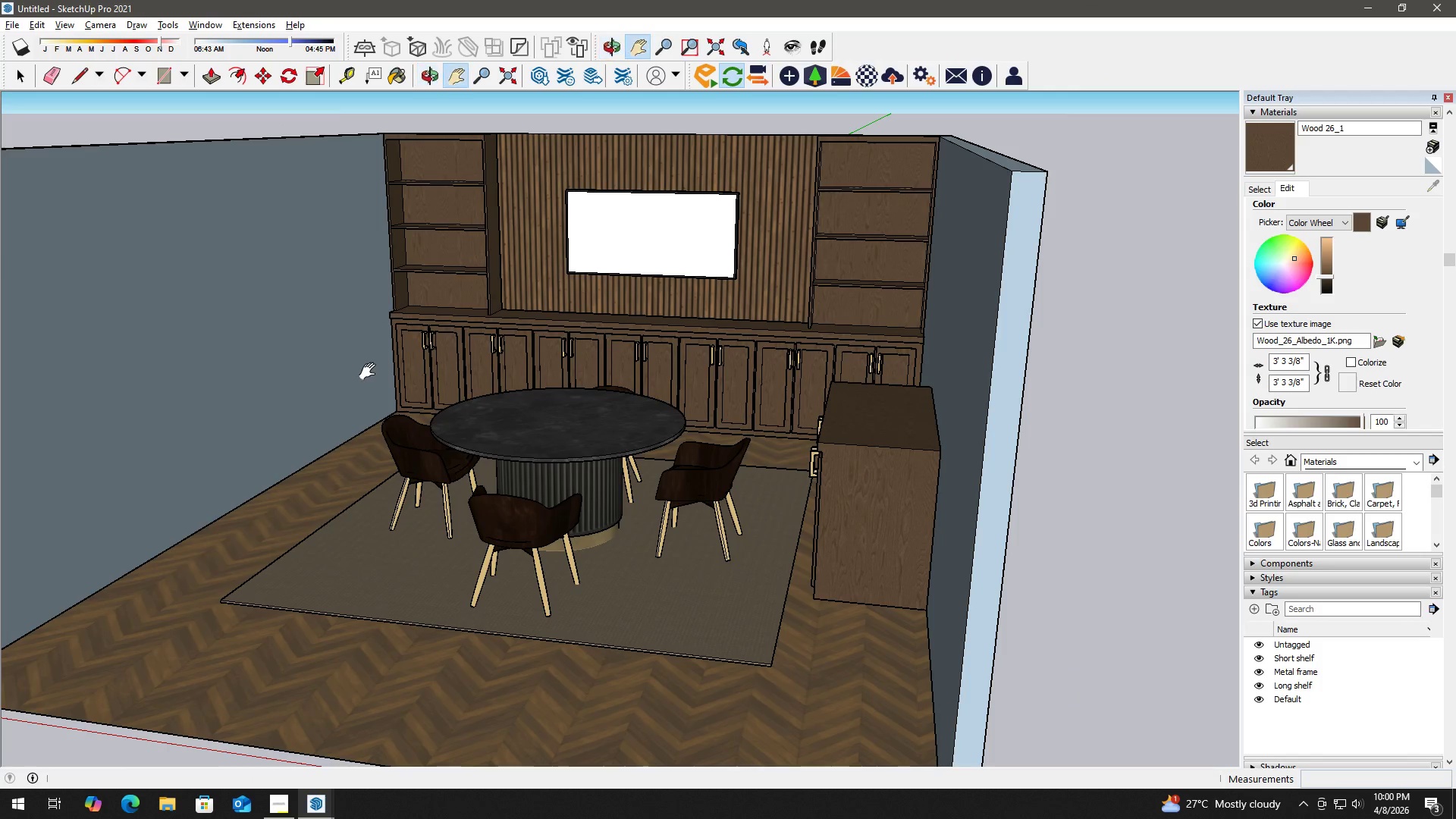 
key(H)
 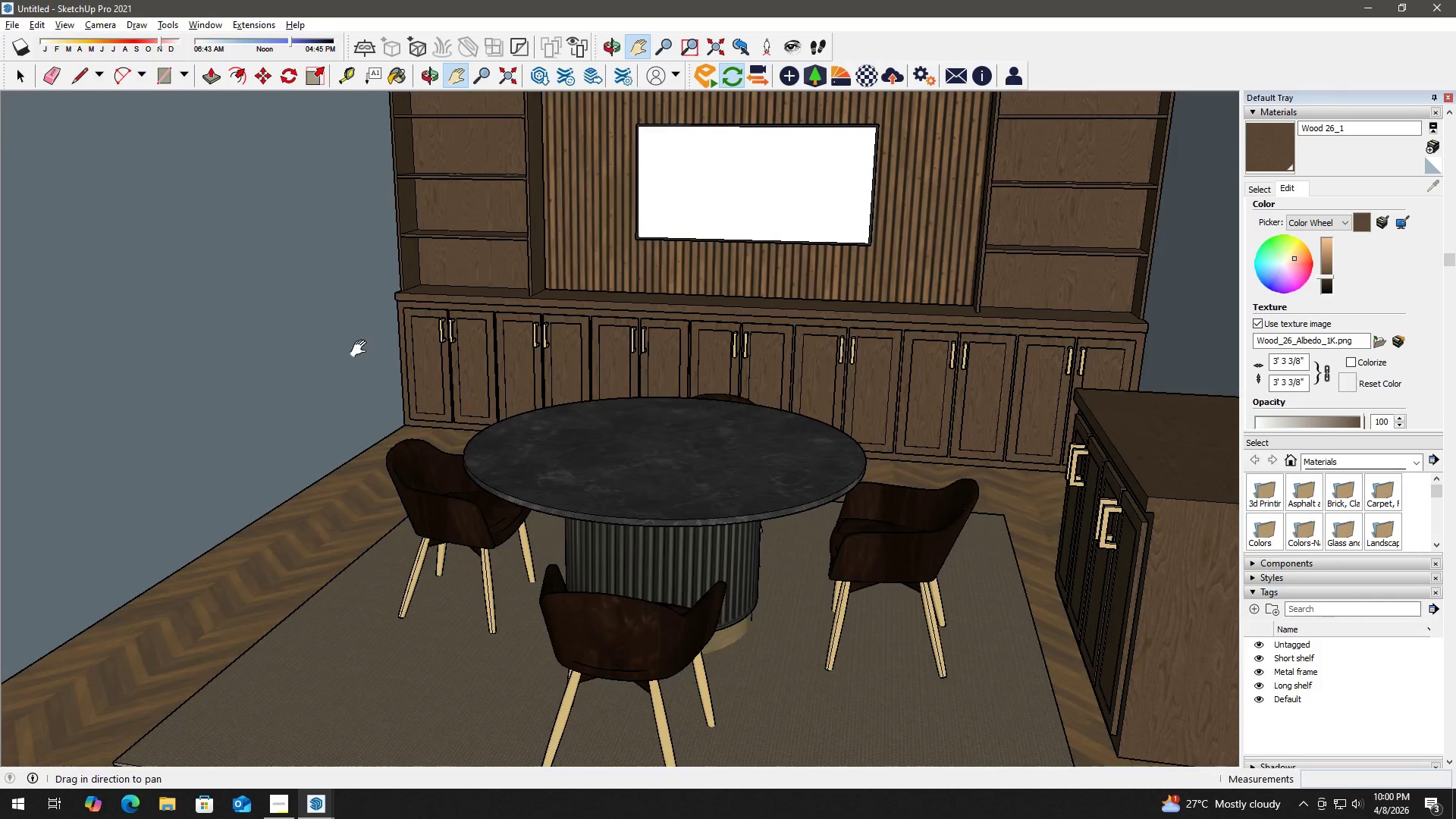 
left_click_drag(start_coordinate=[362, 349], to_coordinate=[425, 405])
 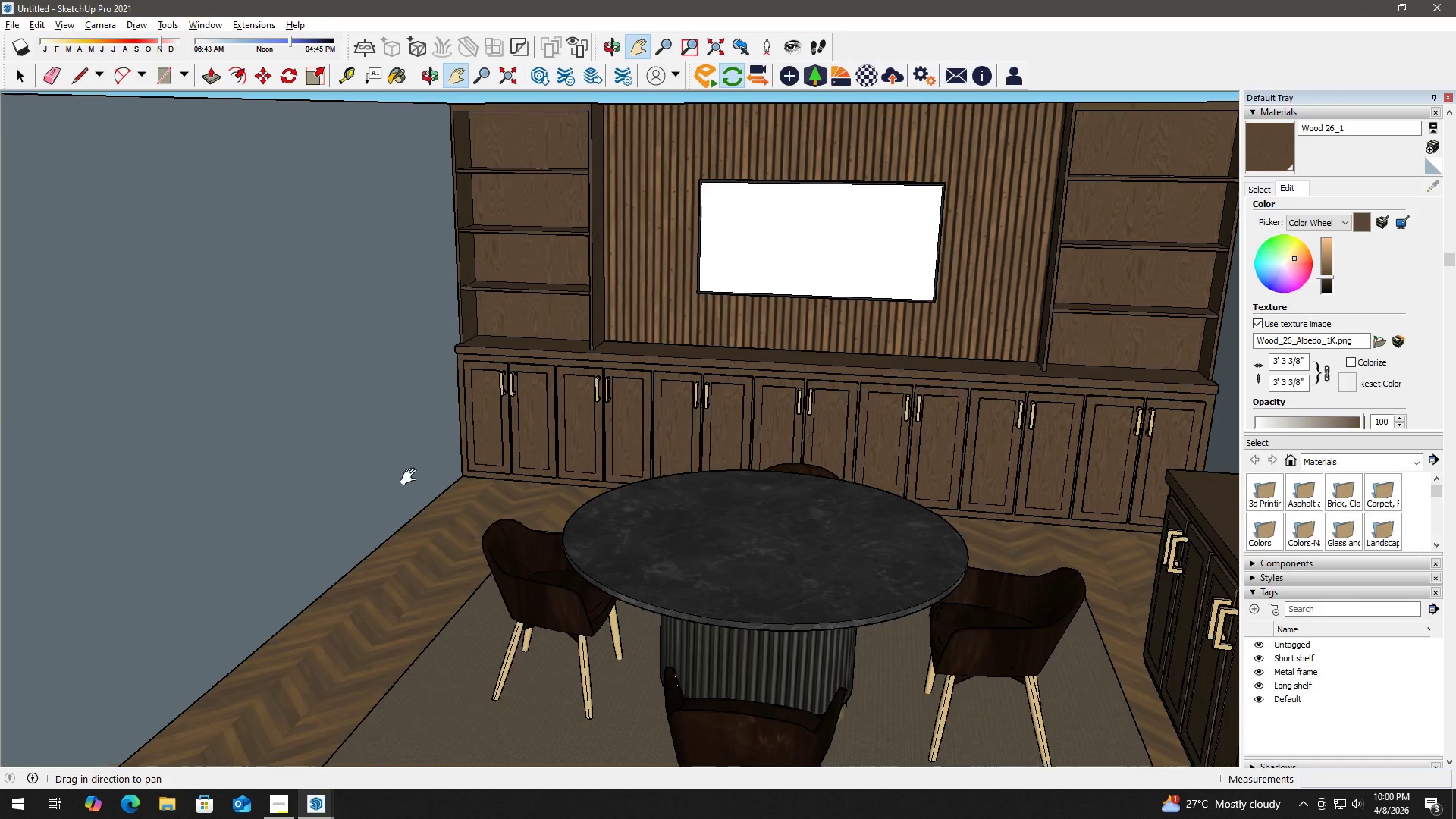 
scroll: coordinate [374, 369], scroll_direction: up, amount: 3.0
 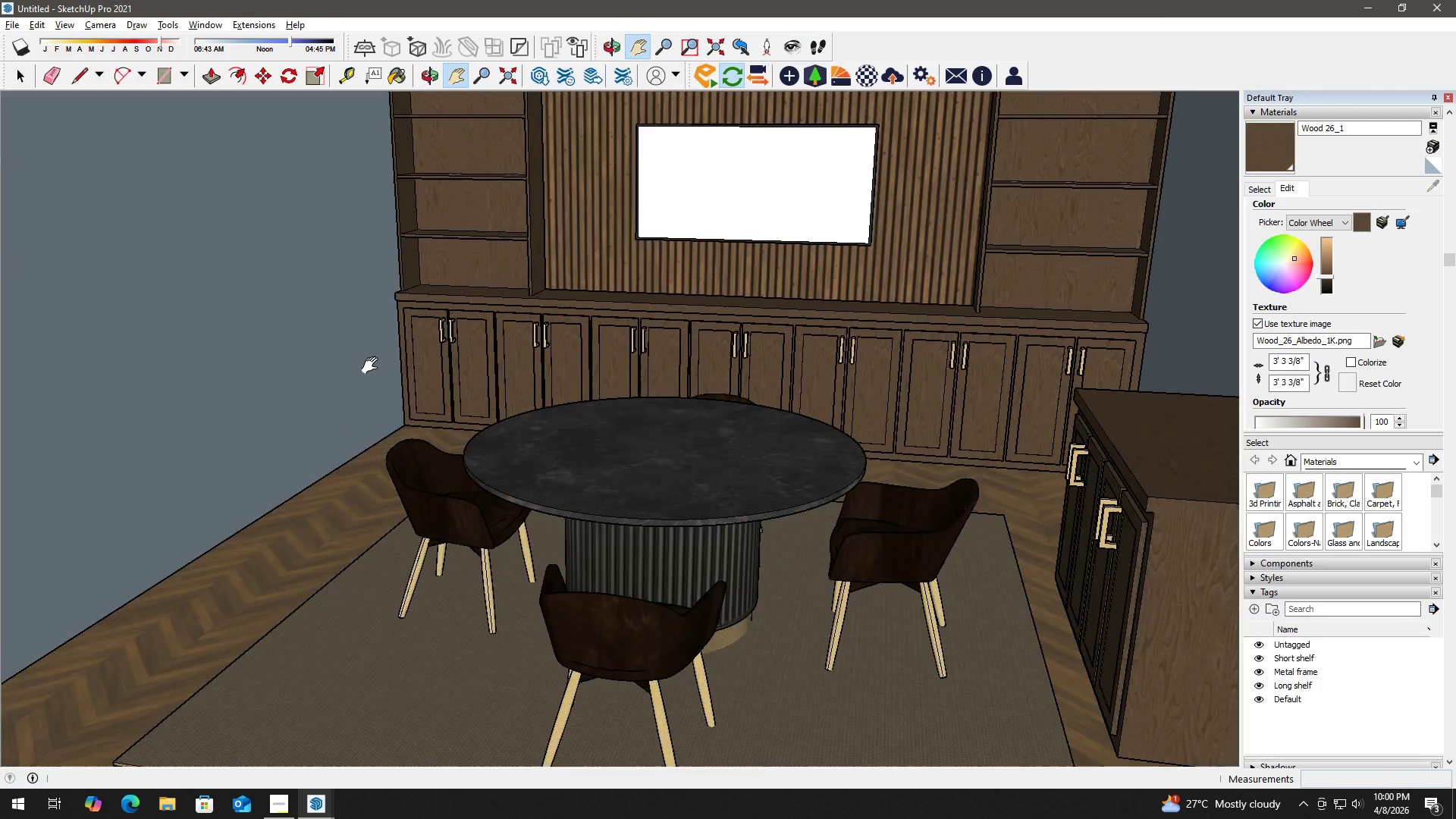 
key(Space)
 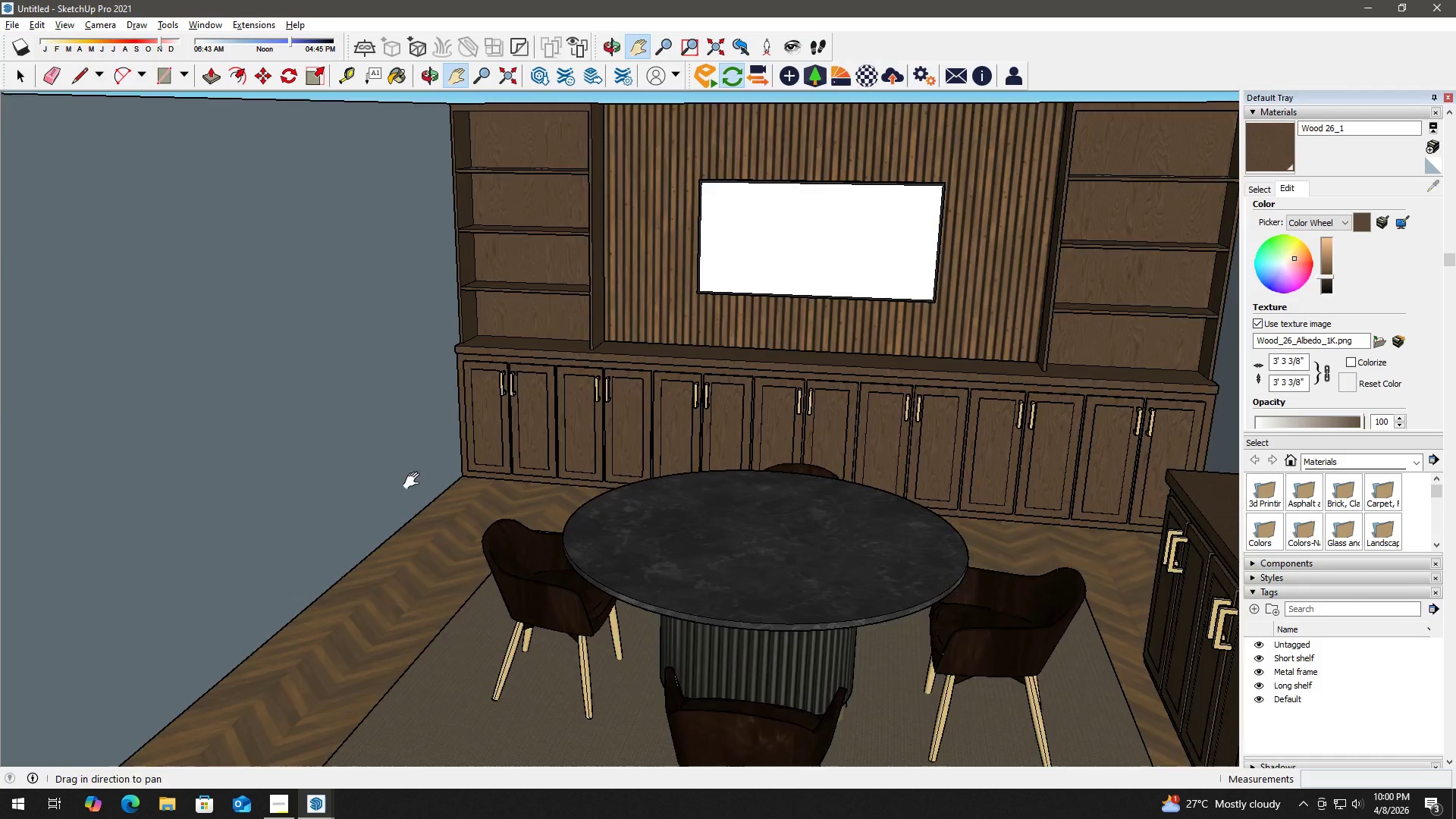 
key(T)
 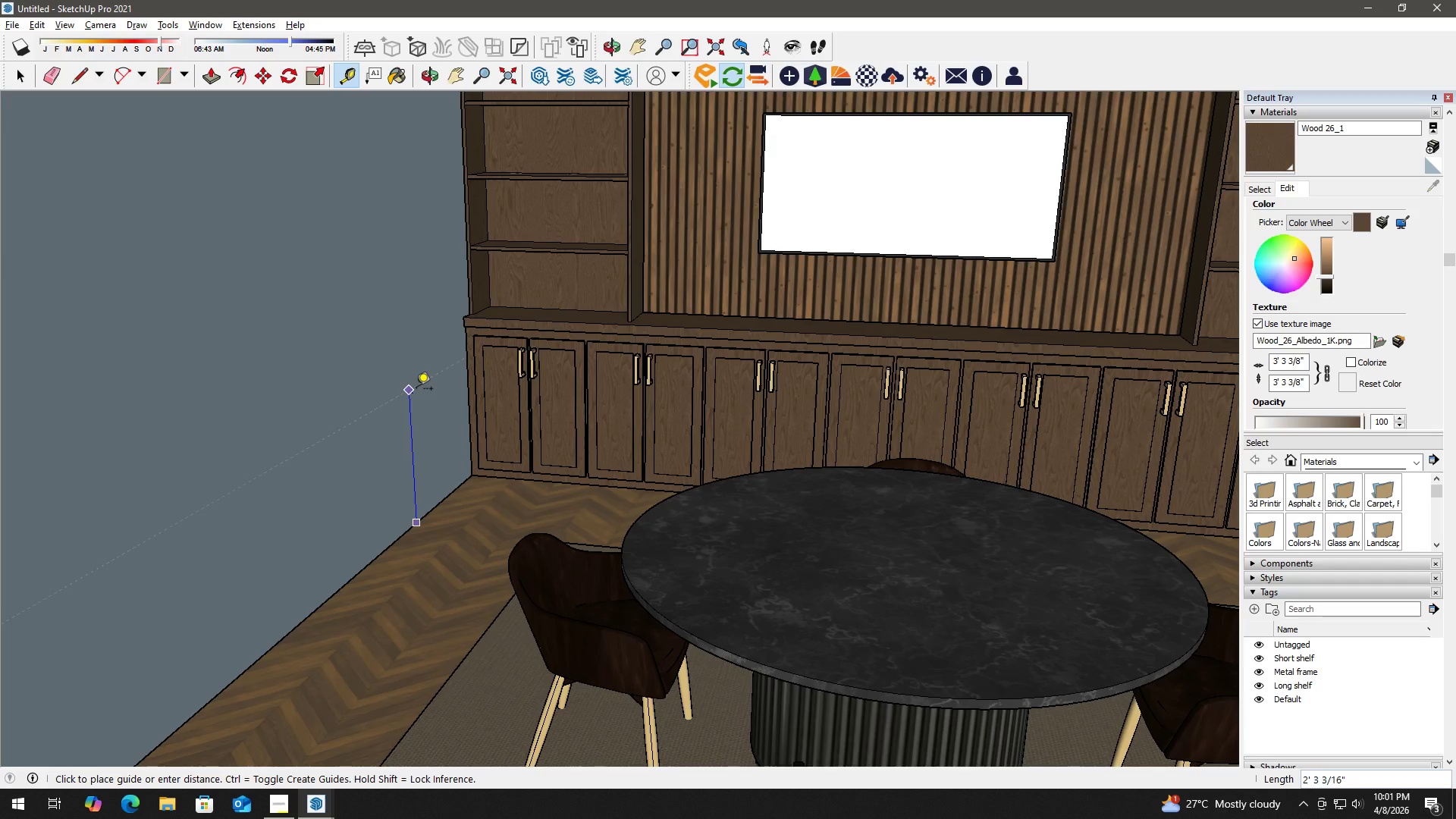 
scroll: coordinate [415, 482], scroll_direction: up, amount: 2.0
 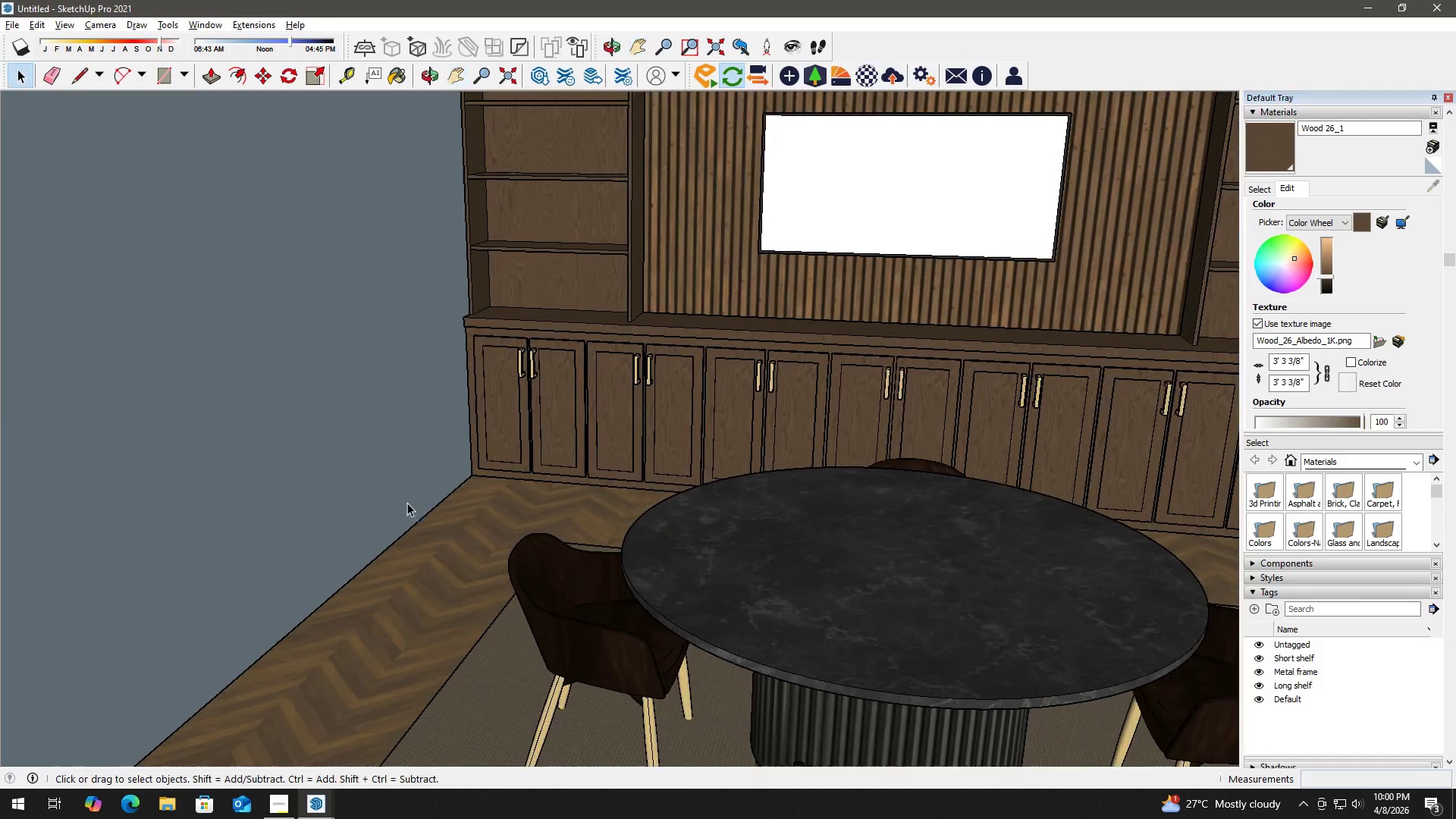 
wait(51.83)
 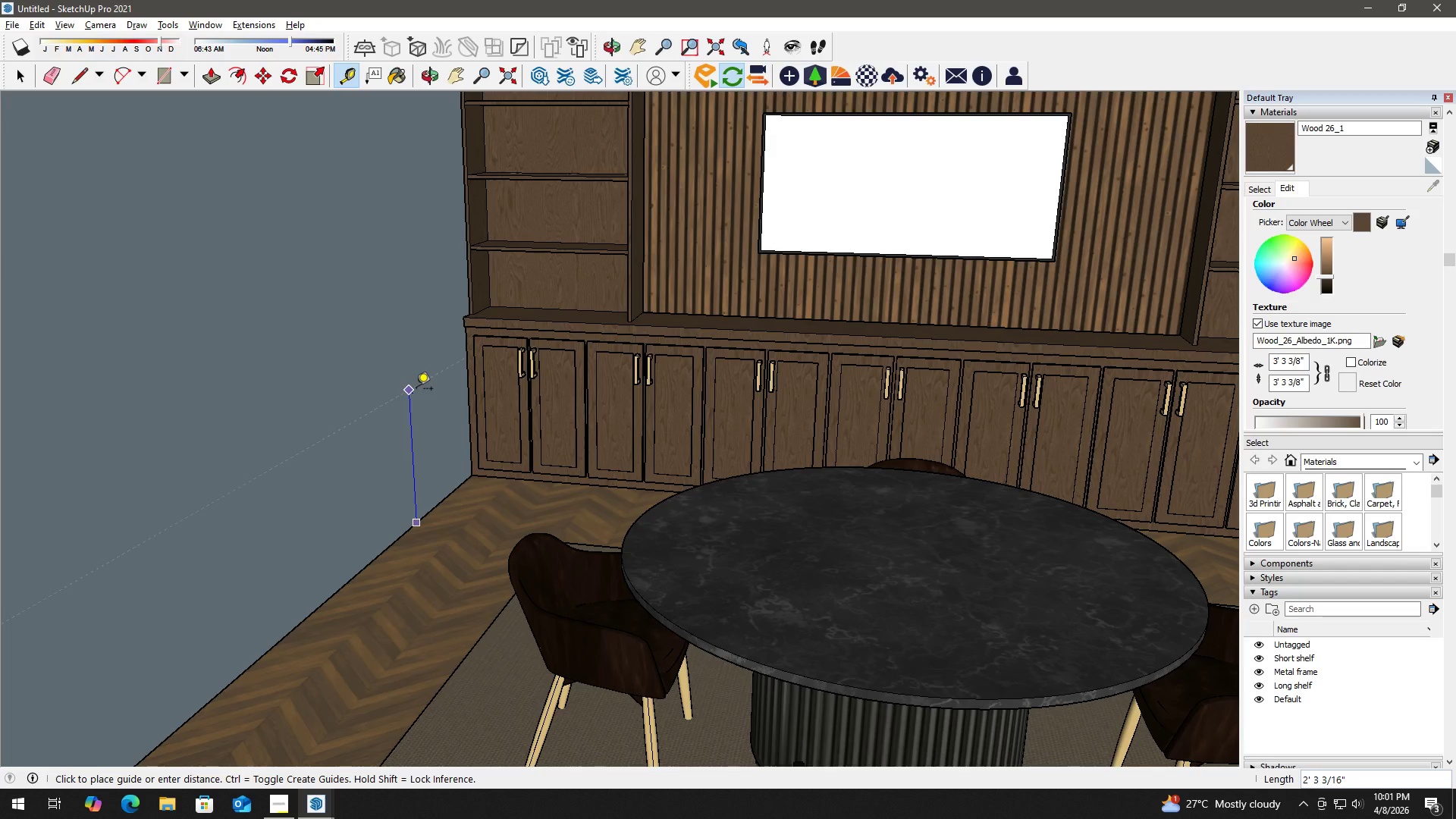 
key(Numpad3)
 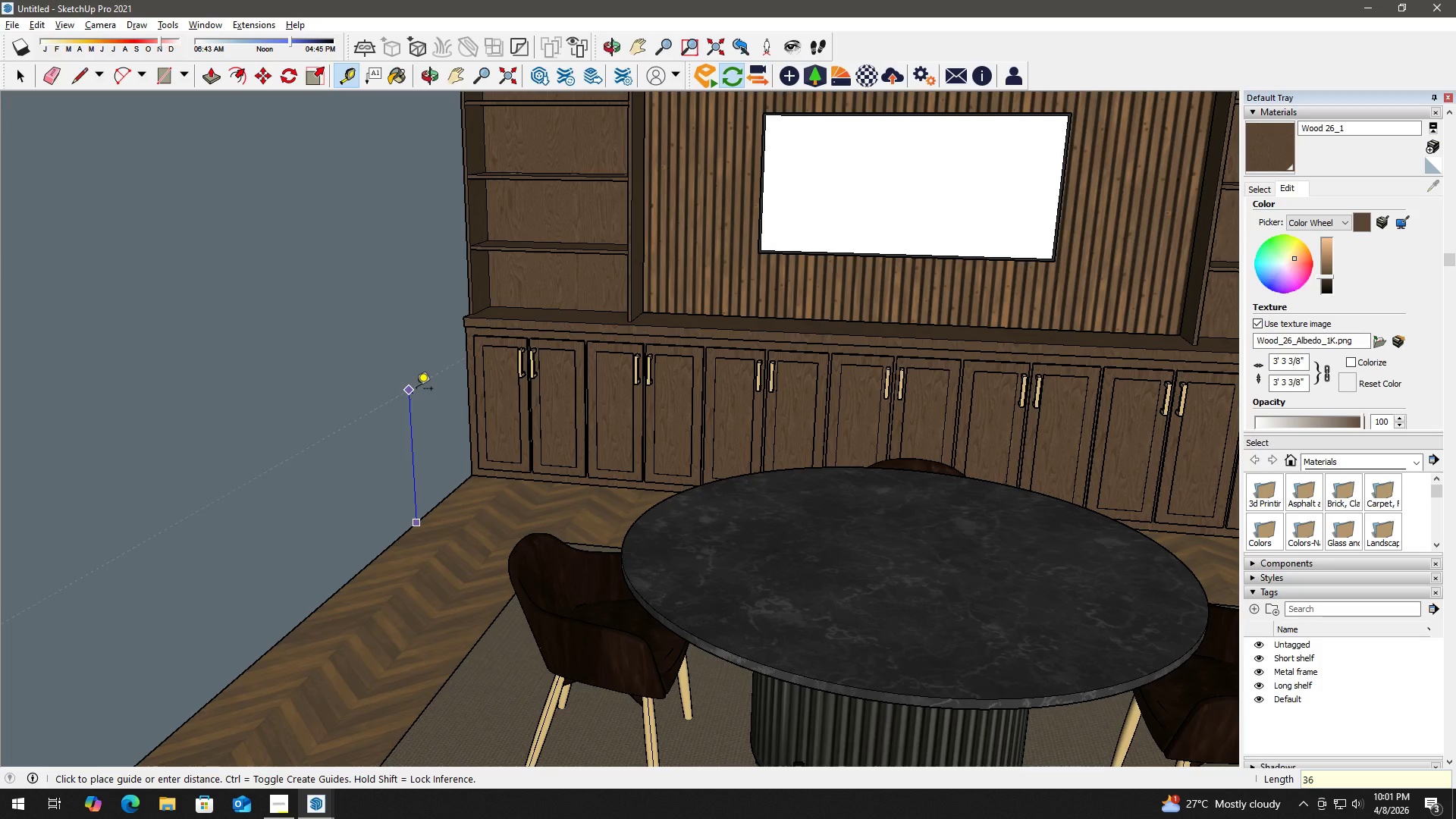 
key(Numpad6)
 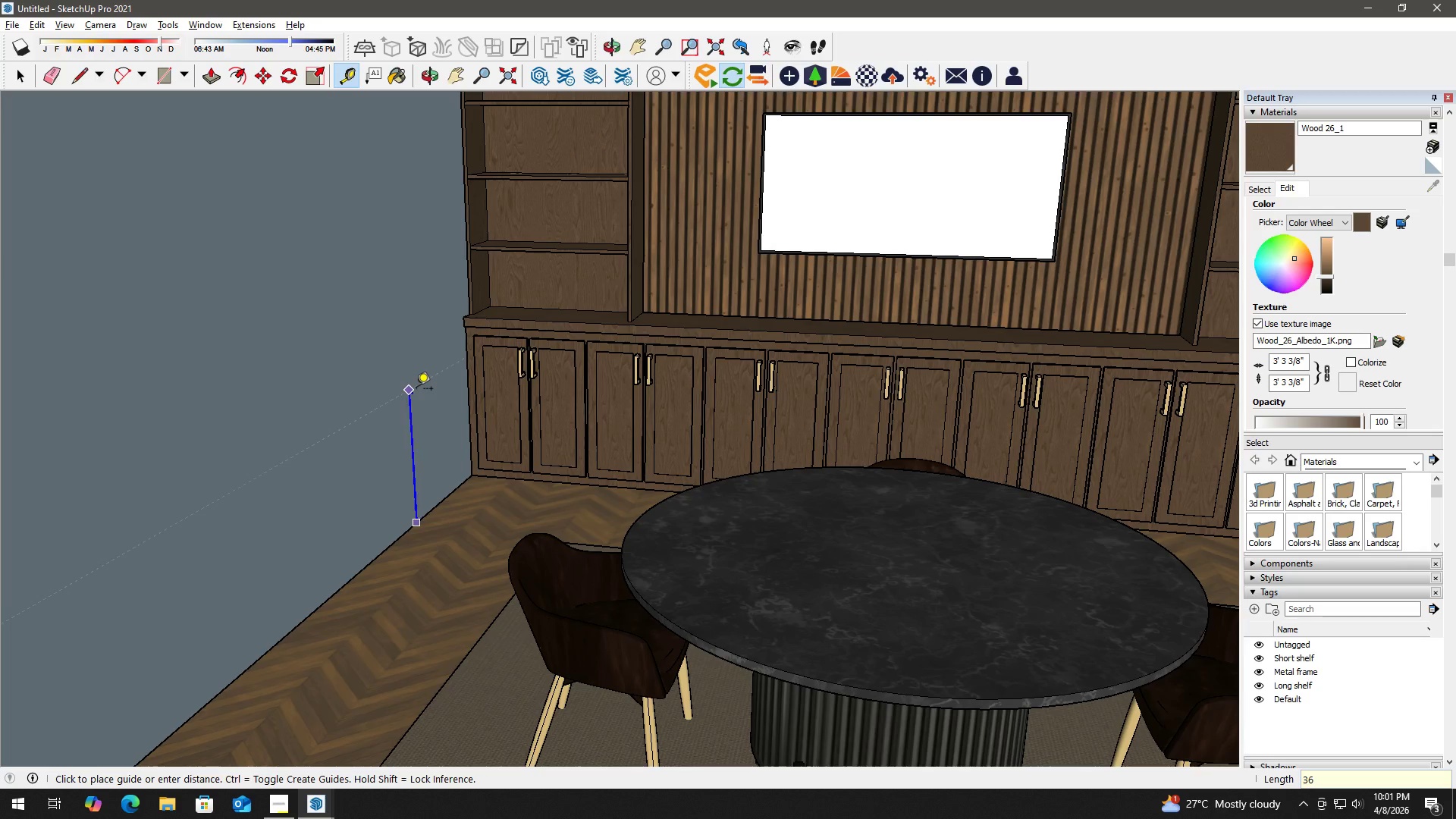 
key(Shift+Quote)
 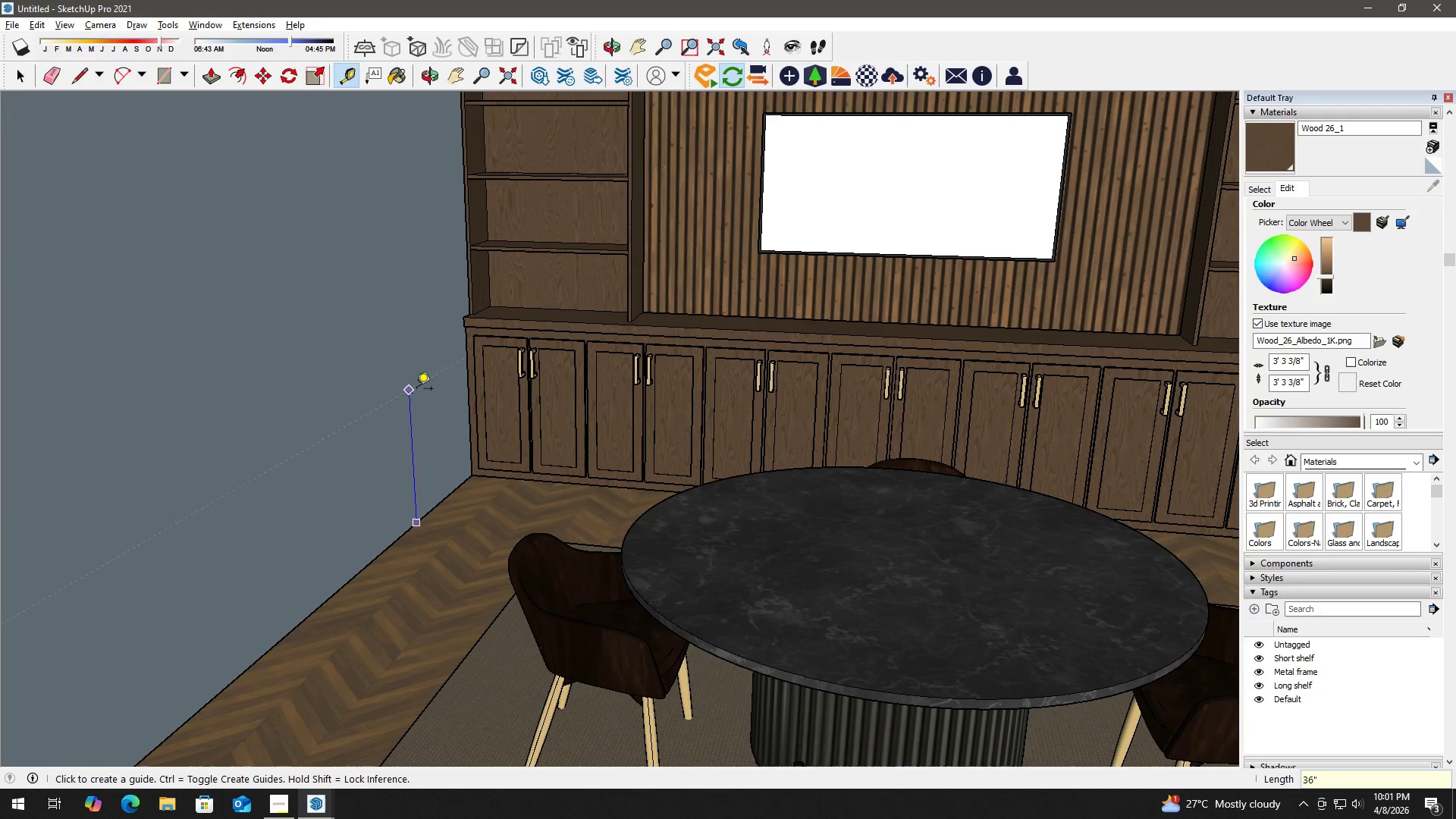 
key(Enter)
 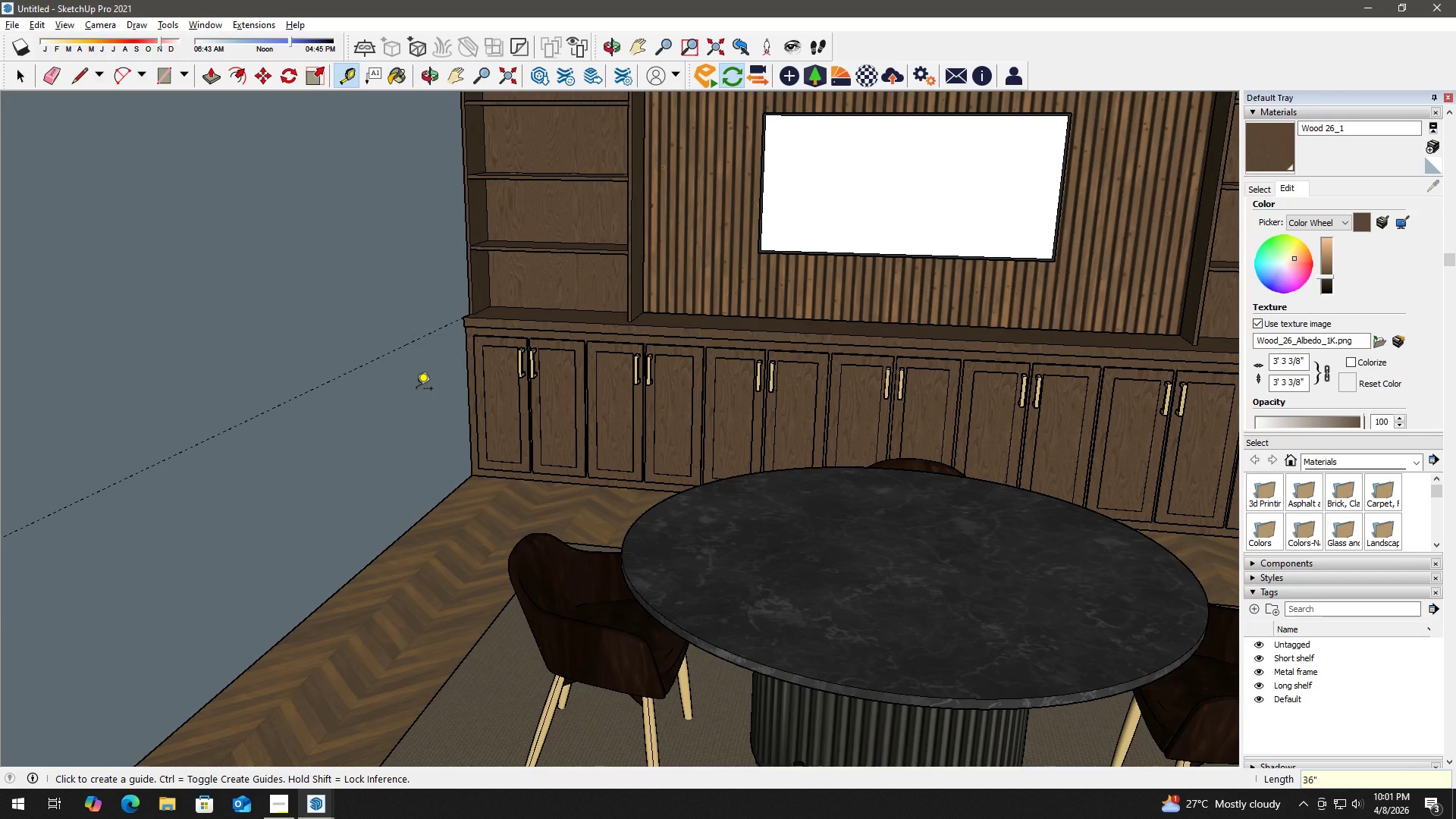 
key(Space)
 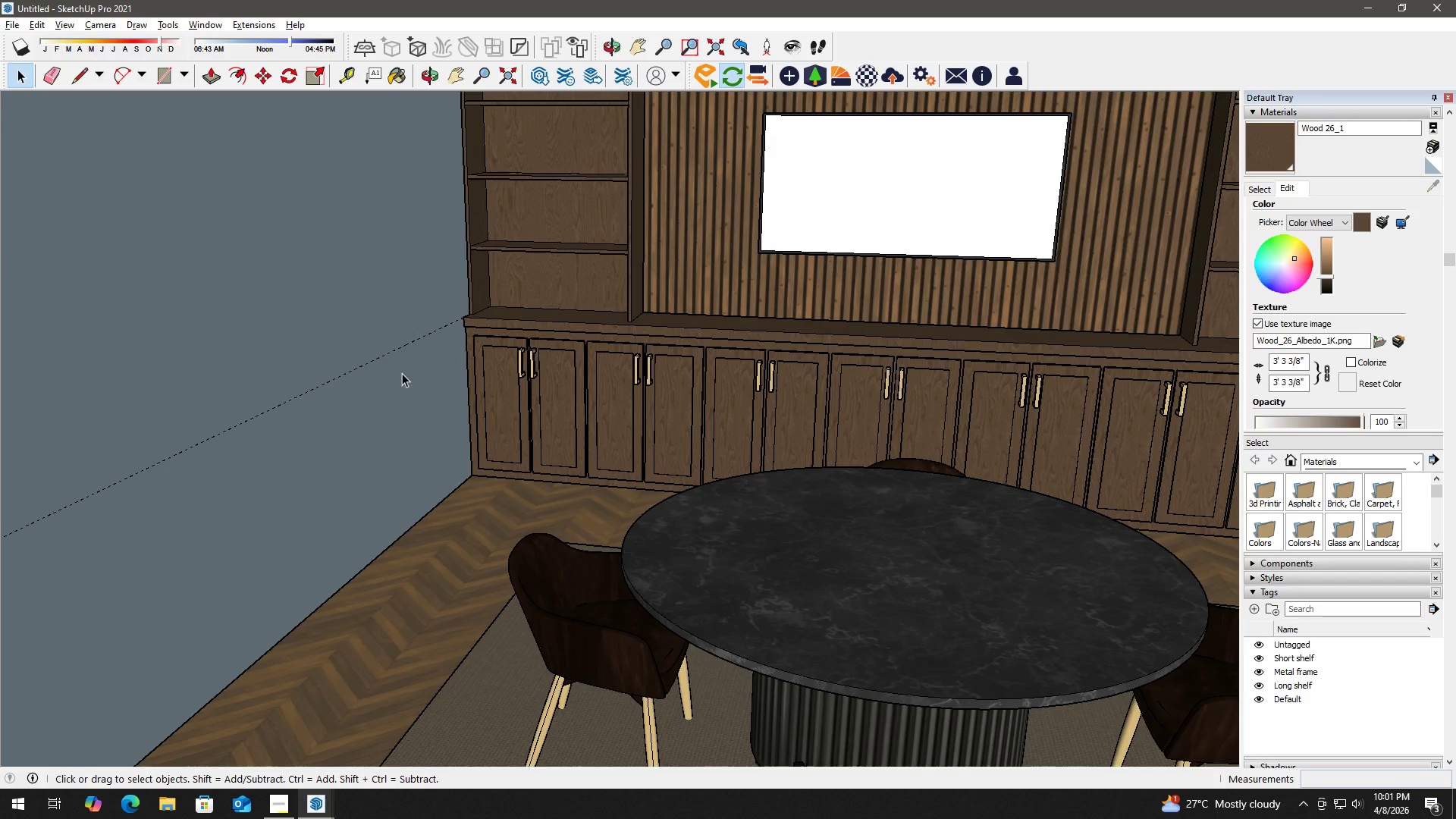 
key(E)
 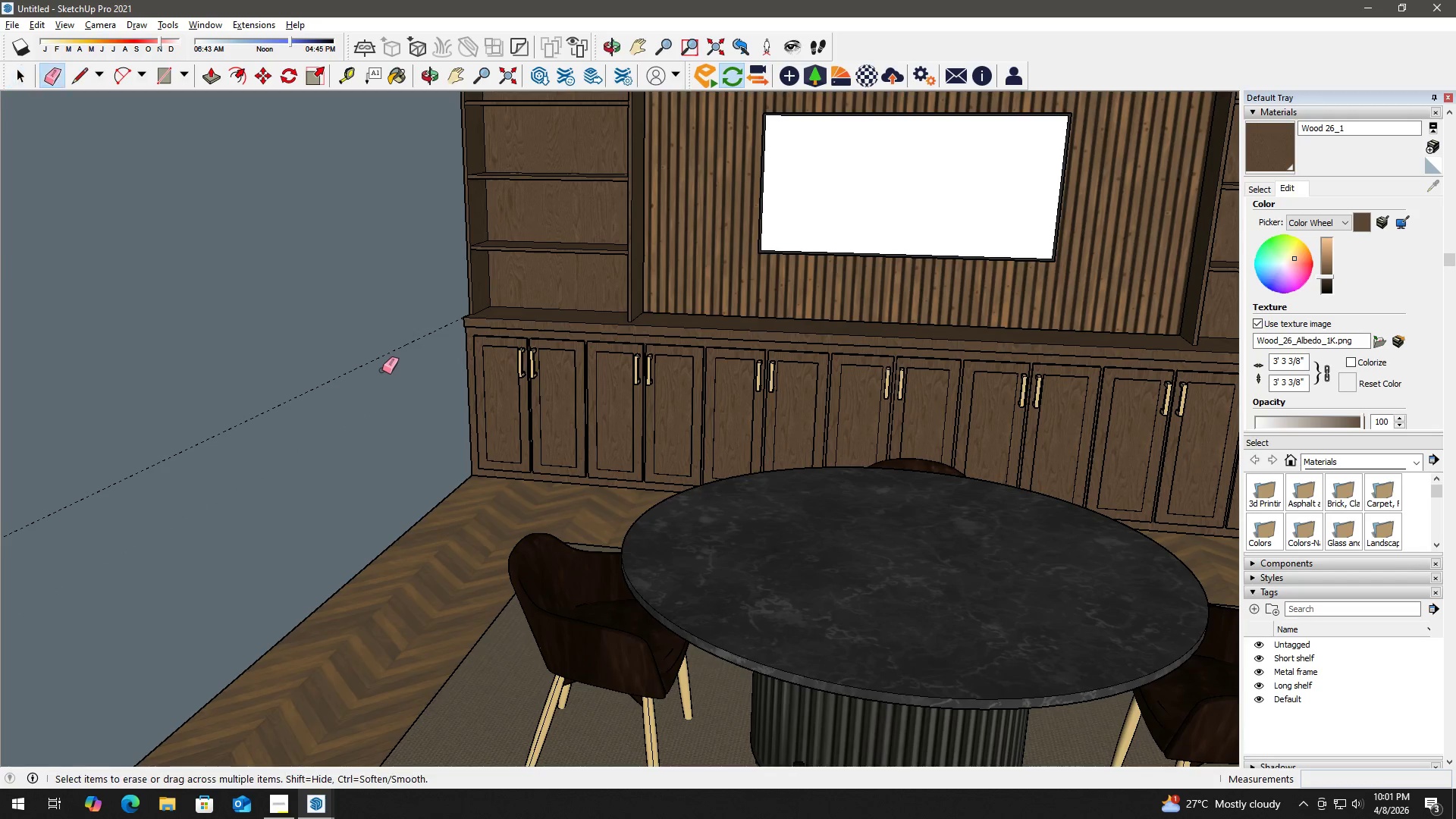 
left_click_drag(start_coordinate=[382, 370], to_coordinate=[371, 354])
 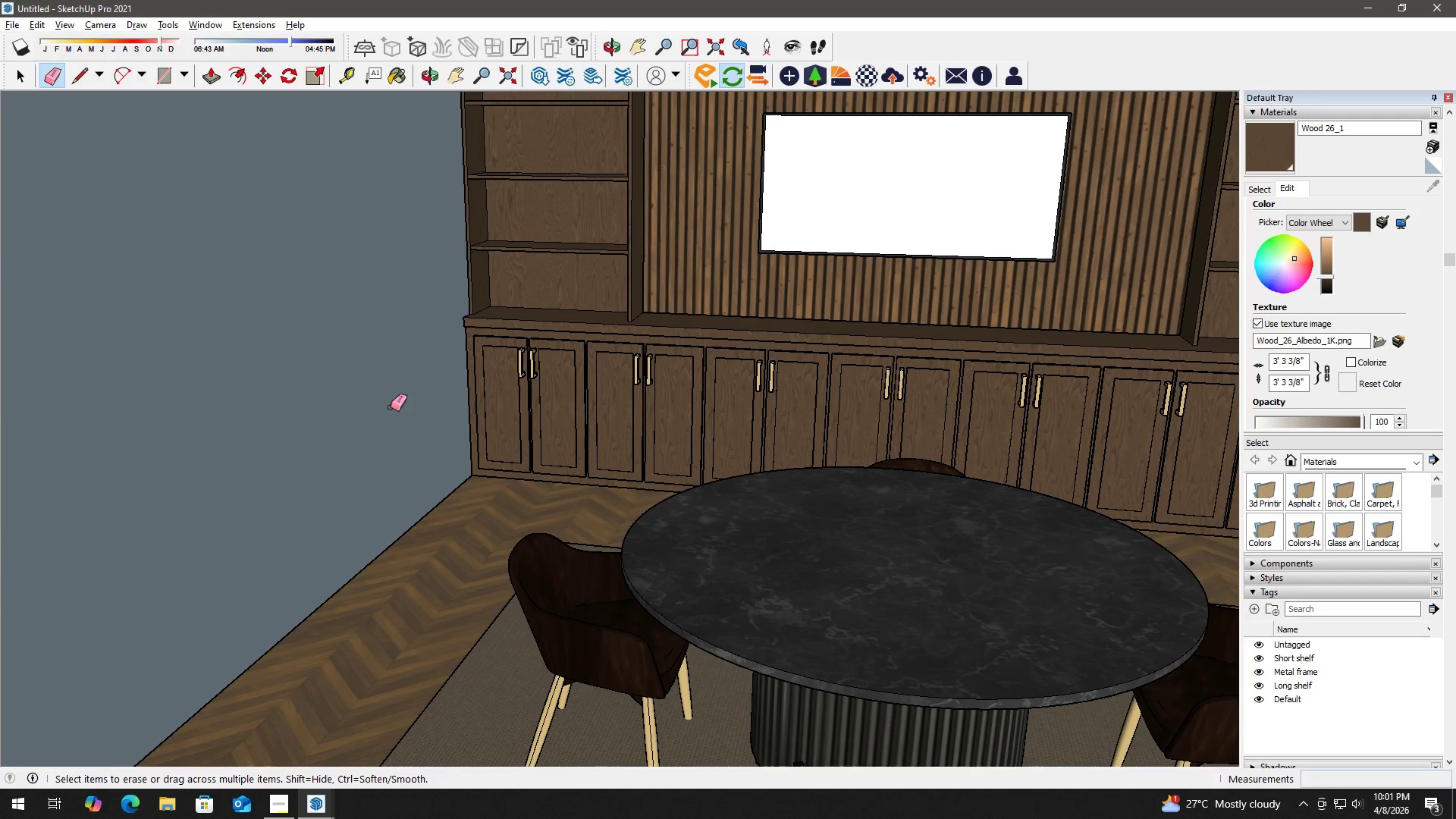 
key(Space)
 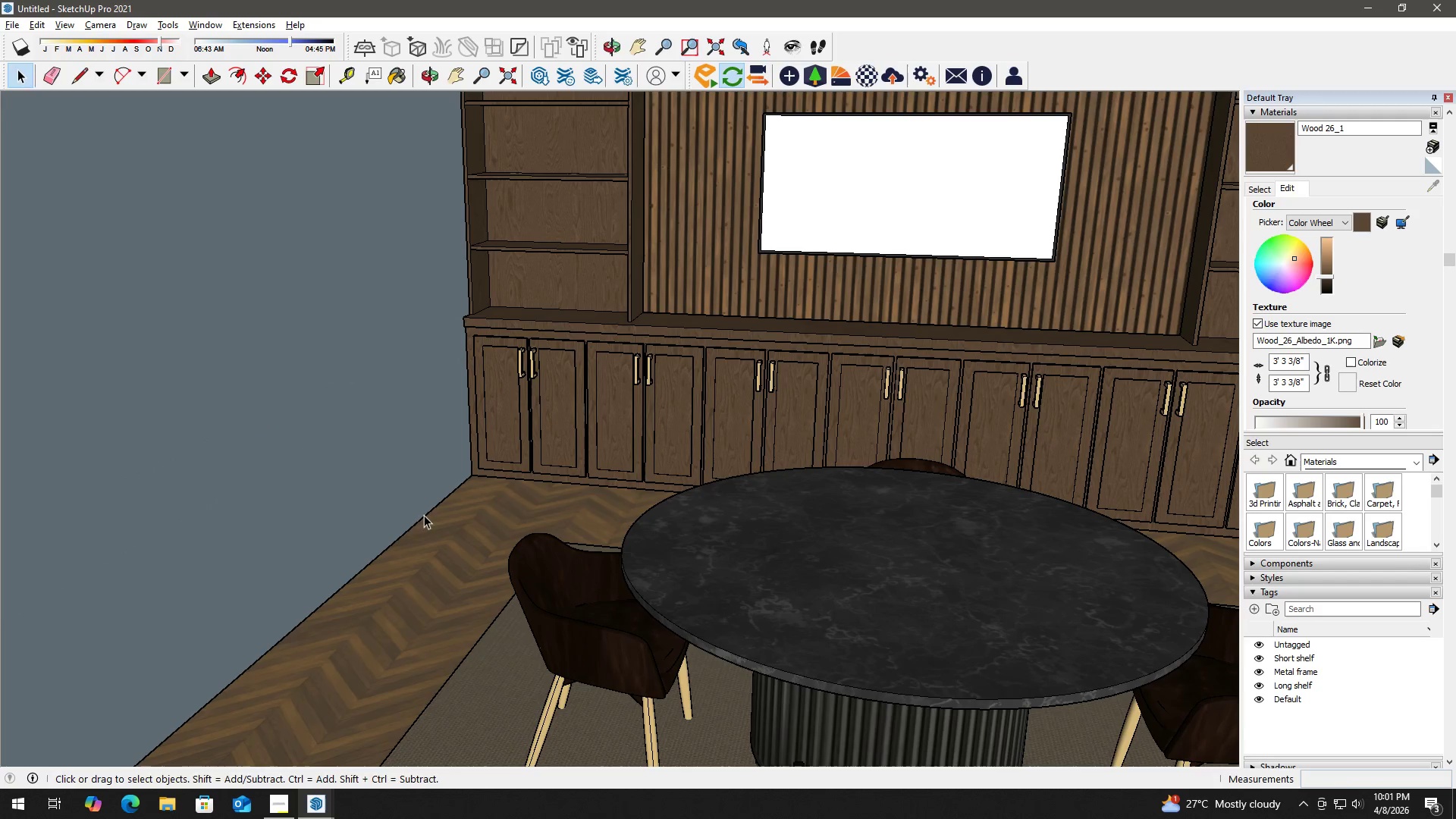 
key(T)
 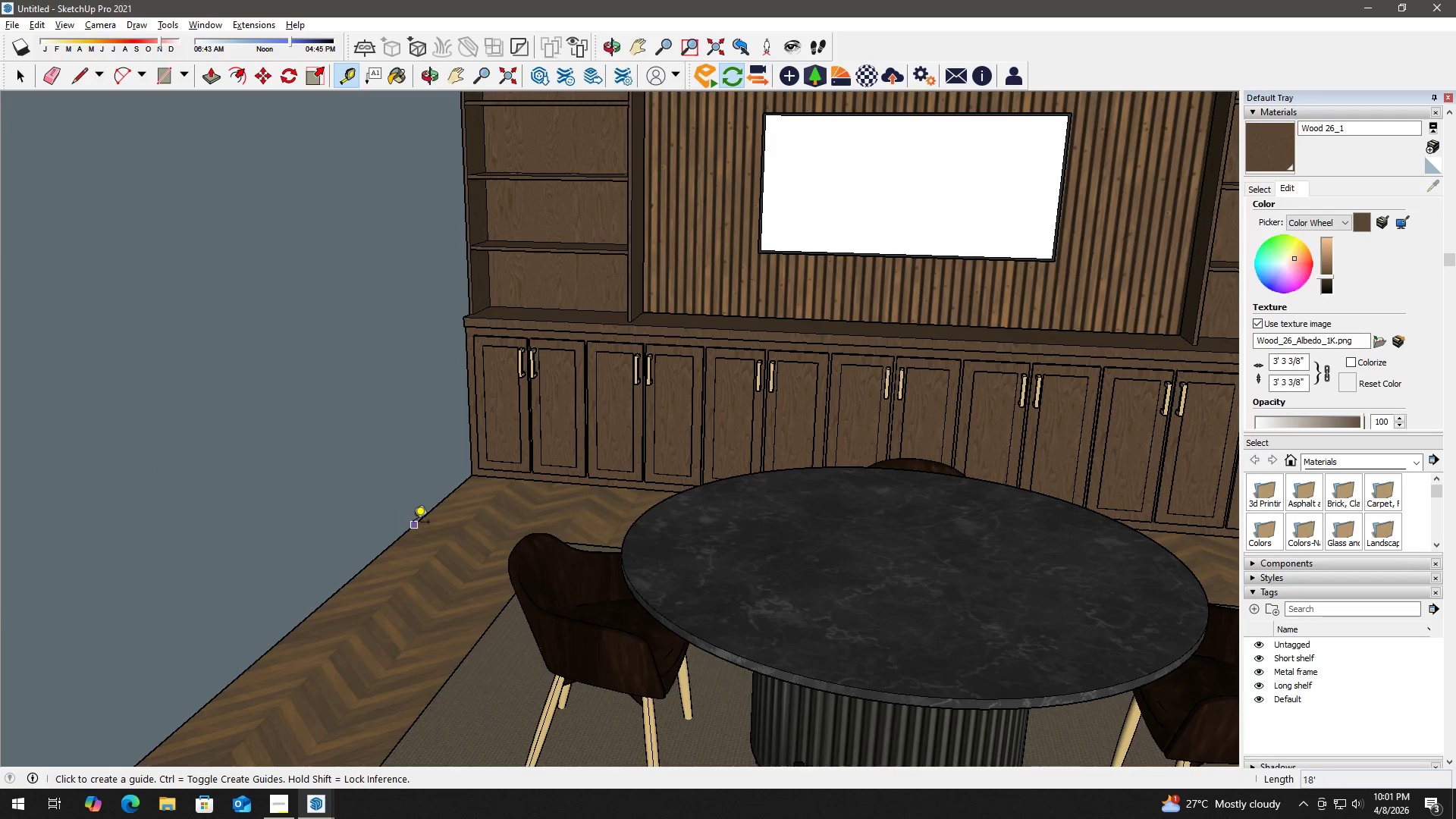 
left_click_drag(start_coordinate=[413, 523], to_coordinate=[413, 516])
 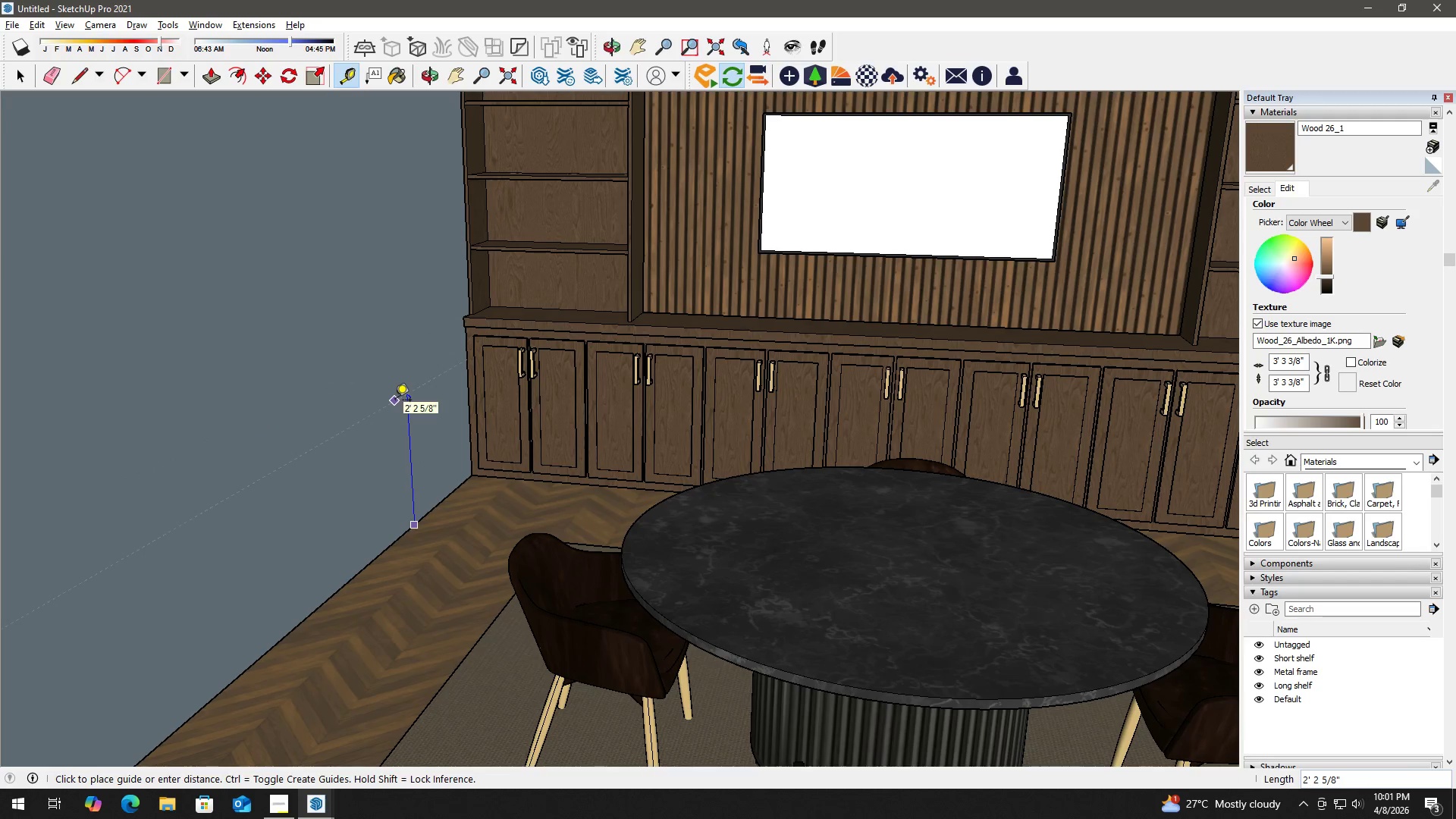 
key(Numpad1)
 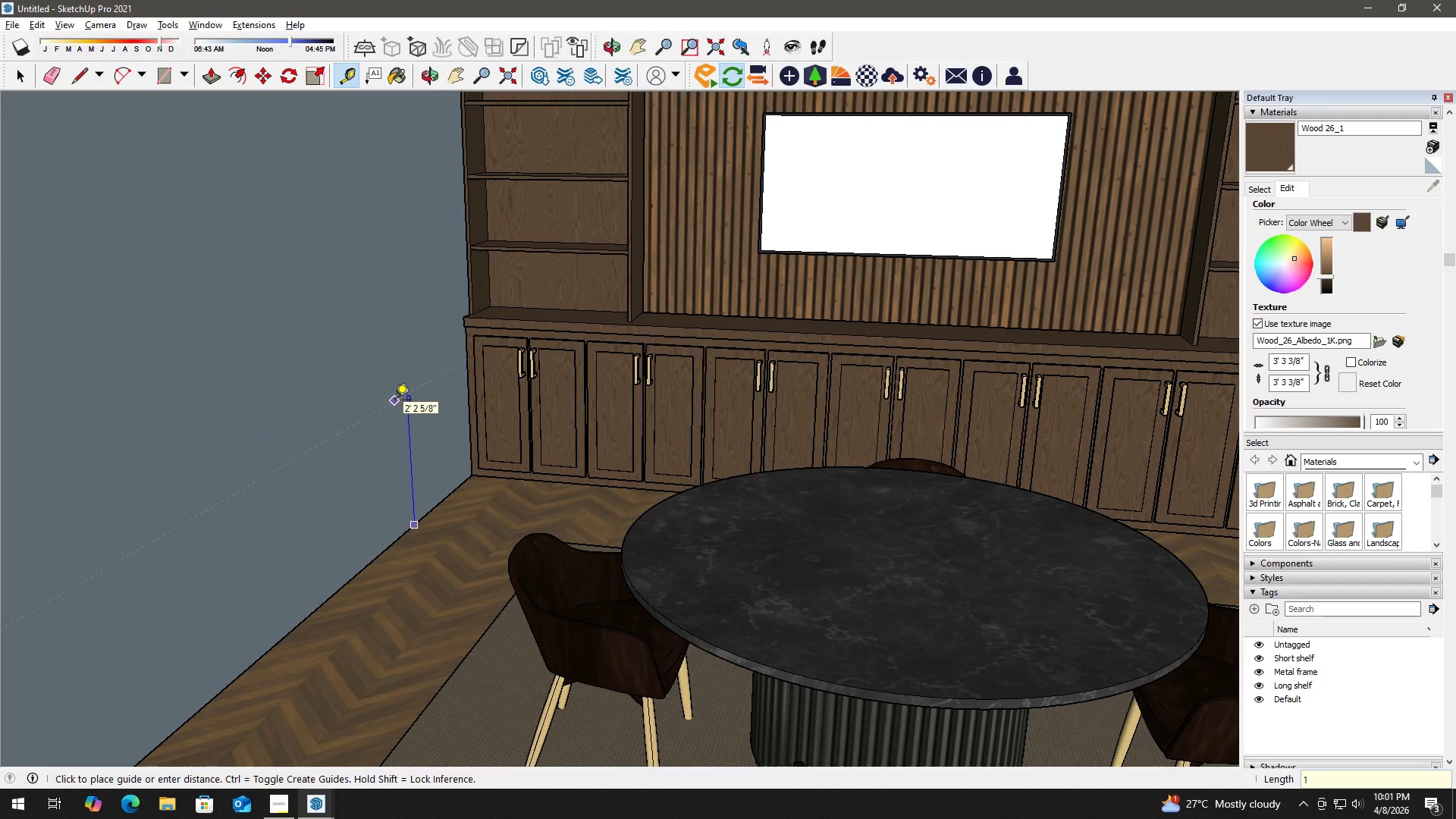 
key(Numpad0)
 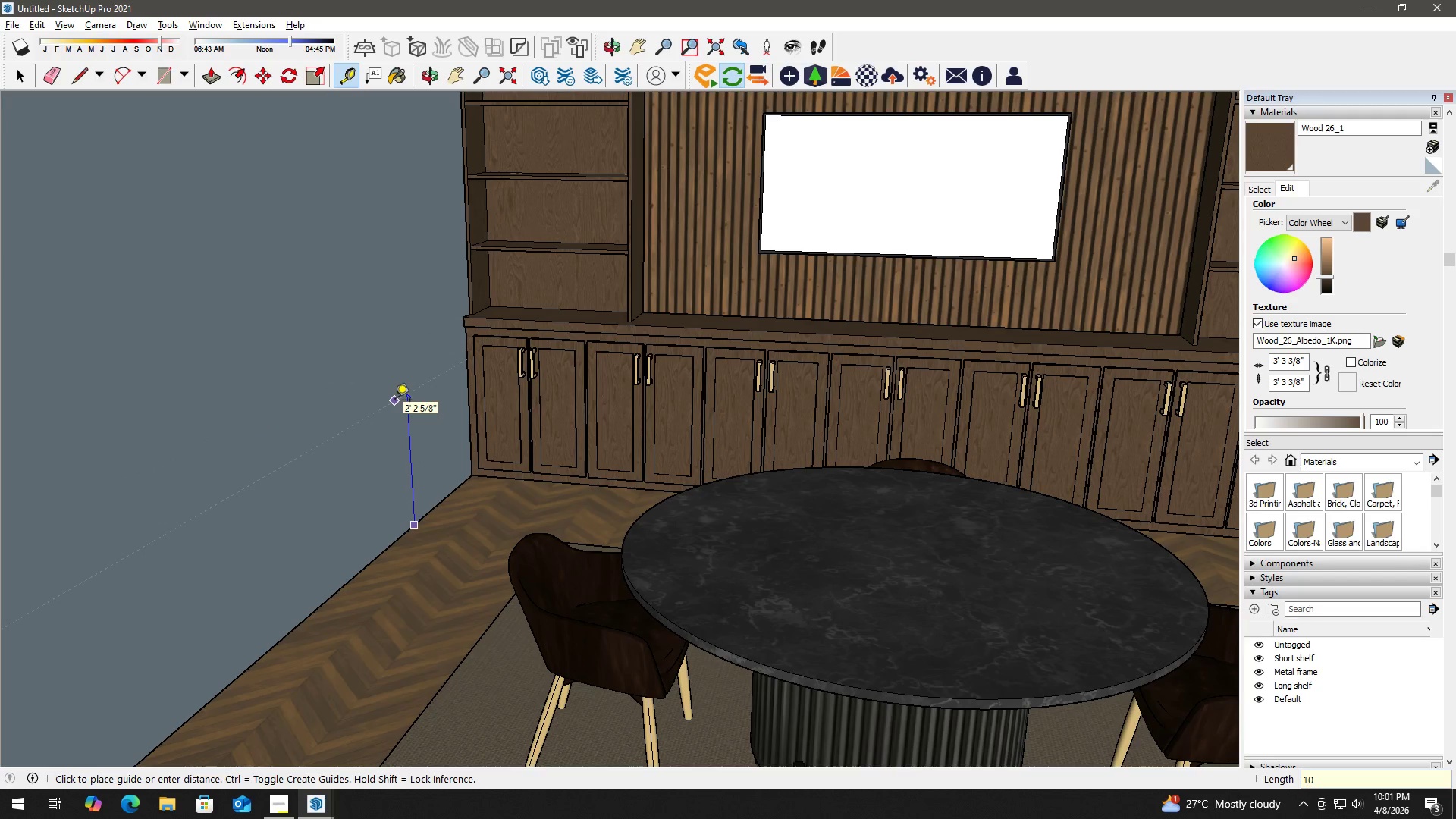 
key(Numpad0)
 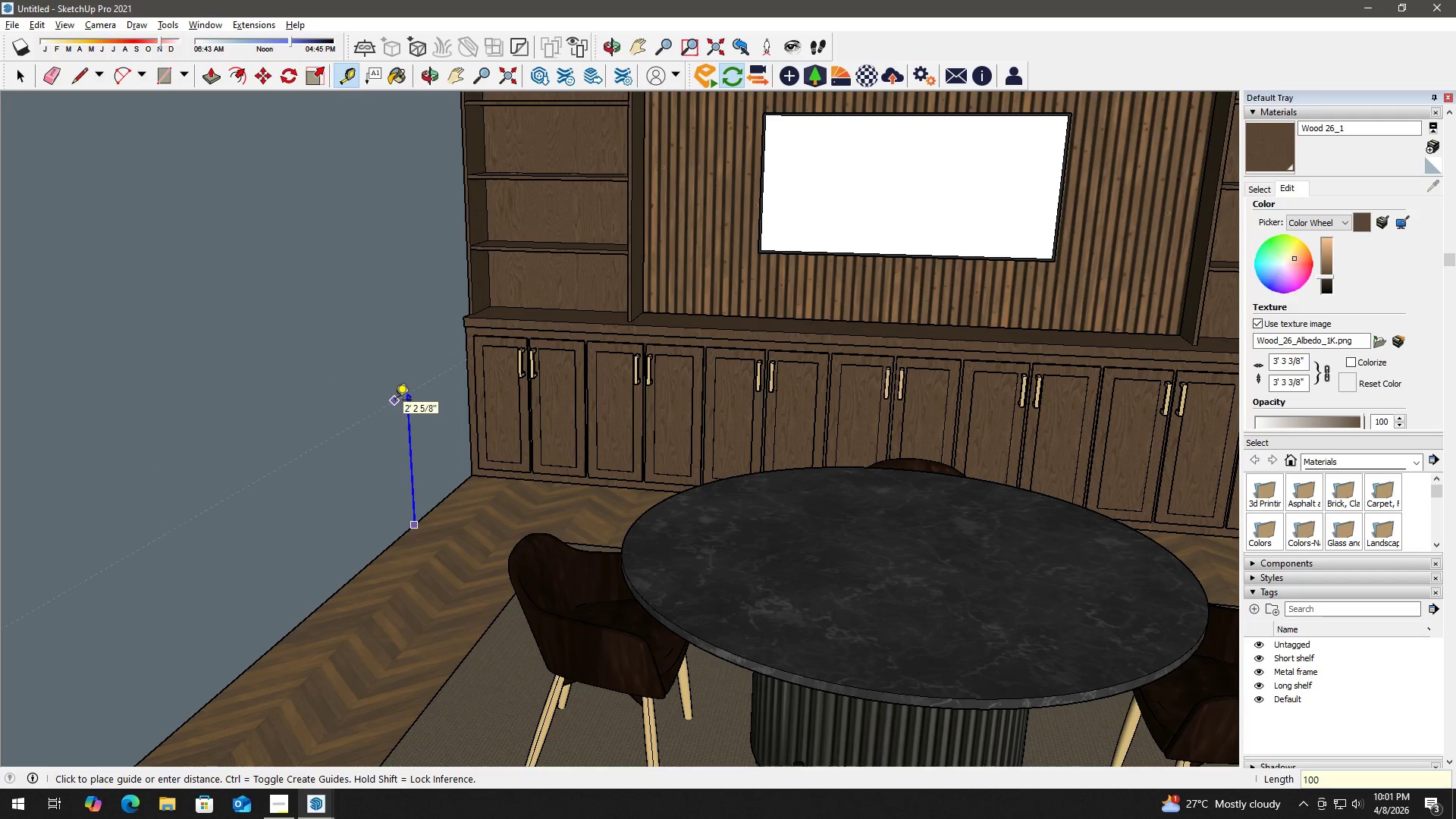 
key(Shift+ShiftLeft)
 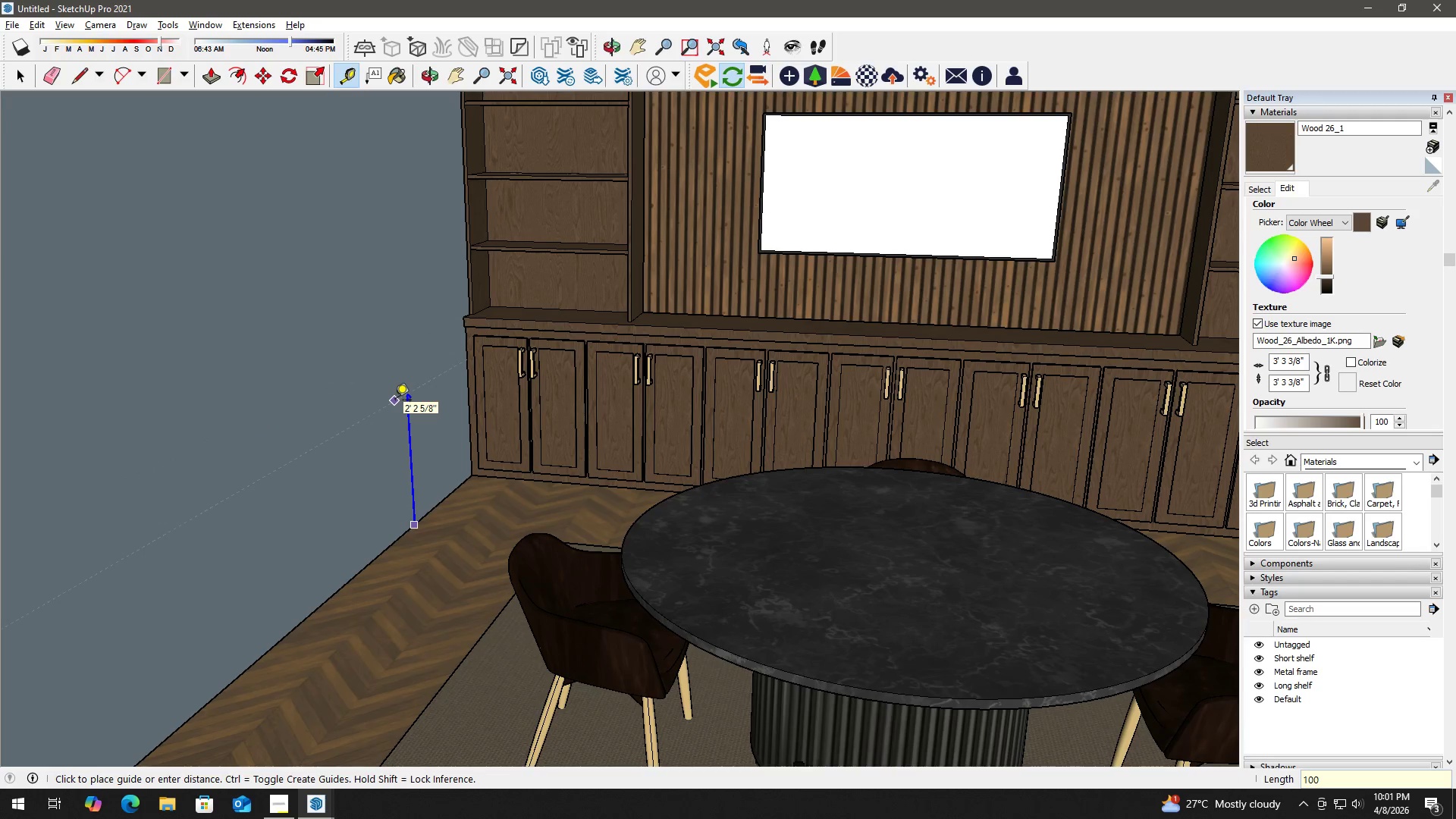 
key(Shift+Quote)
 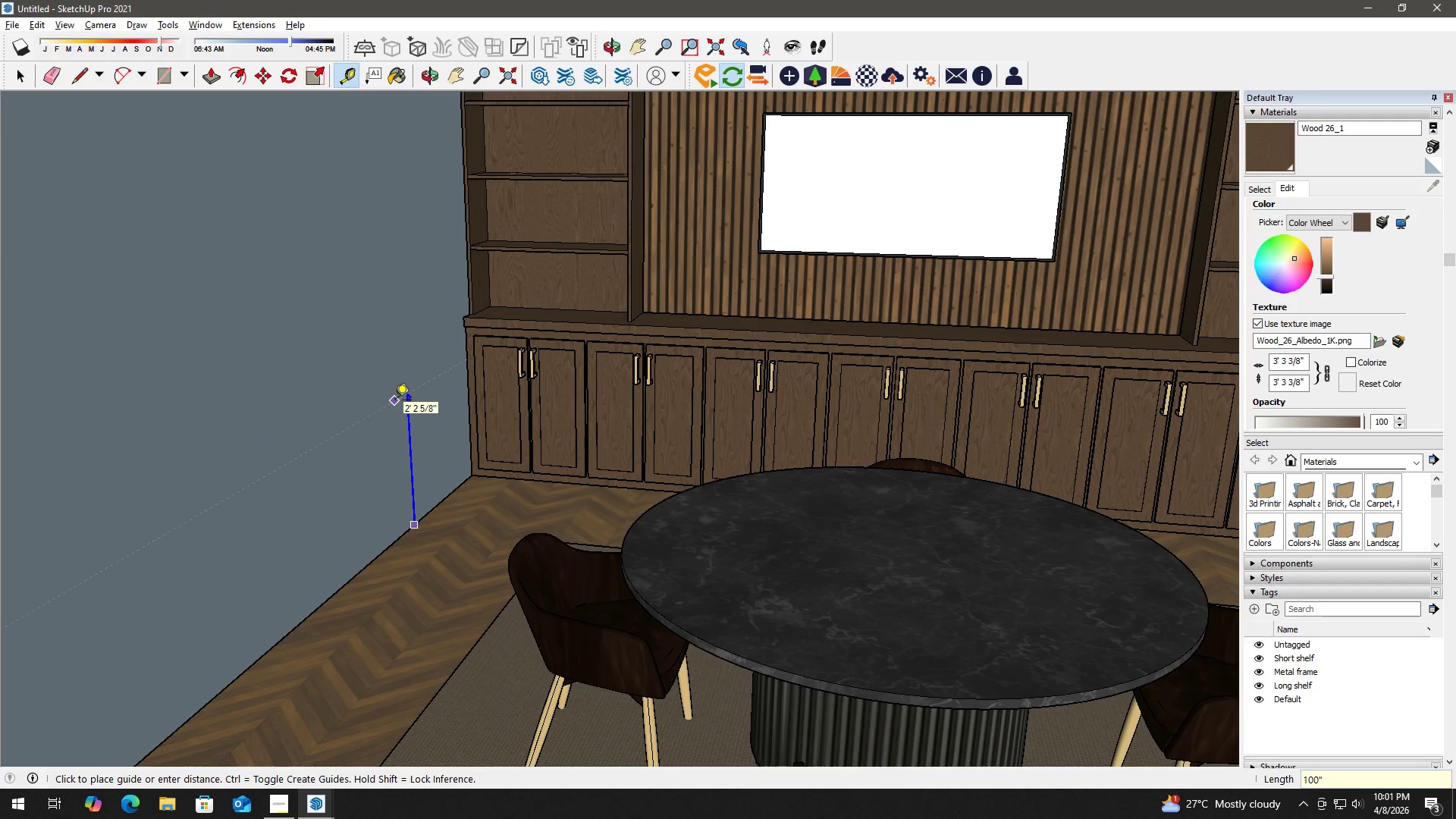 
key(Enter)
 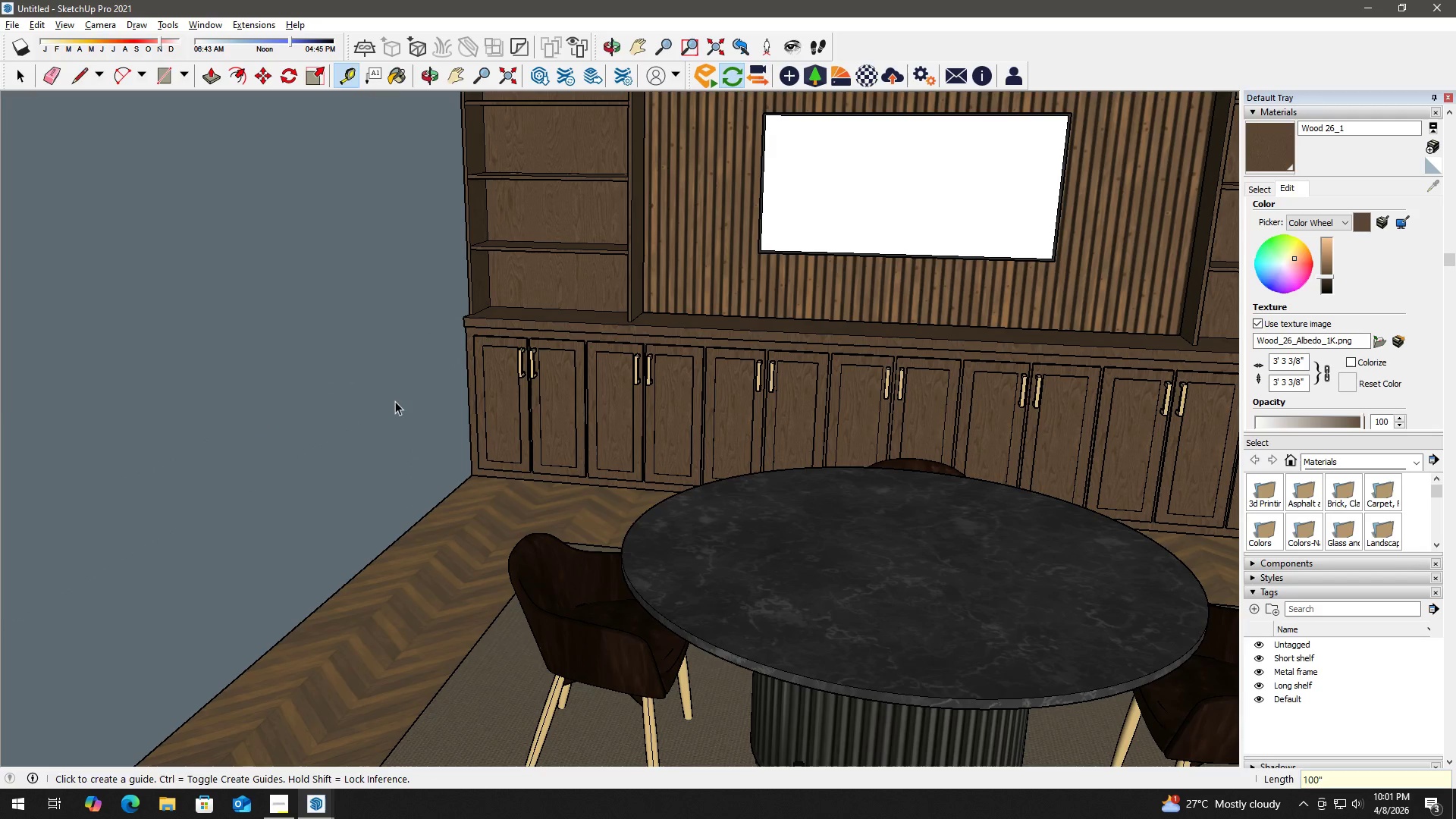 
key(Space)
 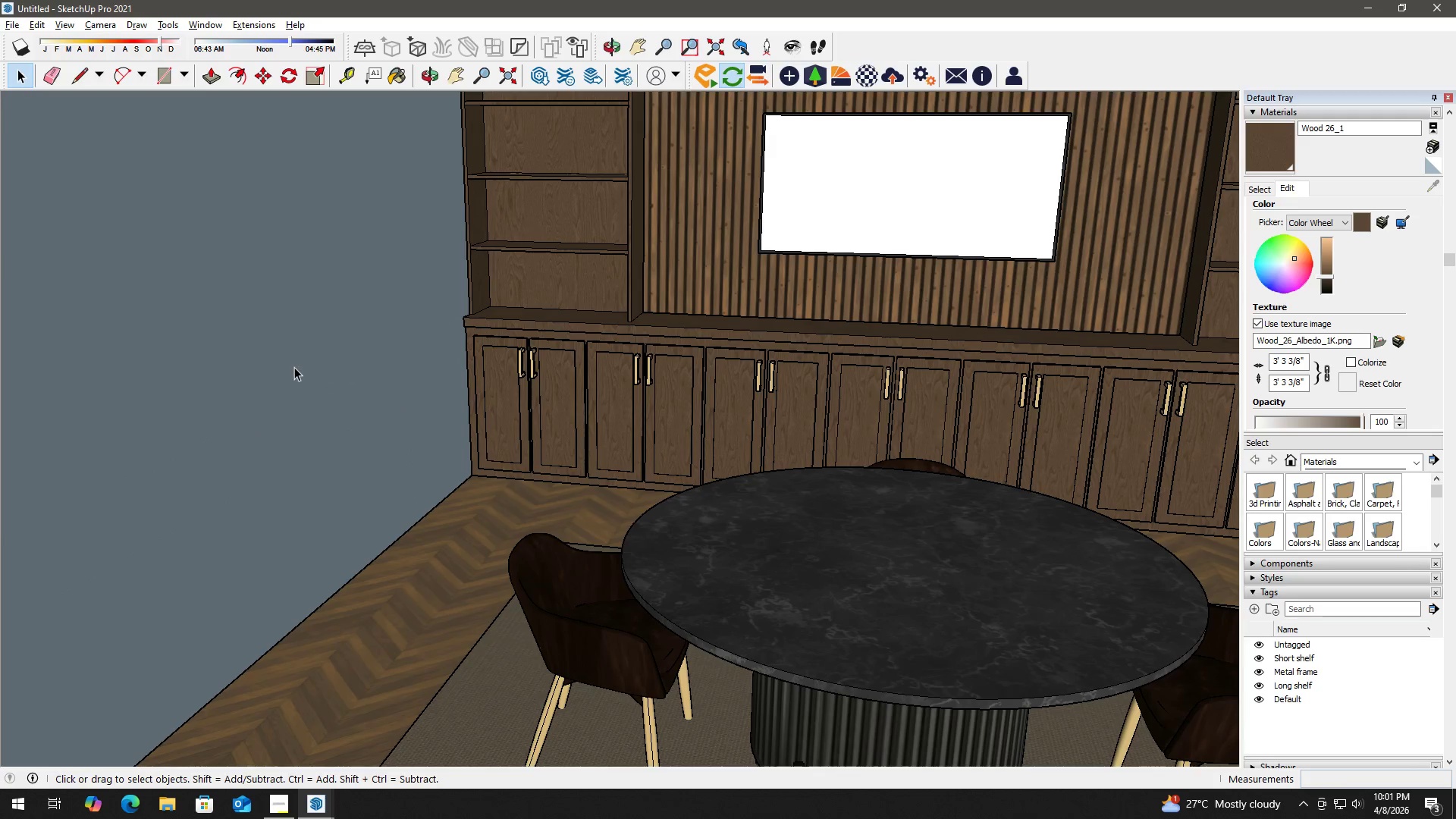 
key(Control+Z)
 